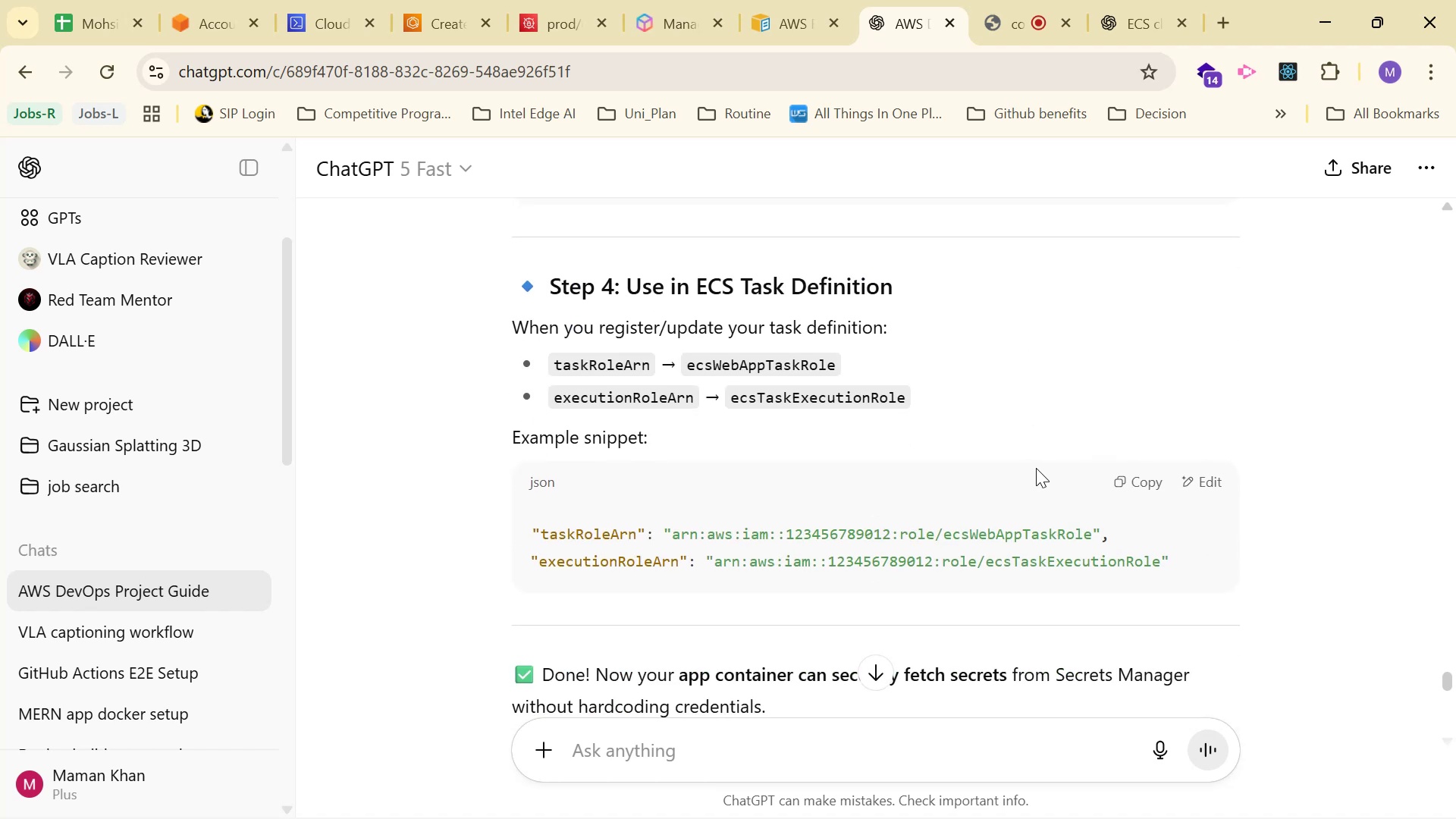 
scroll: coordinate [1042, 469], scroll_direction: up, amount: 4.0
 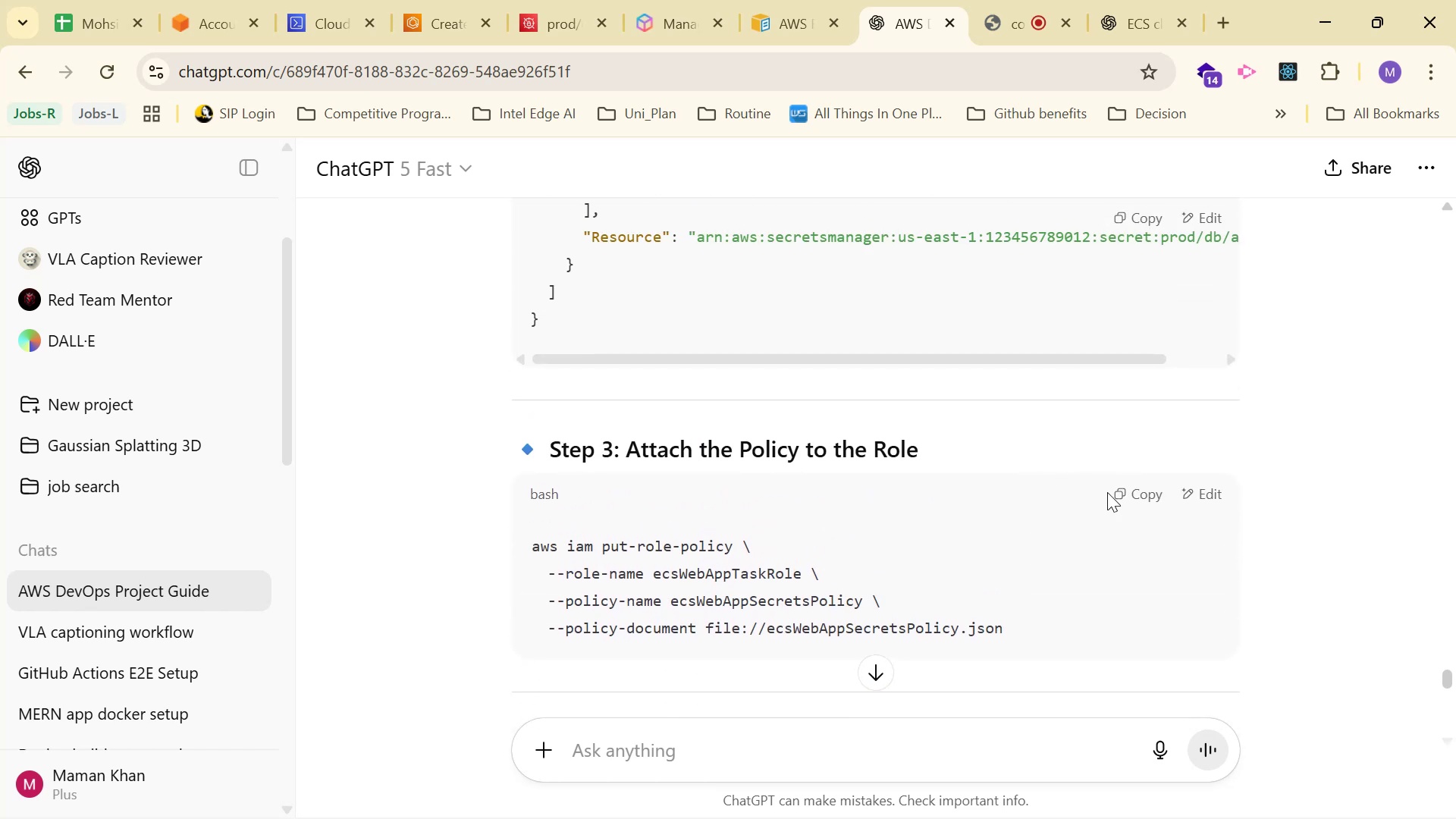 
left_click([1112, 488])
 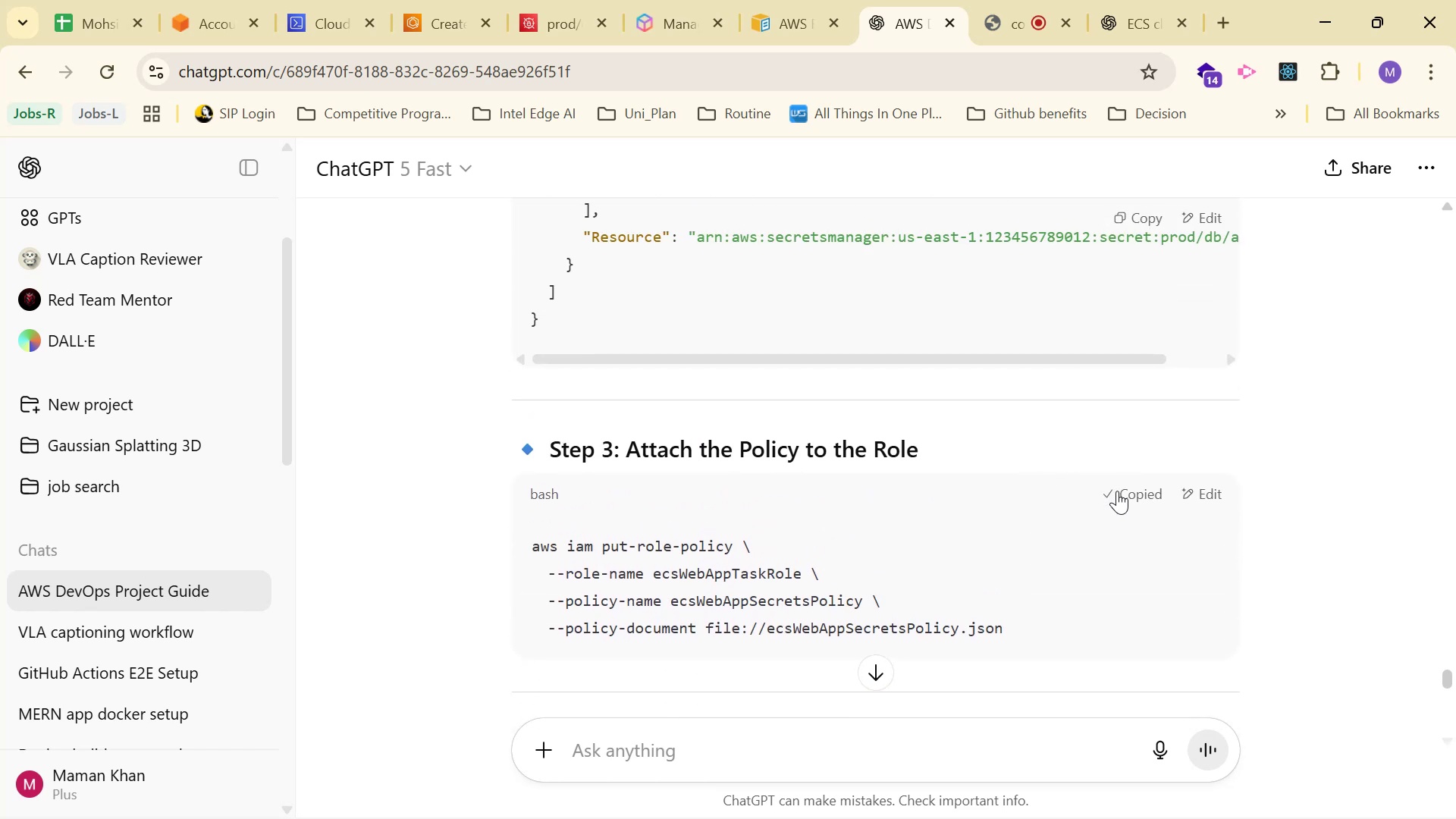 
scroll: coordinate [1112, 488], scroll_direction: down, amount: 3.0
 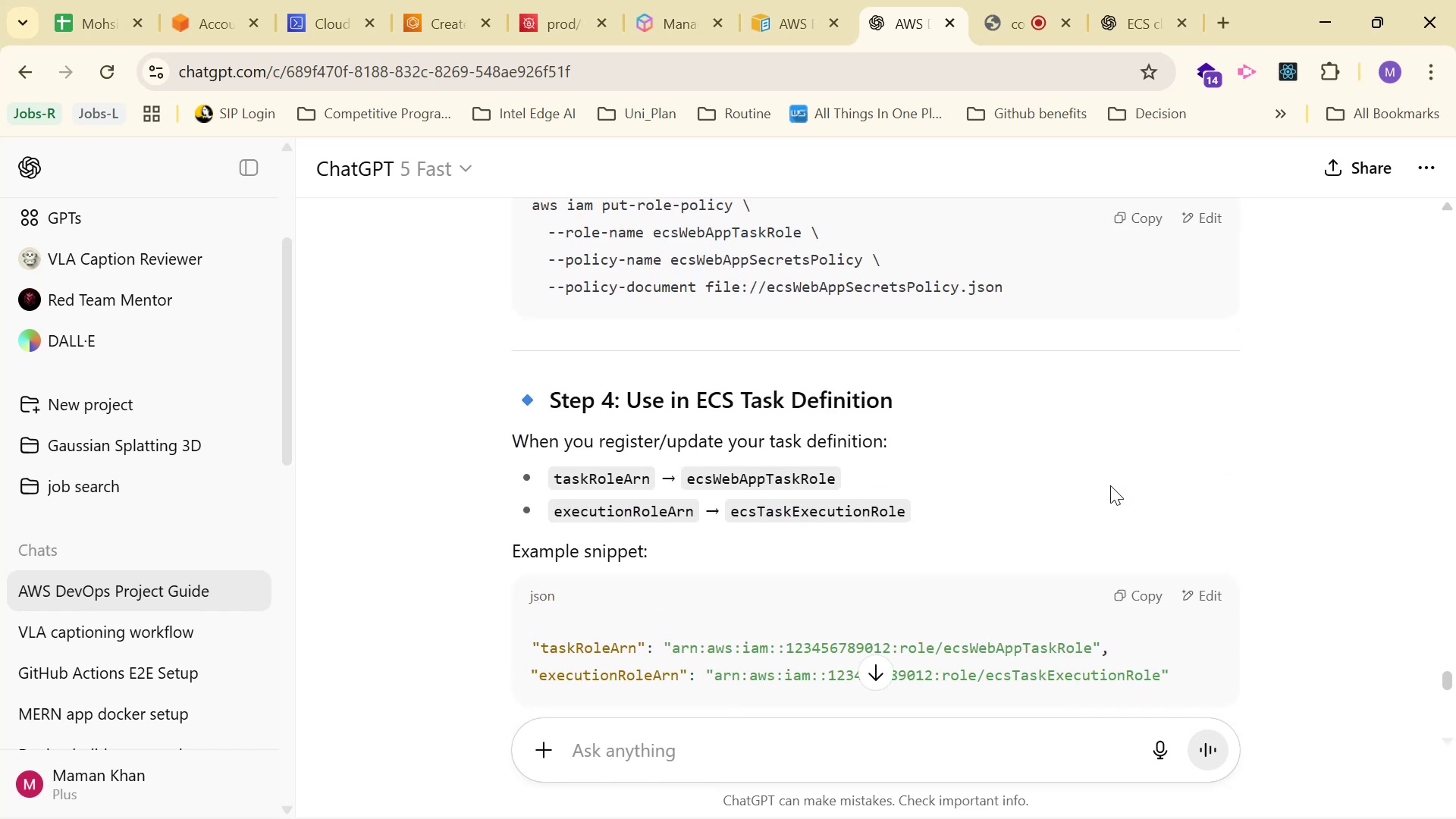 
scroll: coordinate [1106, 479], scroll_direction: up, amount: 2.0
 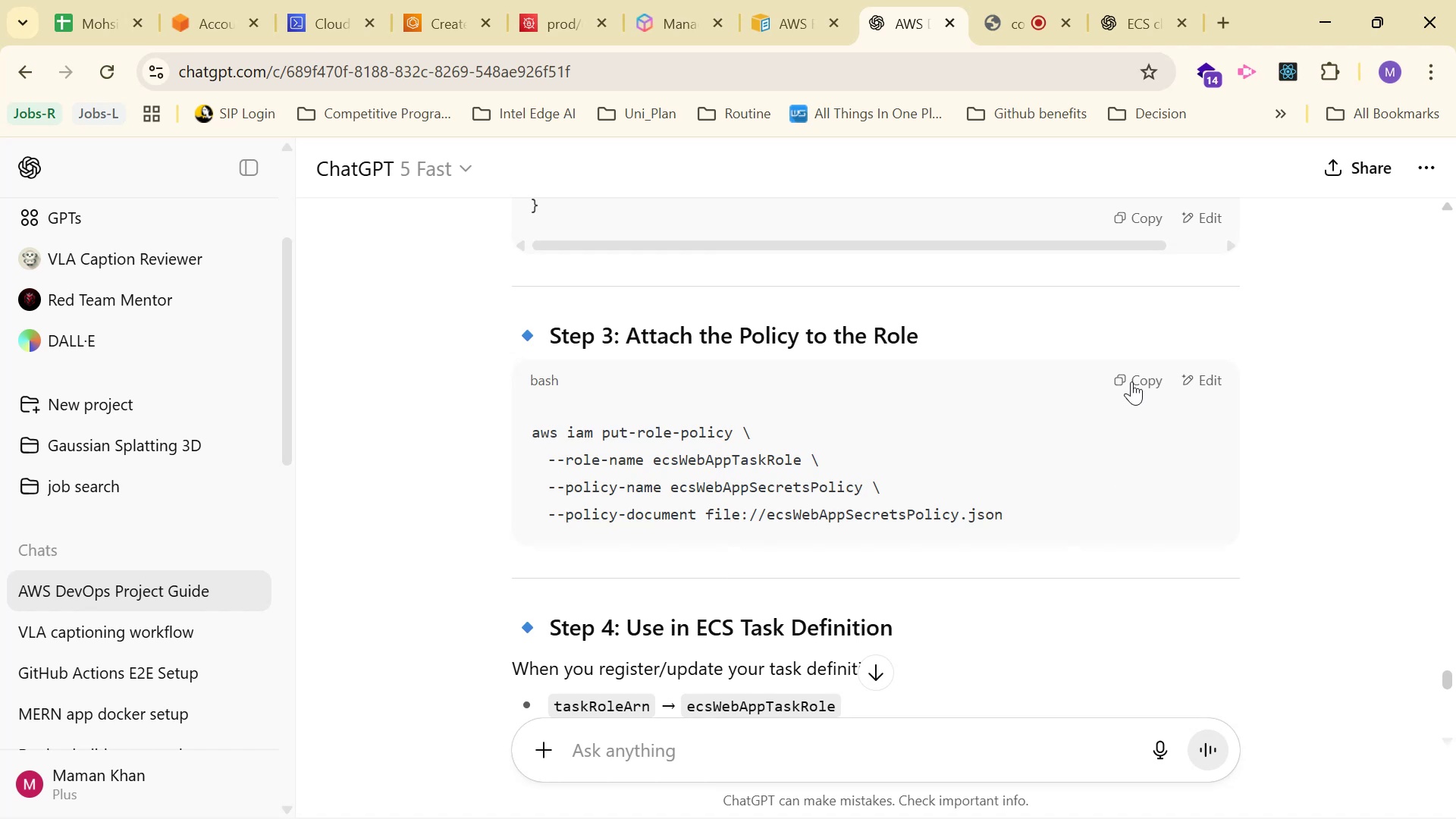 
double_click([1133, 378])
 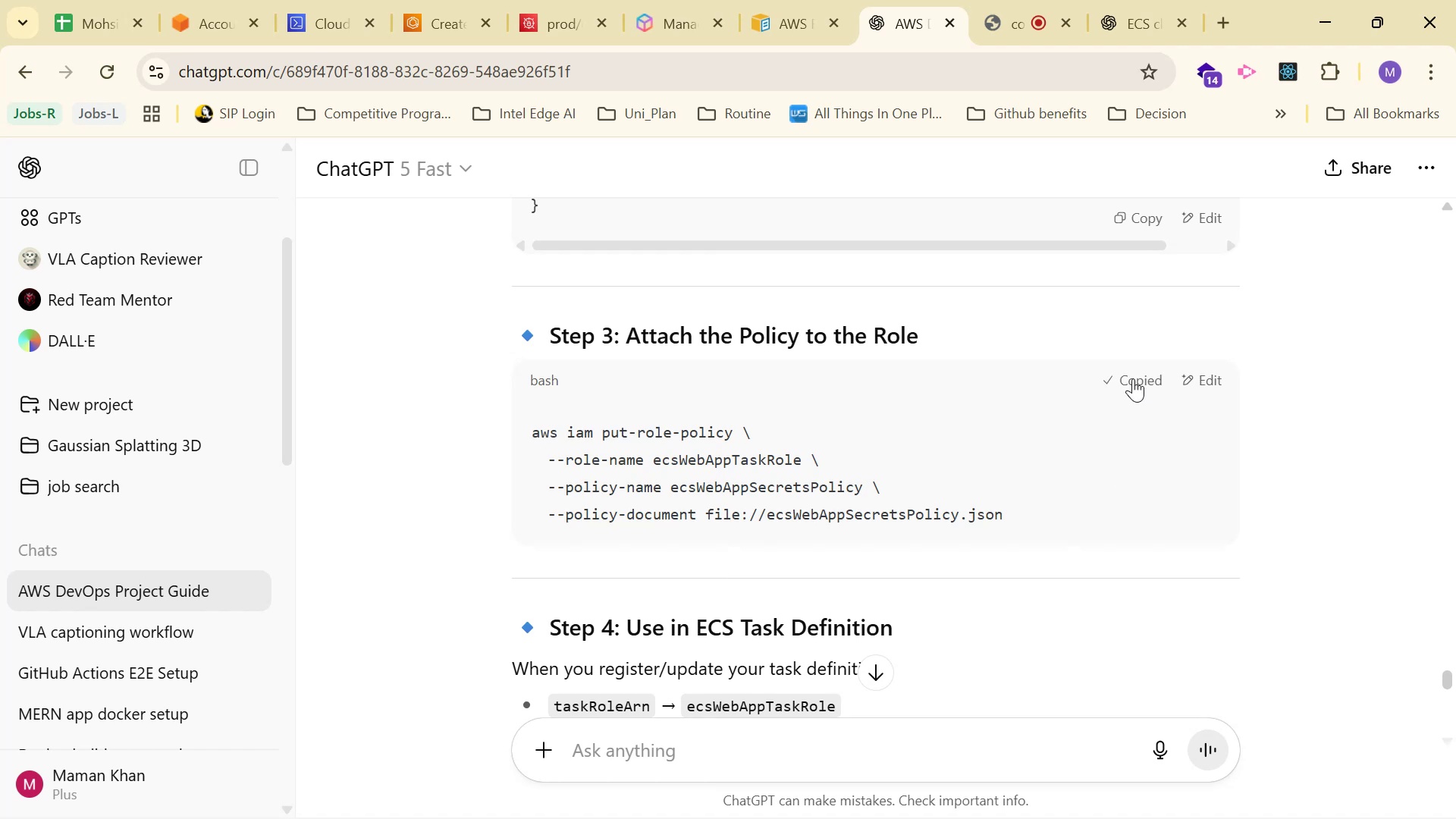 
triple_click([1133, 378])
 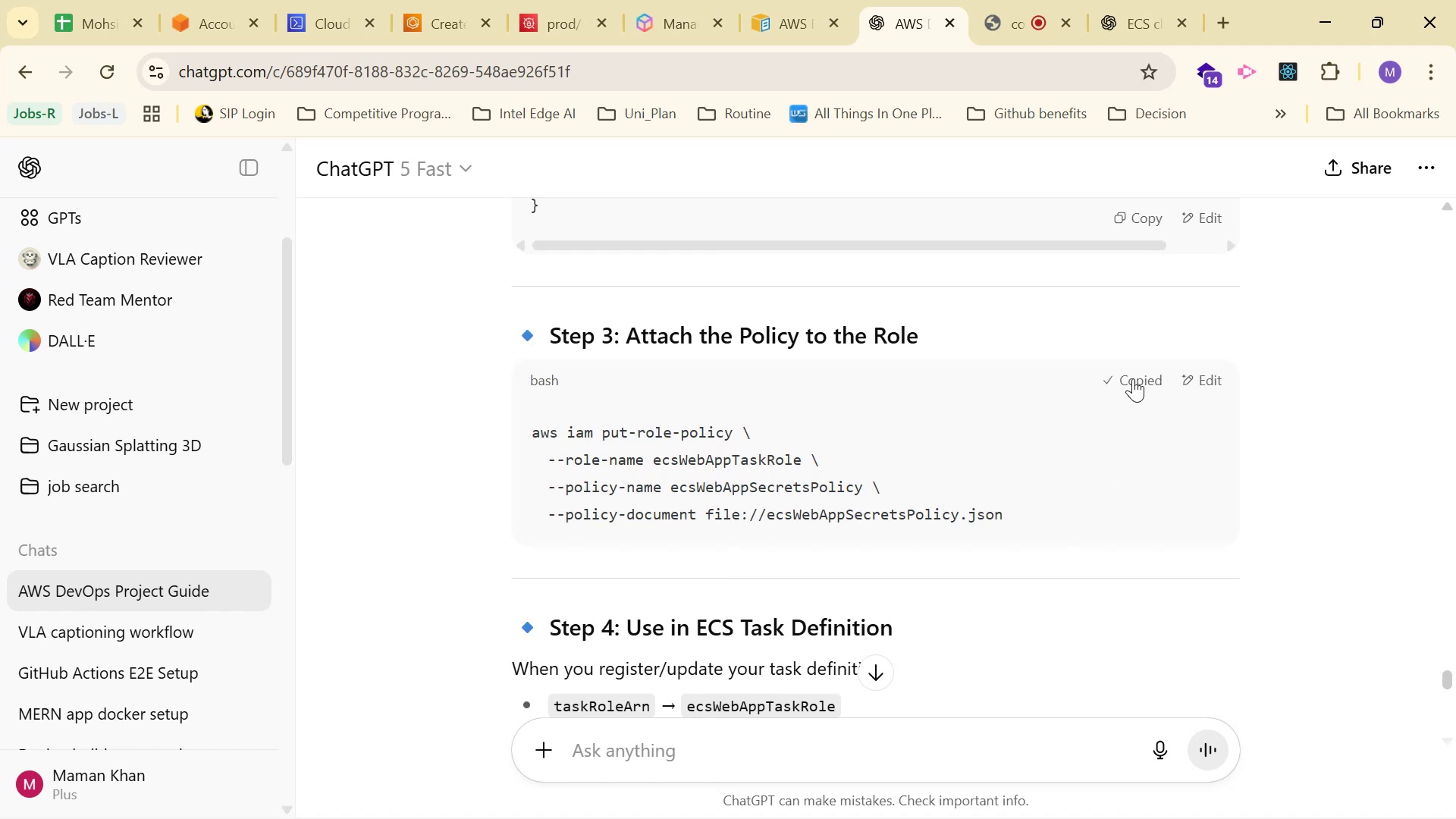 
triple_click([1133, 378])
 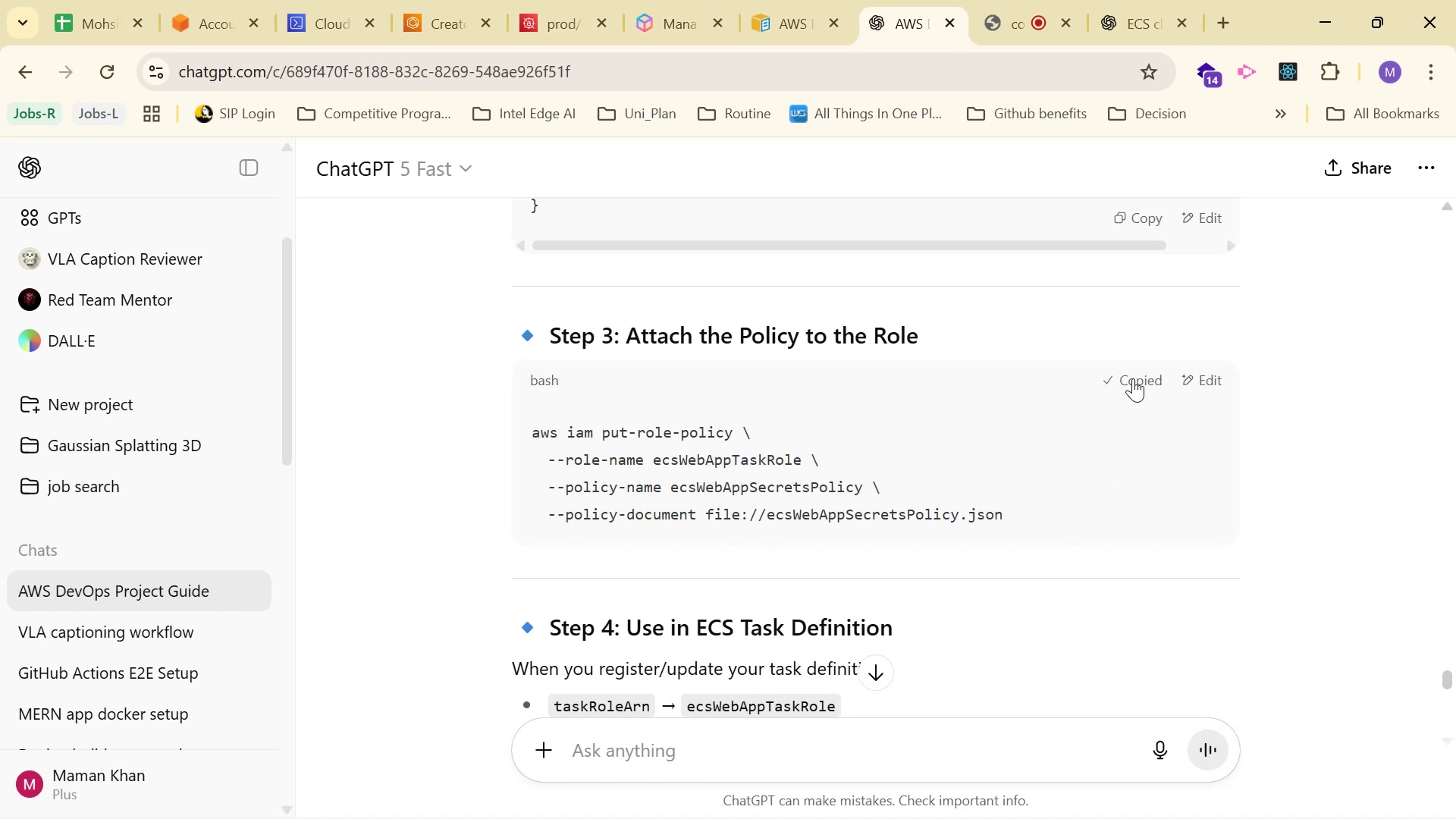 
triple_click([1133, 378])
 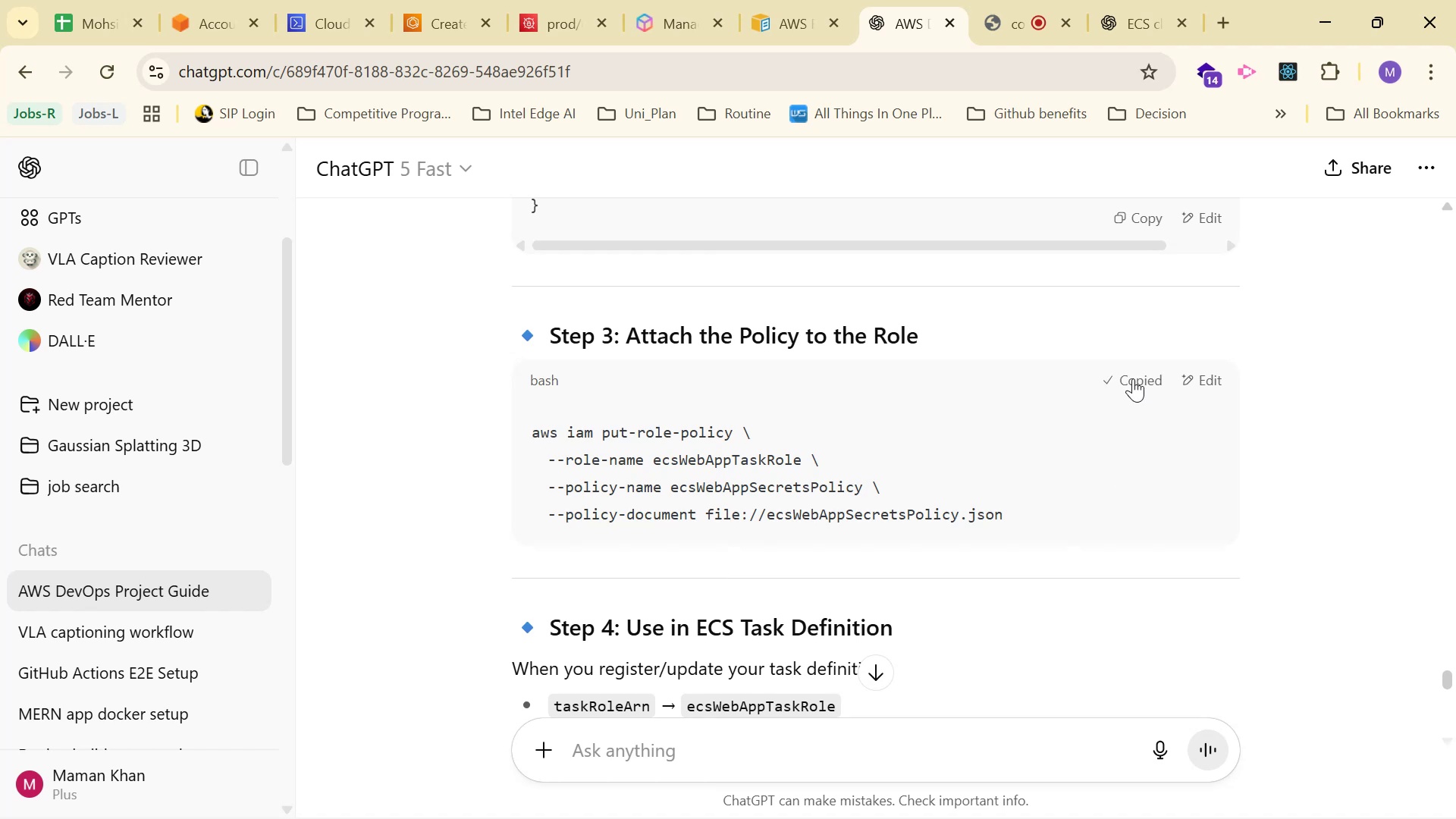 
triple_click([1133, 378])
 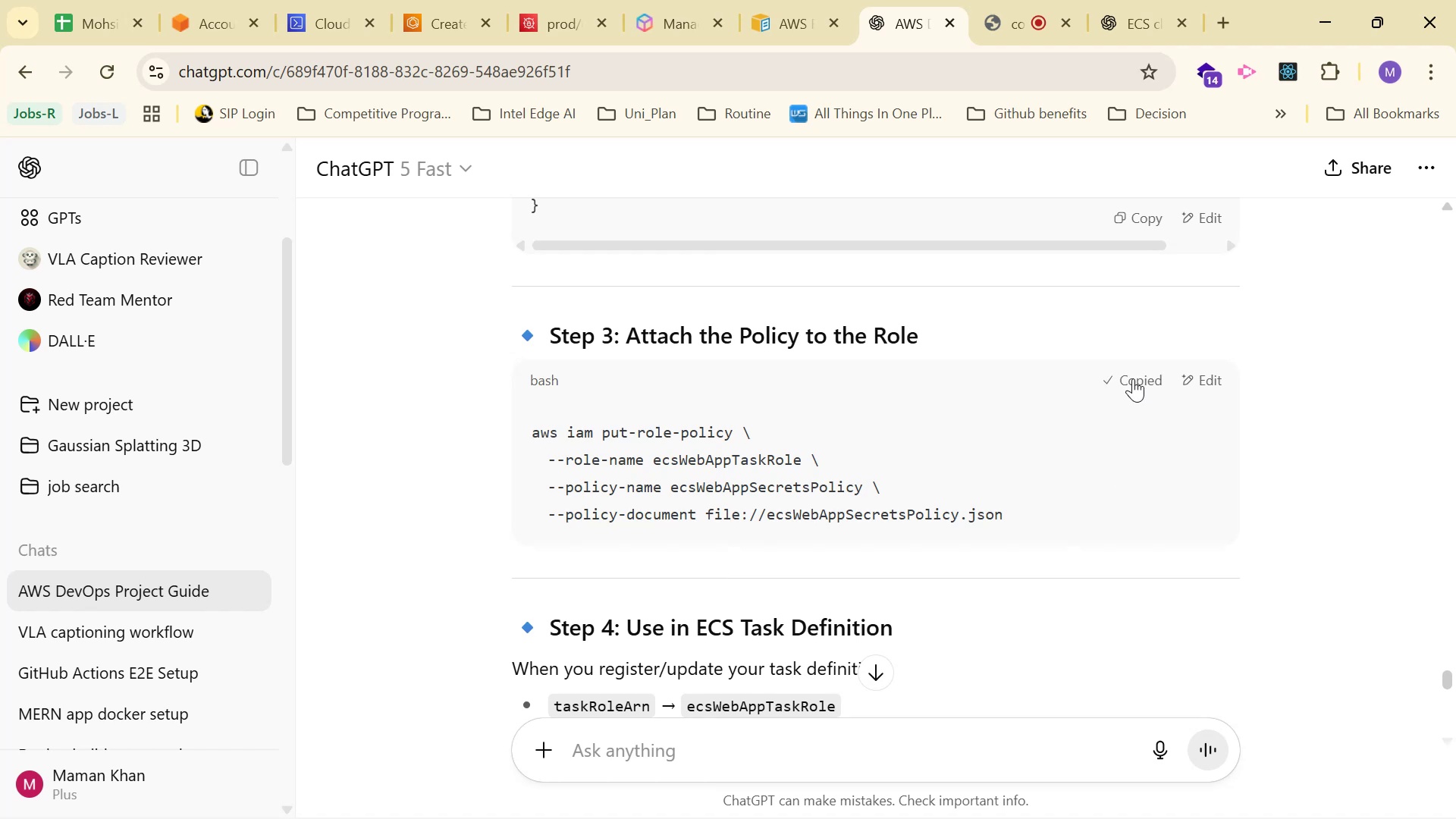 
triple_click([1133, 378])
 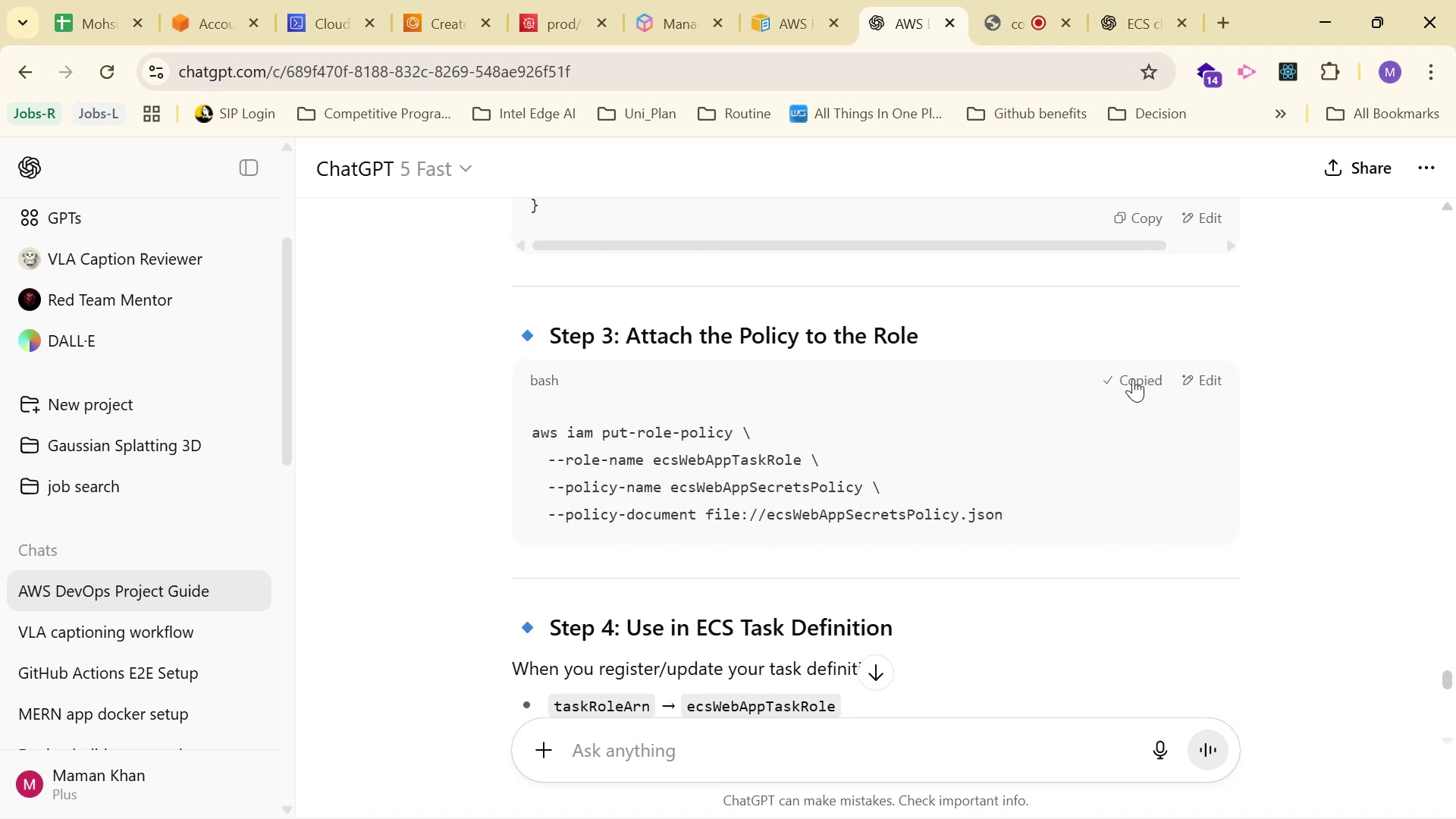 
triple_click([1133, 378])
 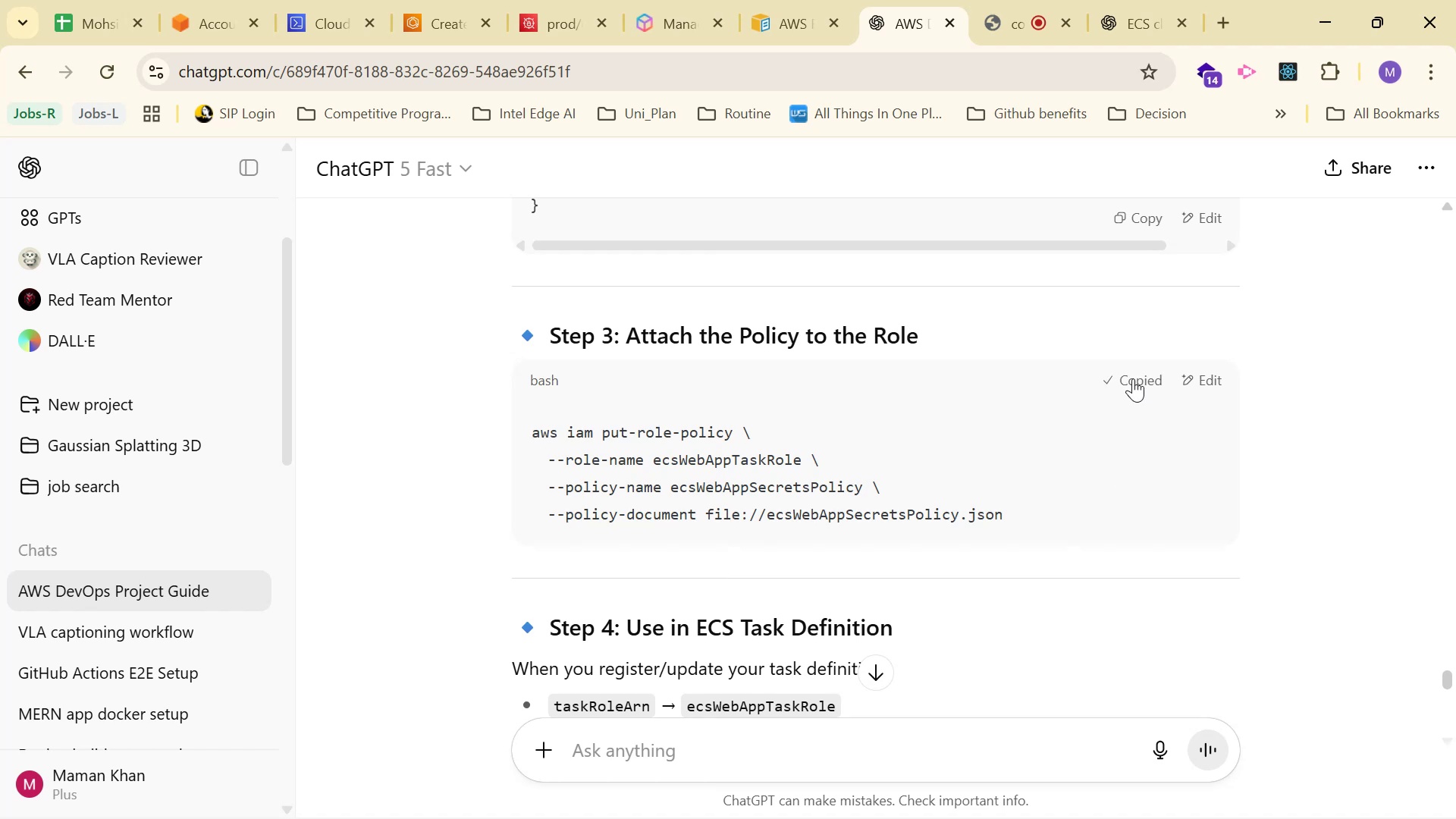 
triple_click([1133, 378])
 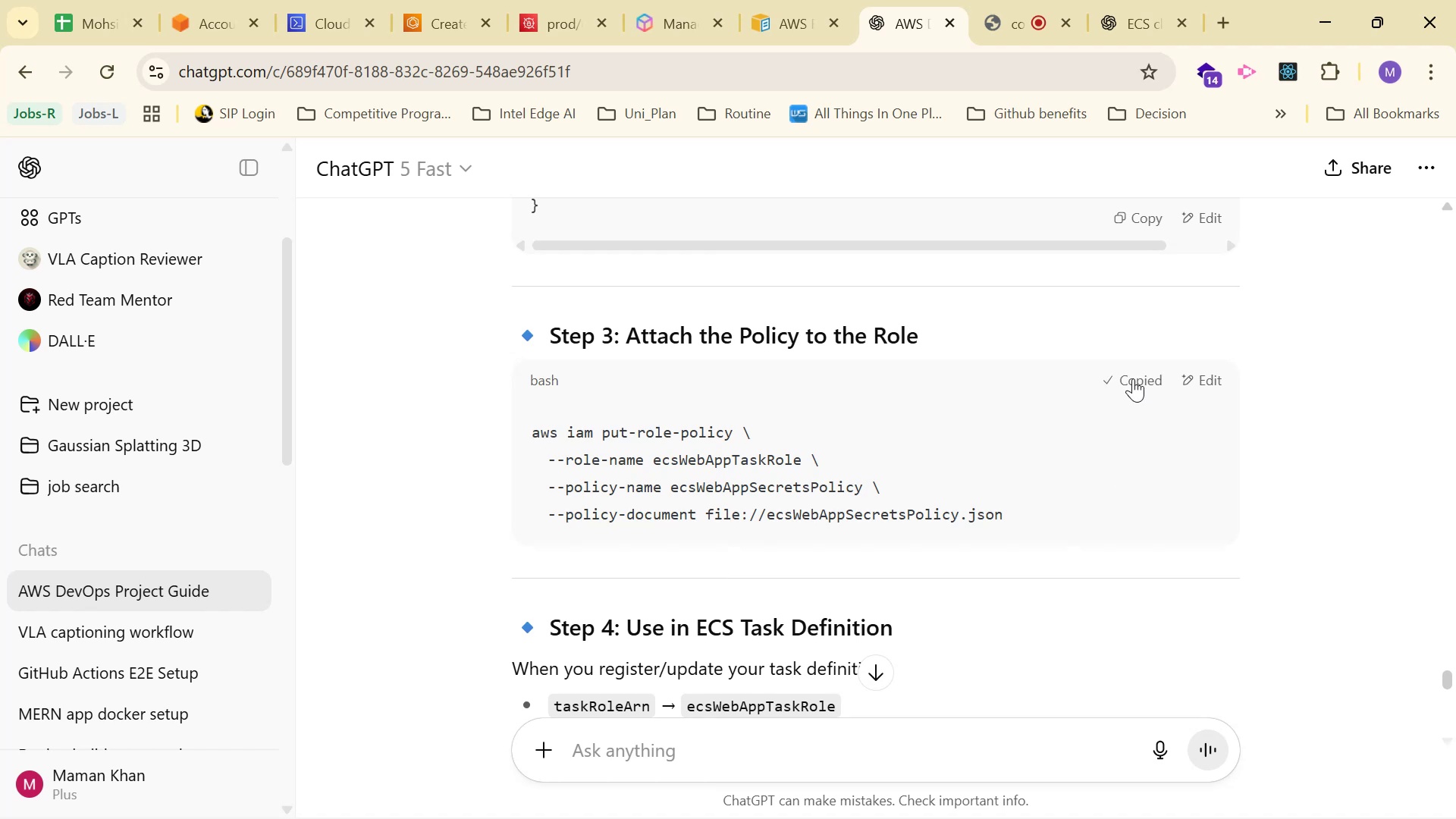 
triple_click([1133, 378])
 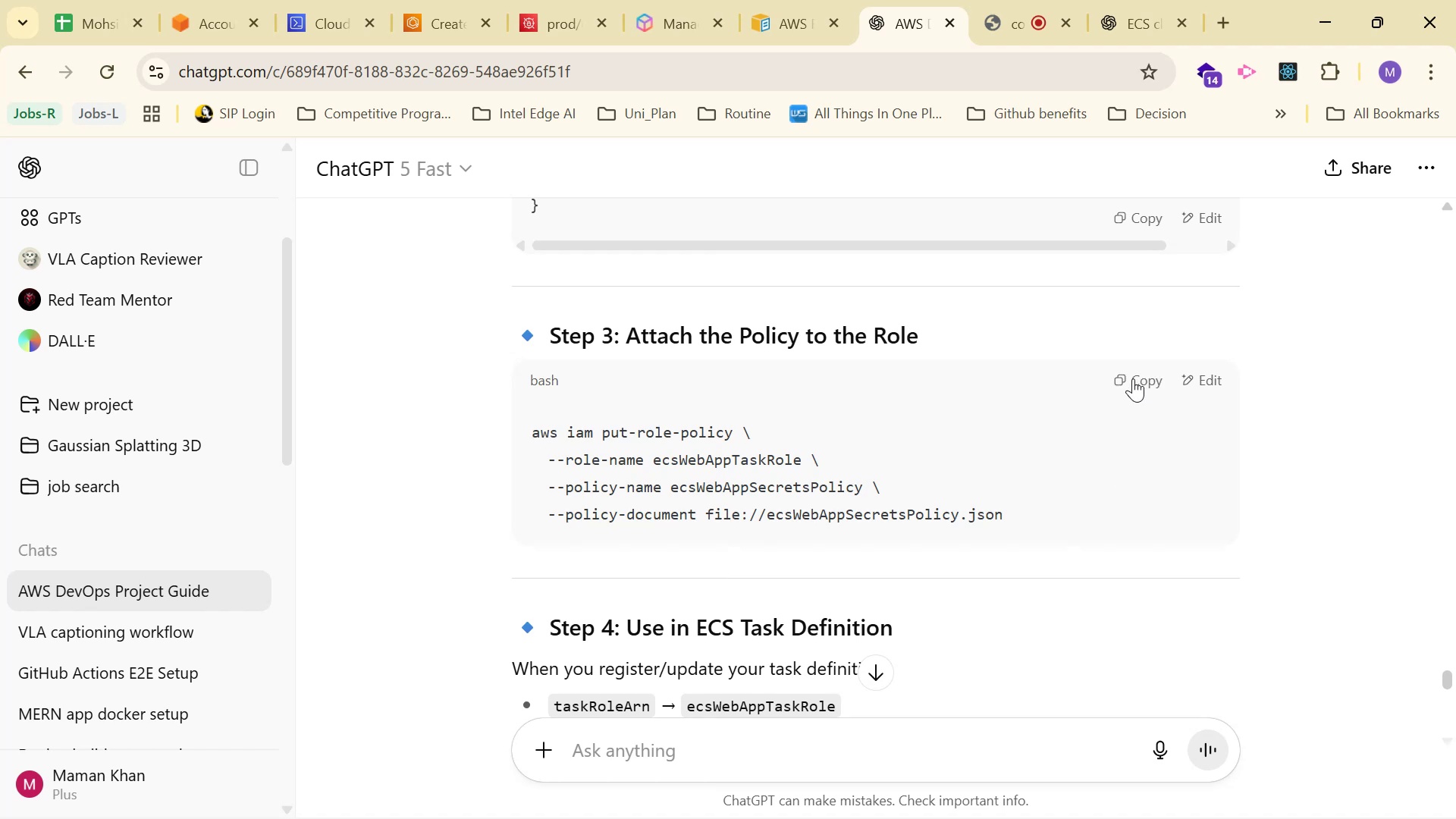 
triple_click([1133, 378])
 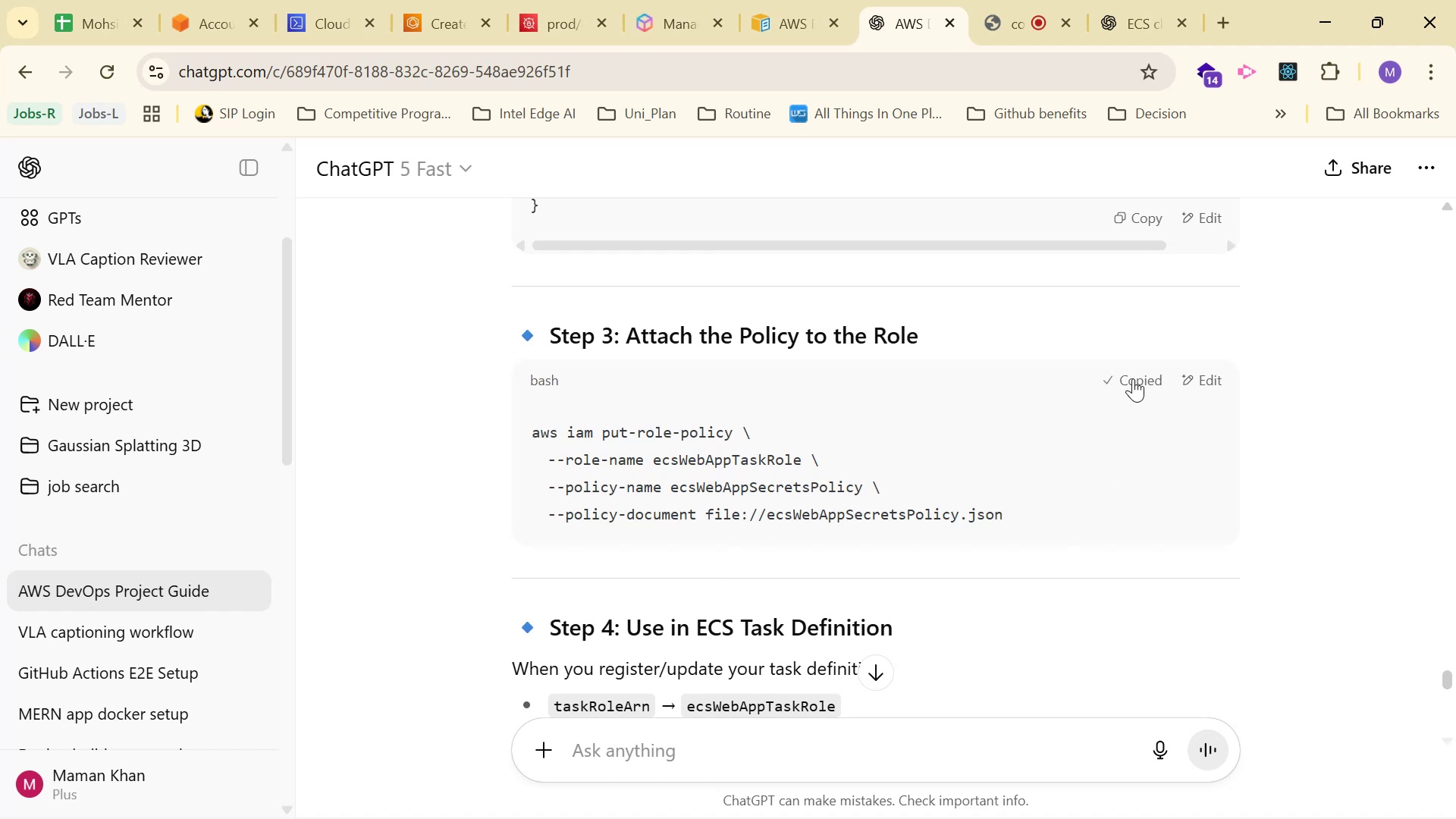 
triple_click([1133, 378])
 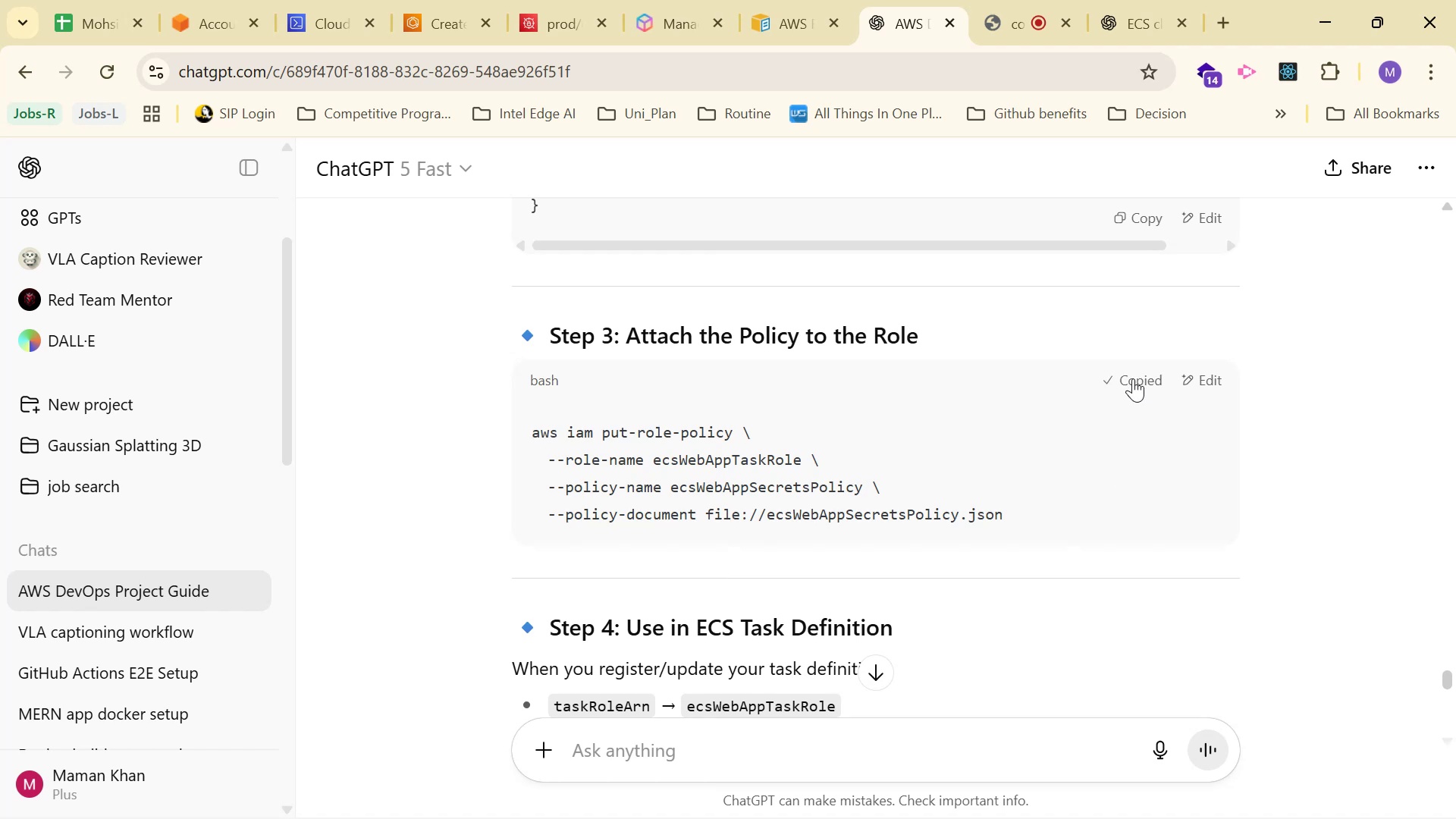 
triple_click([1133, 378])
 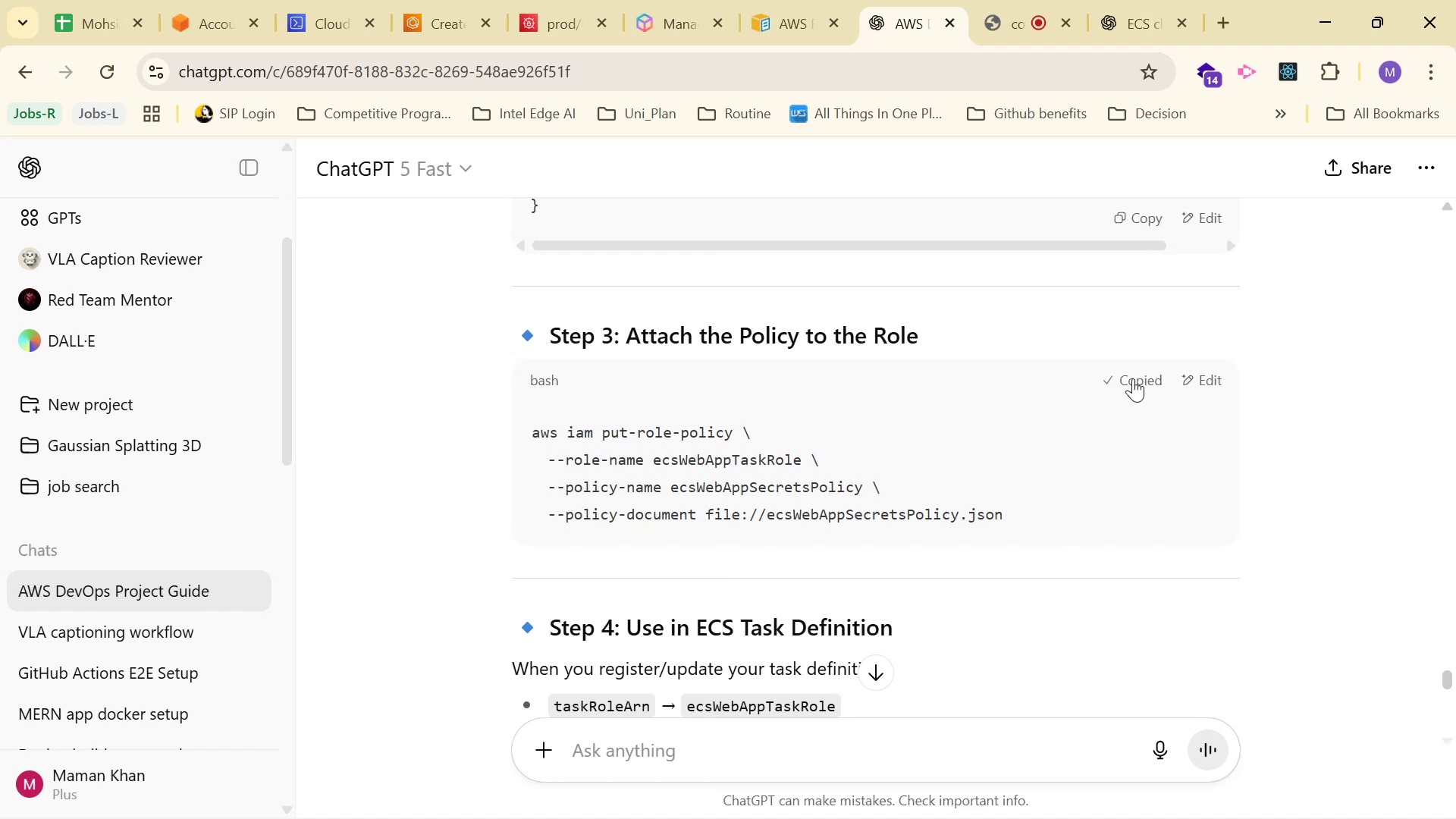 
triple_click([1133, 378])
 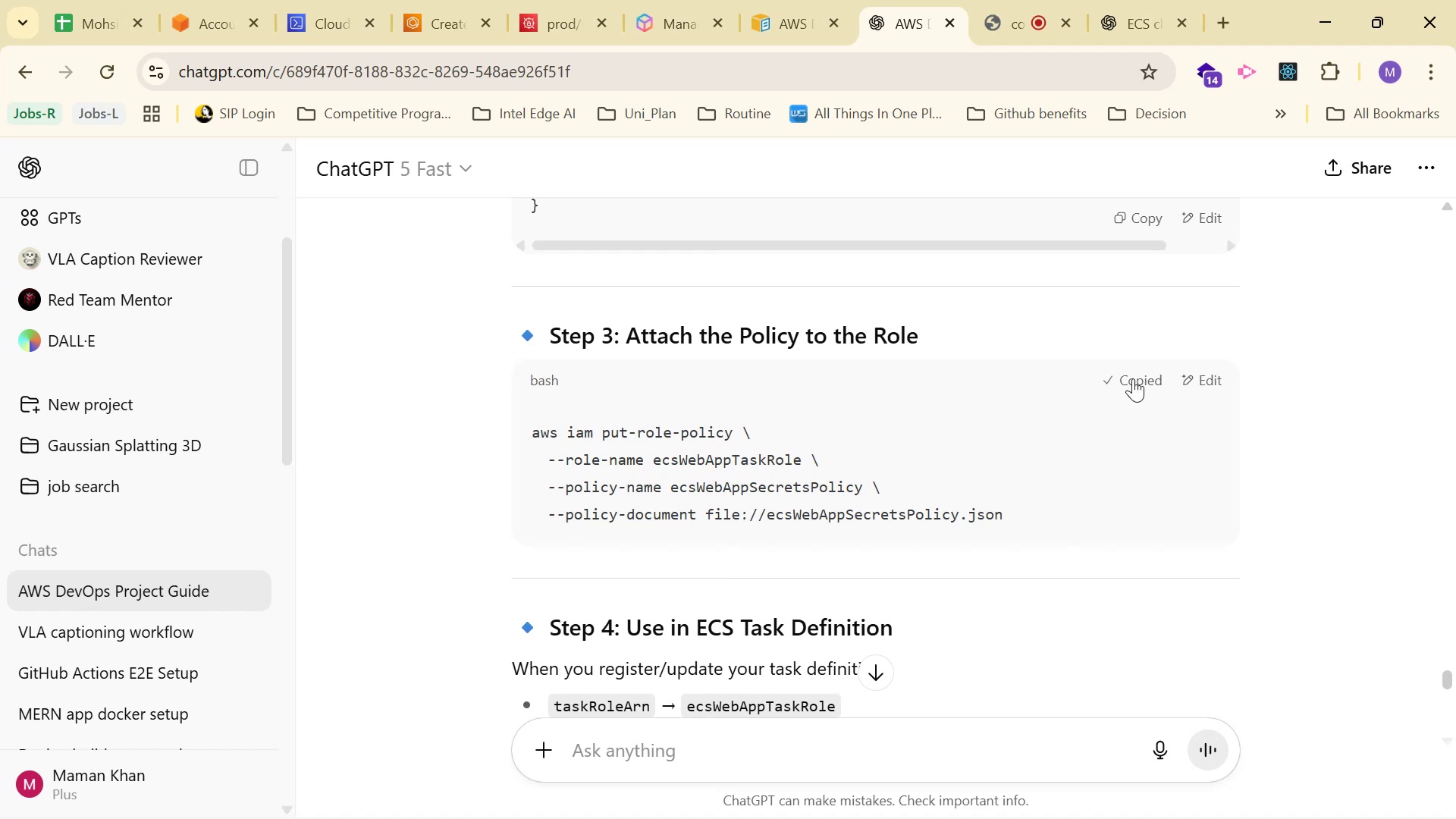 
triple_click([1133, 378])
 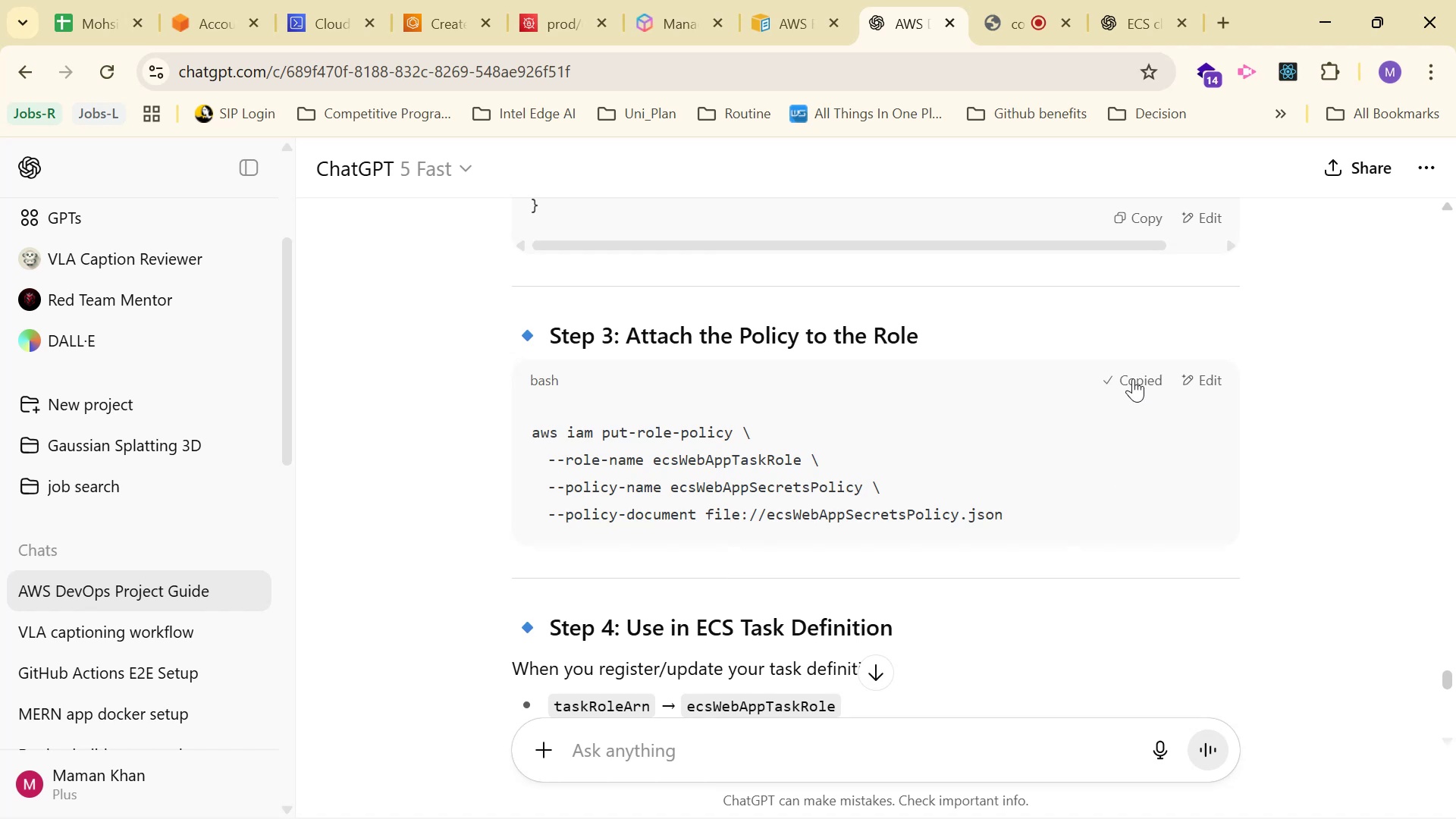 
triple_click([1133, 378])
 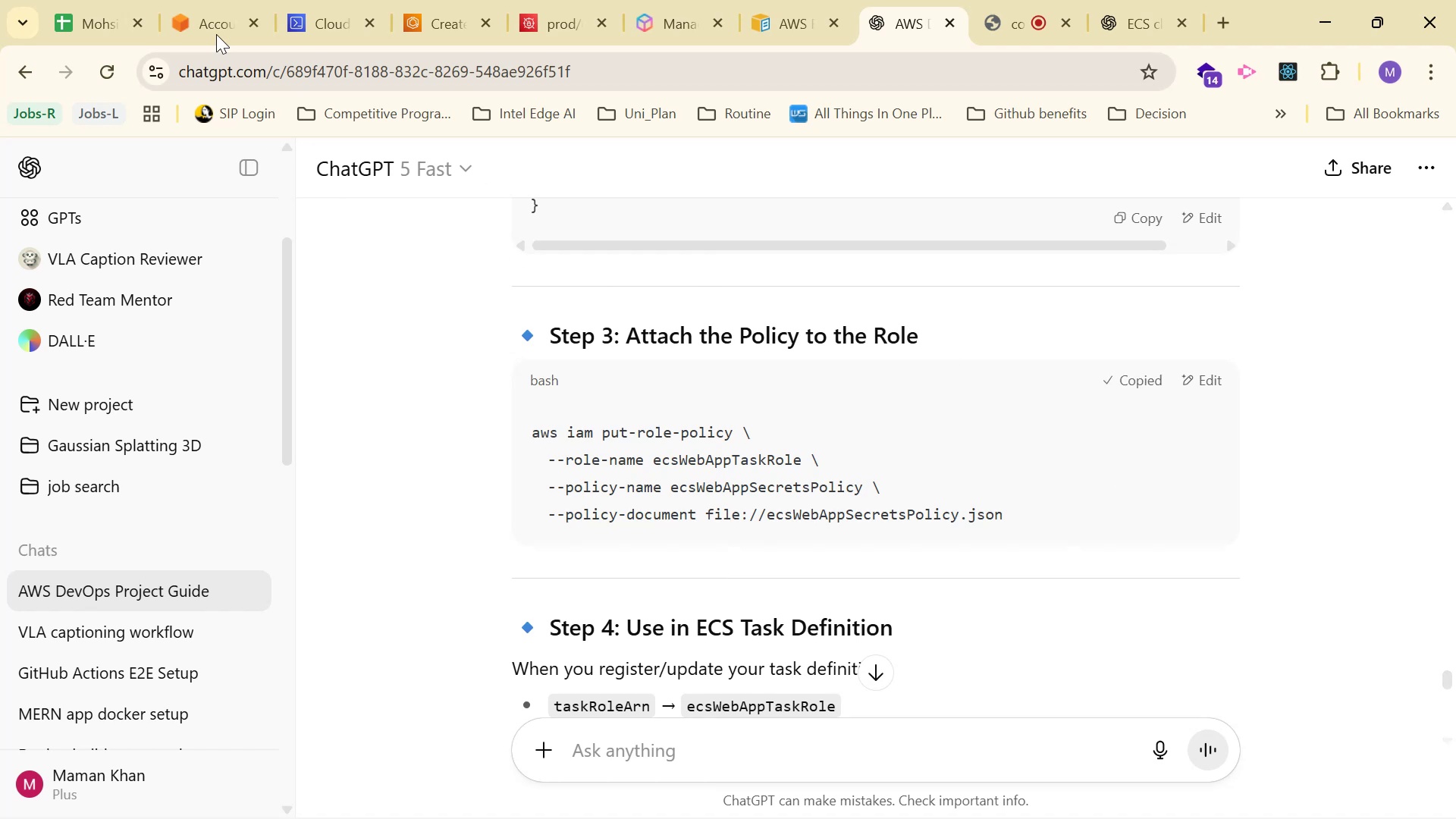 
left_click([196, 0])
 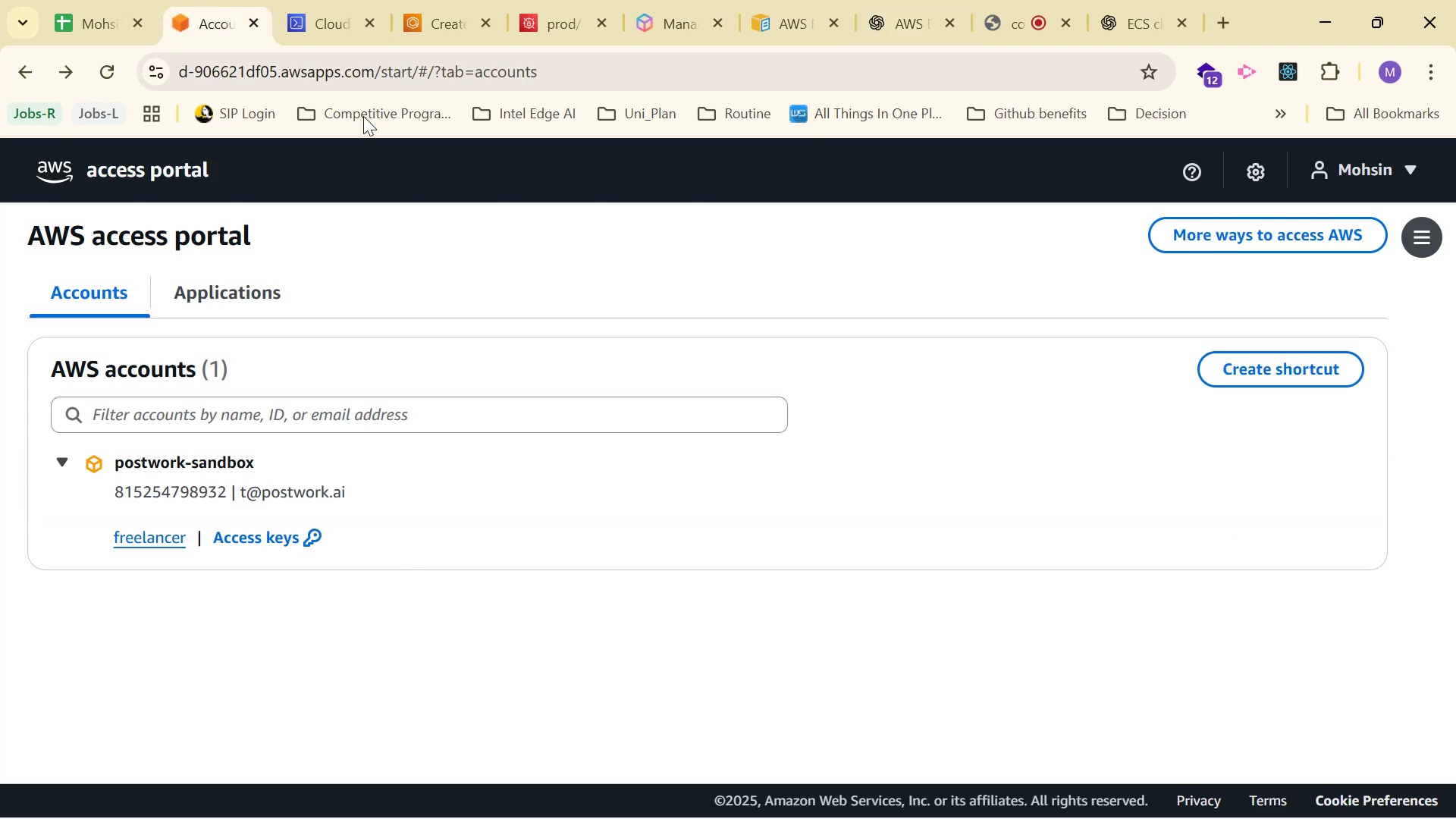 
left_click([328, 0])
 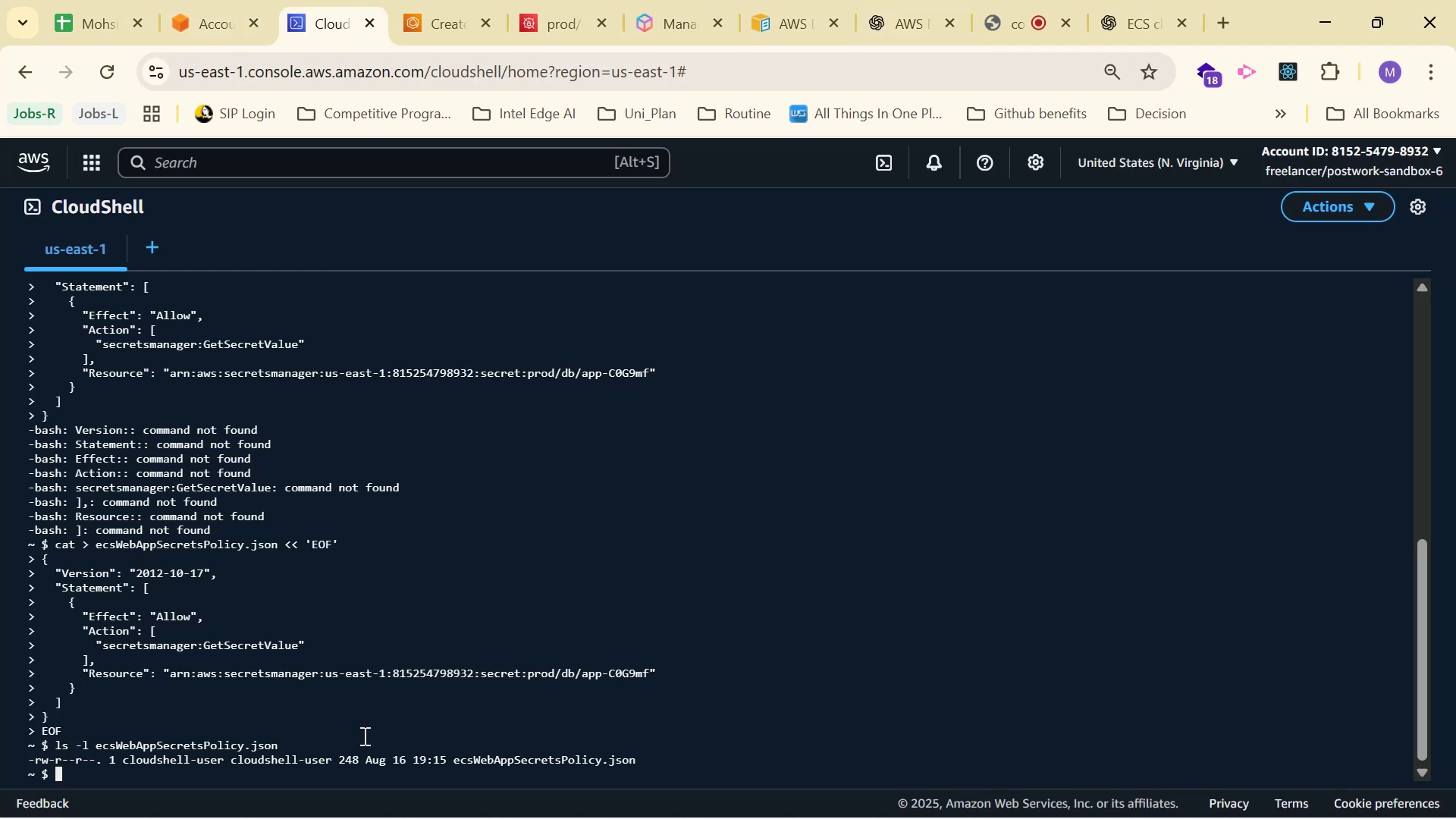 
right_click([363, 754])
 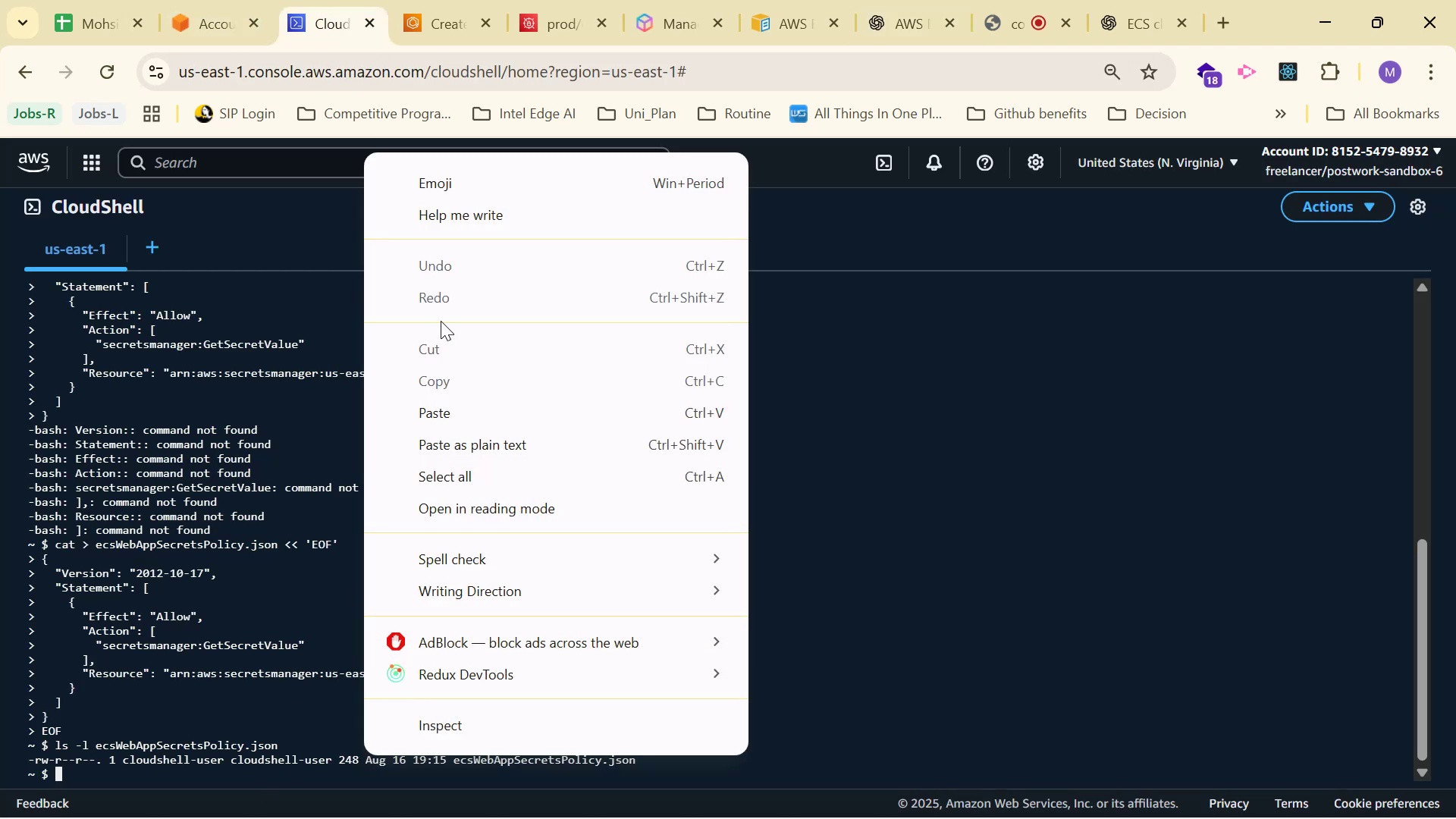 
left_click([440, 423])
 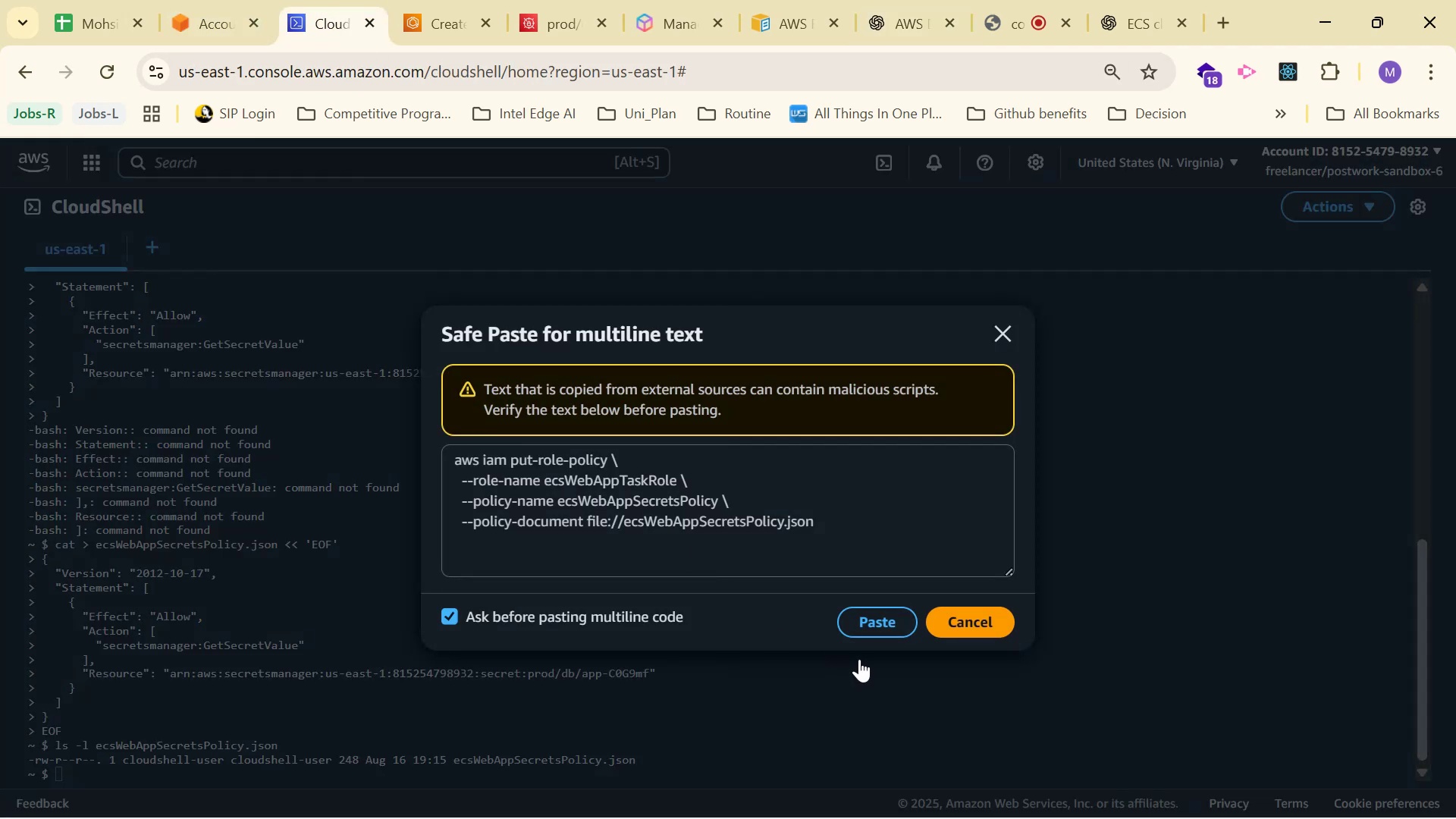 
left_click([866, 621])
 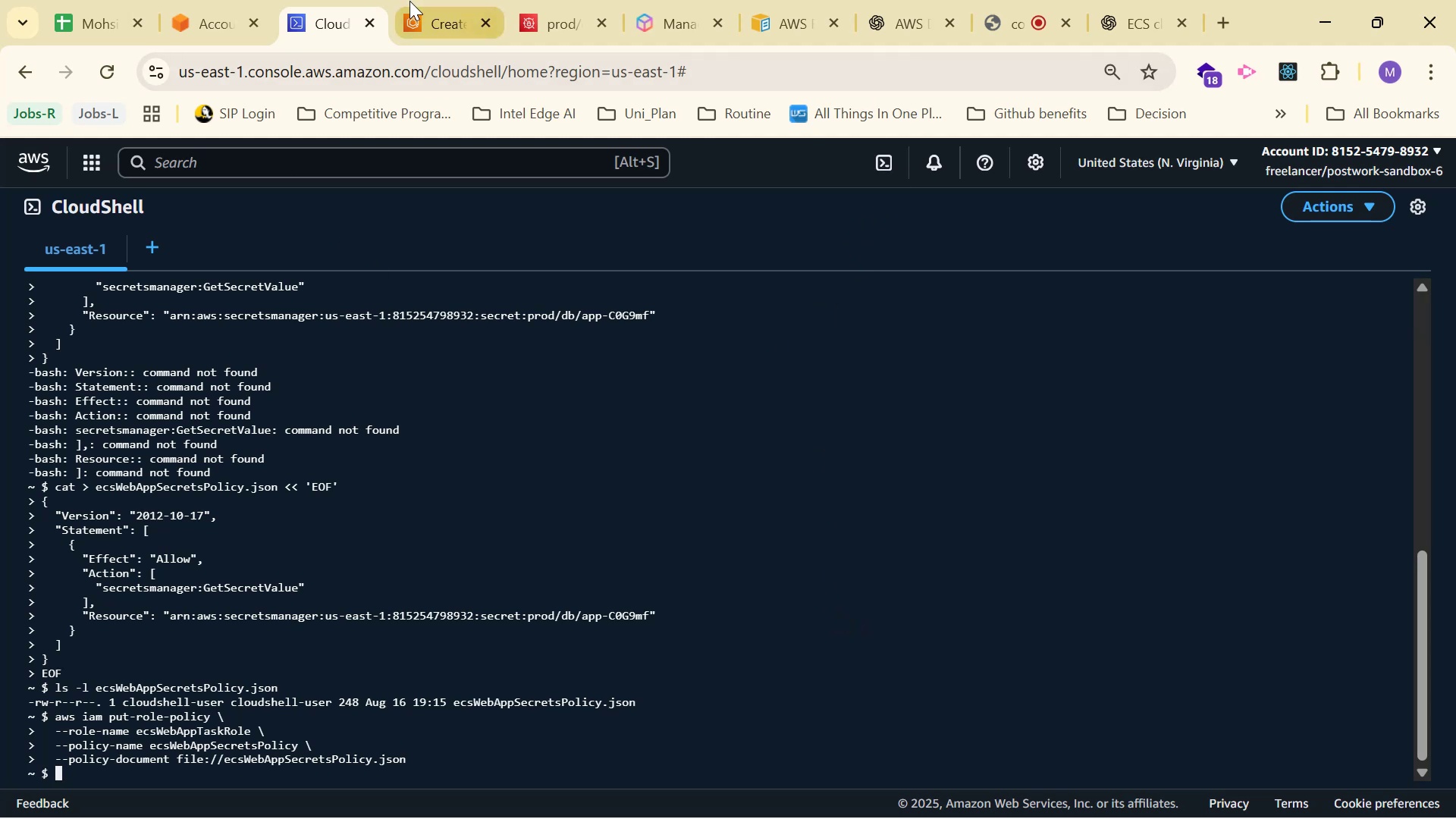 
wait(7.06)
 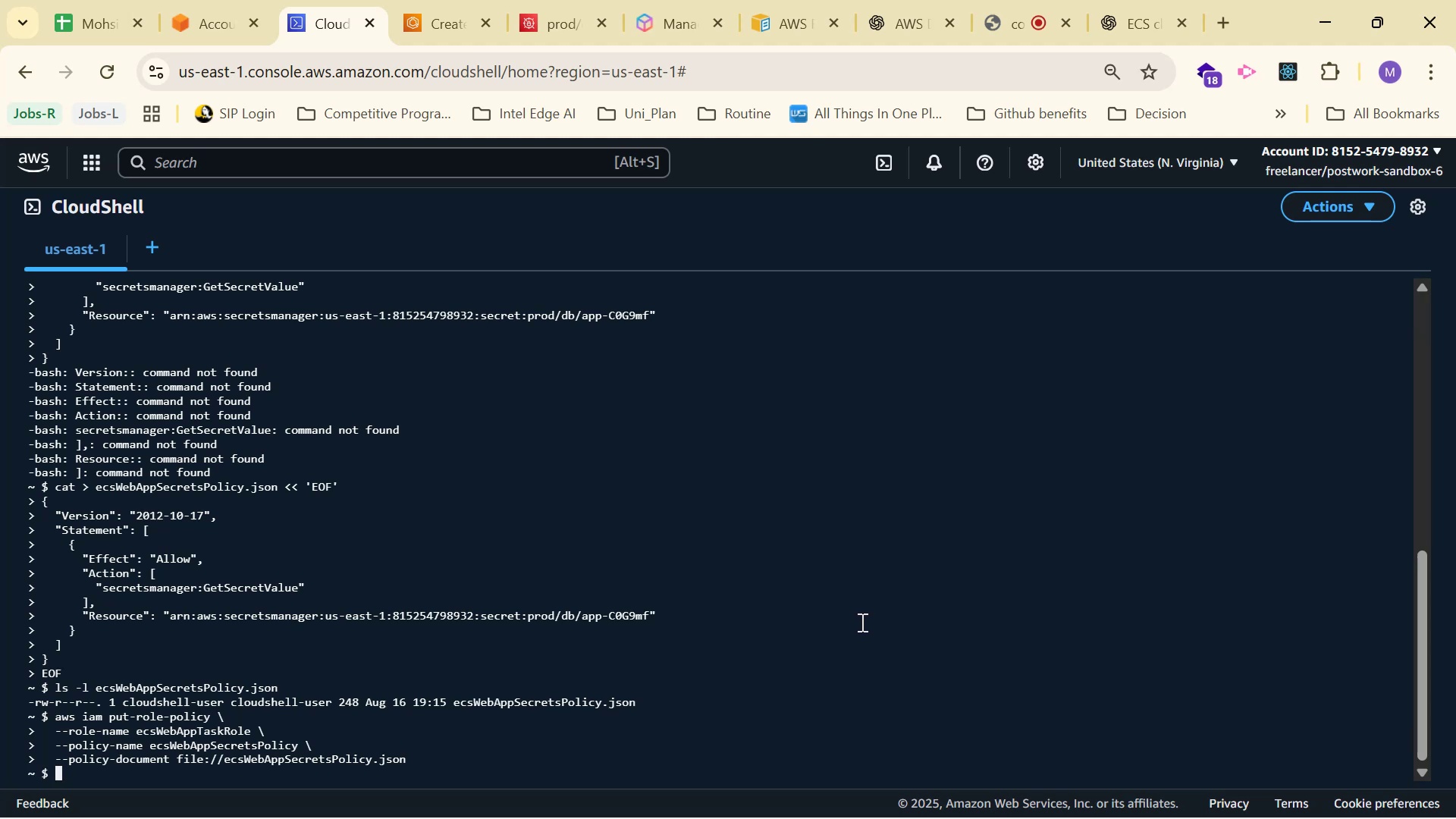 
left_click([908, 14])
 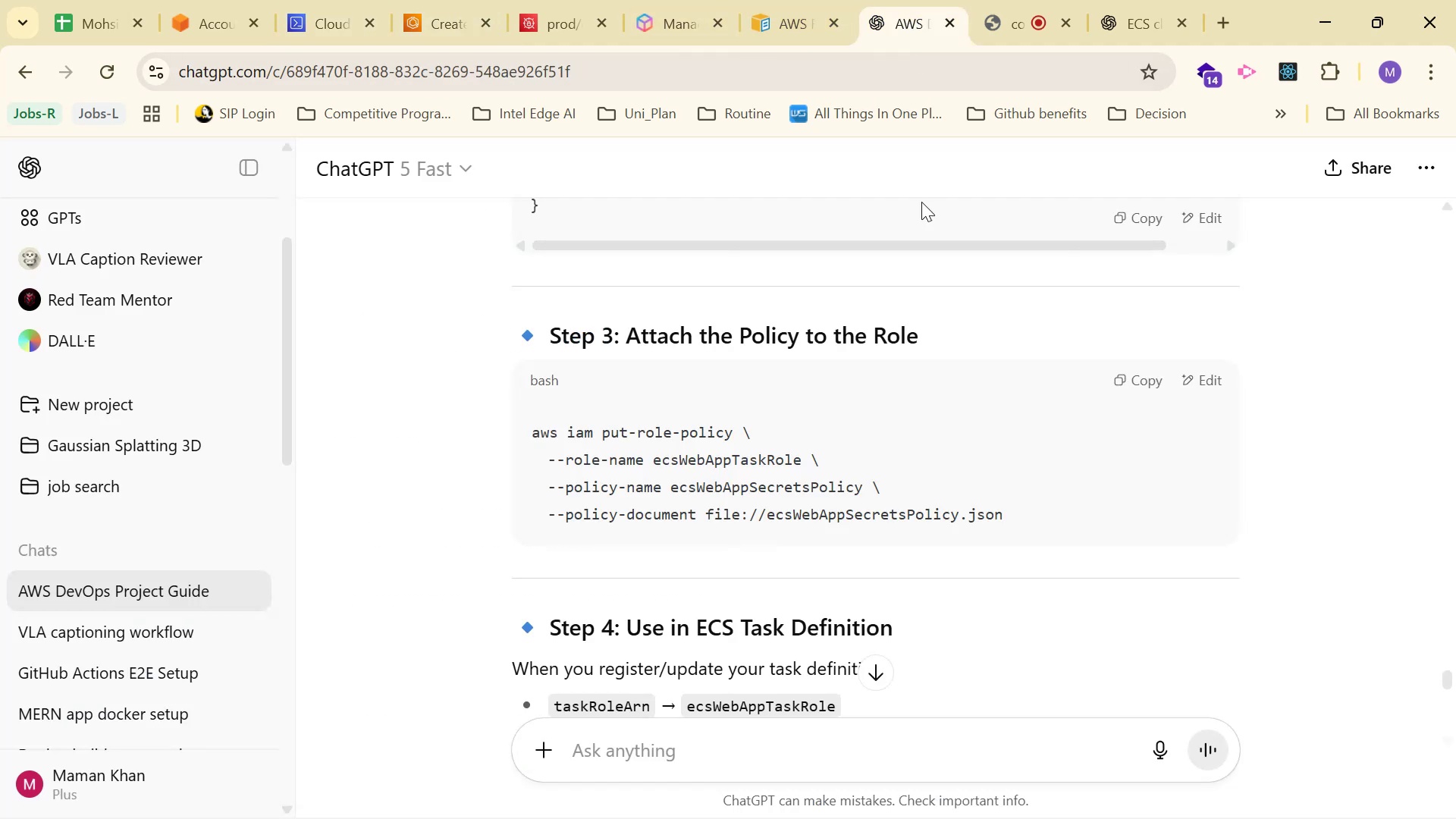 
scroll: coordinate [932, 315], scroll_direction: down, amount: 2.0
 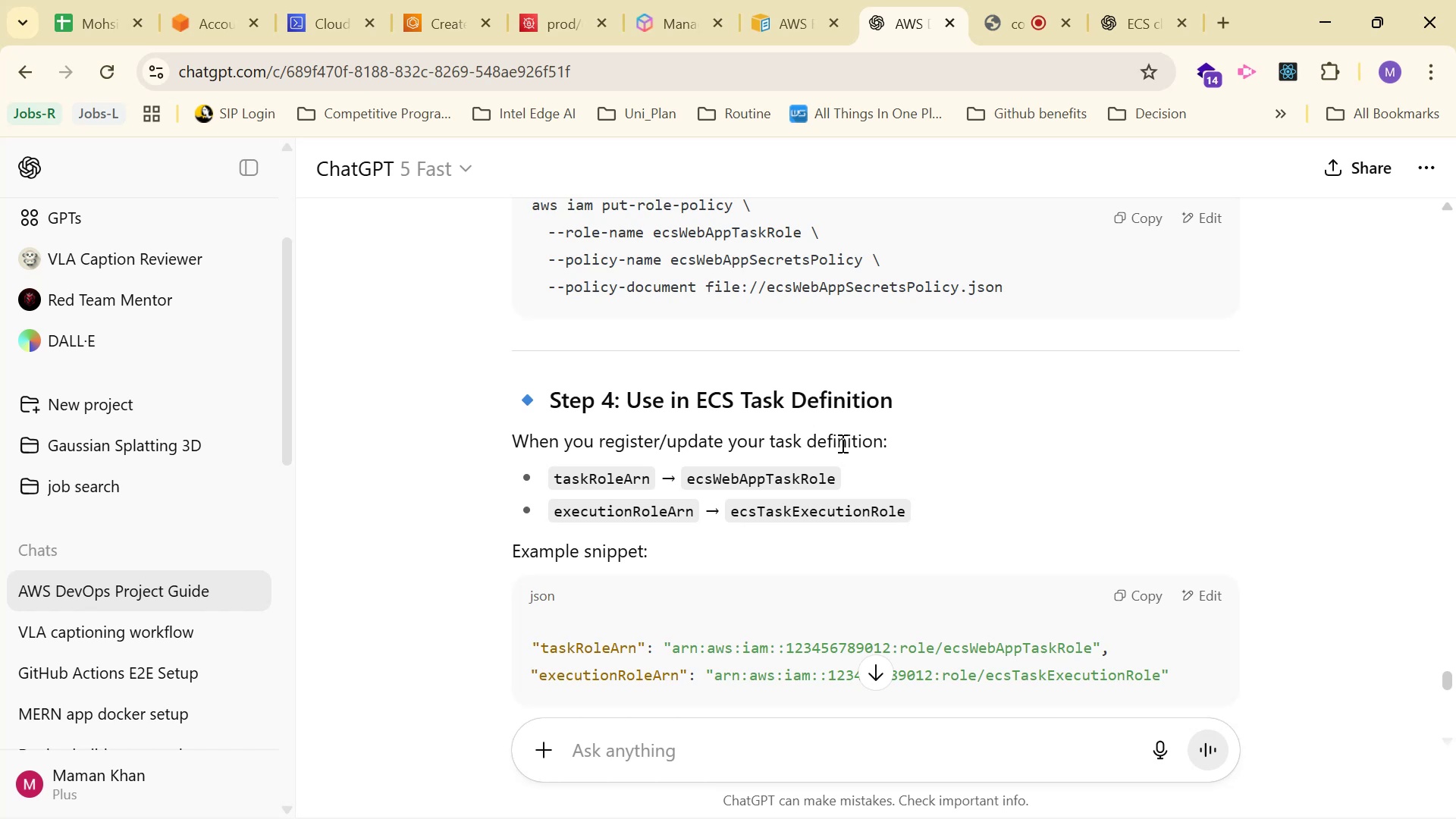 
wait(5.17)
 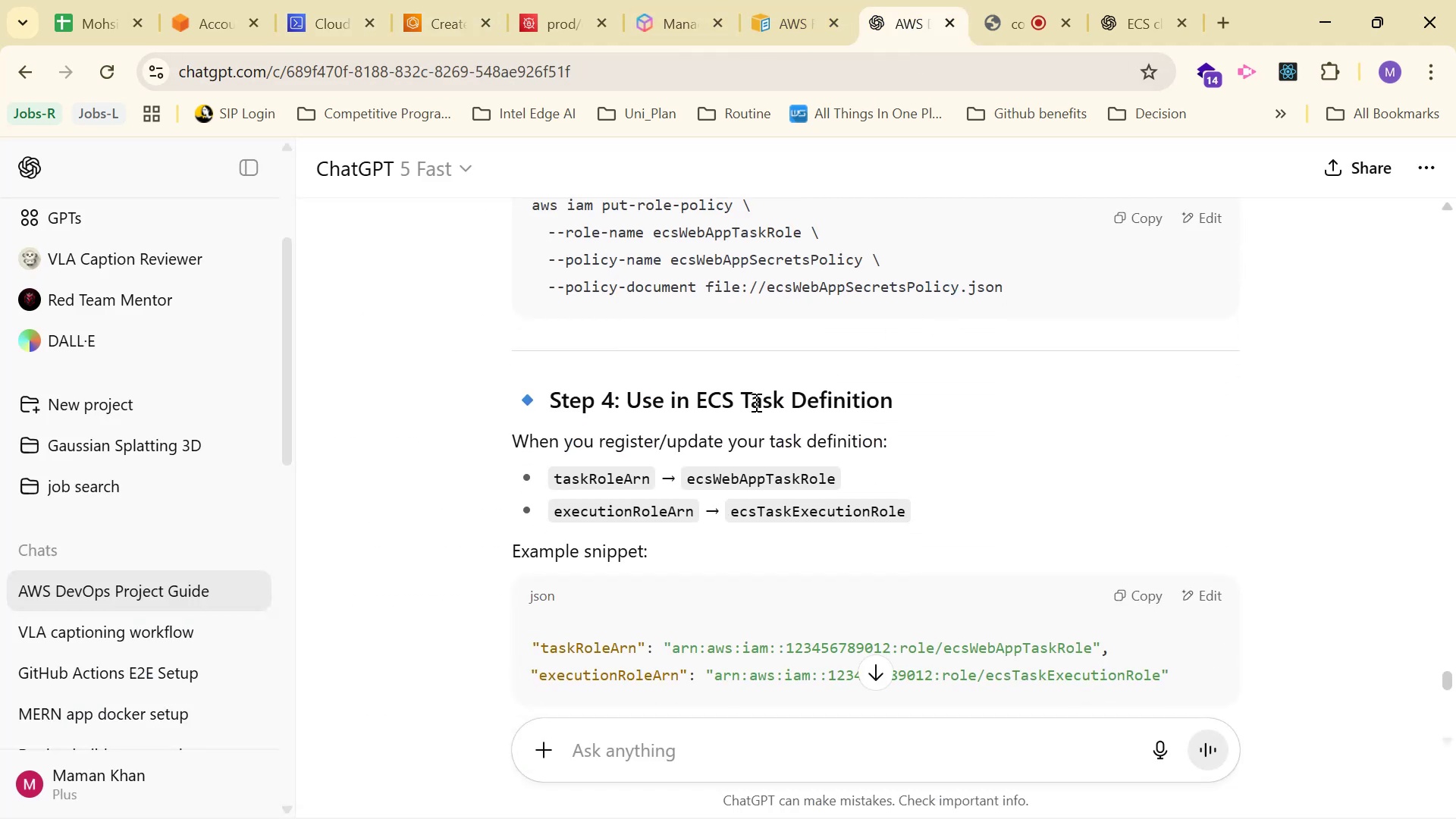 
scroll: coordinate [794, 404], scroll_direction: down, amount: 1.0
 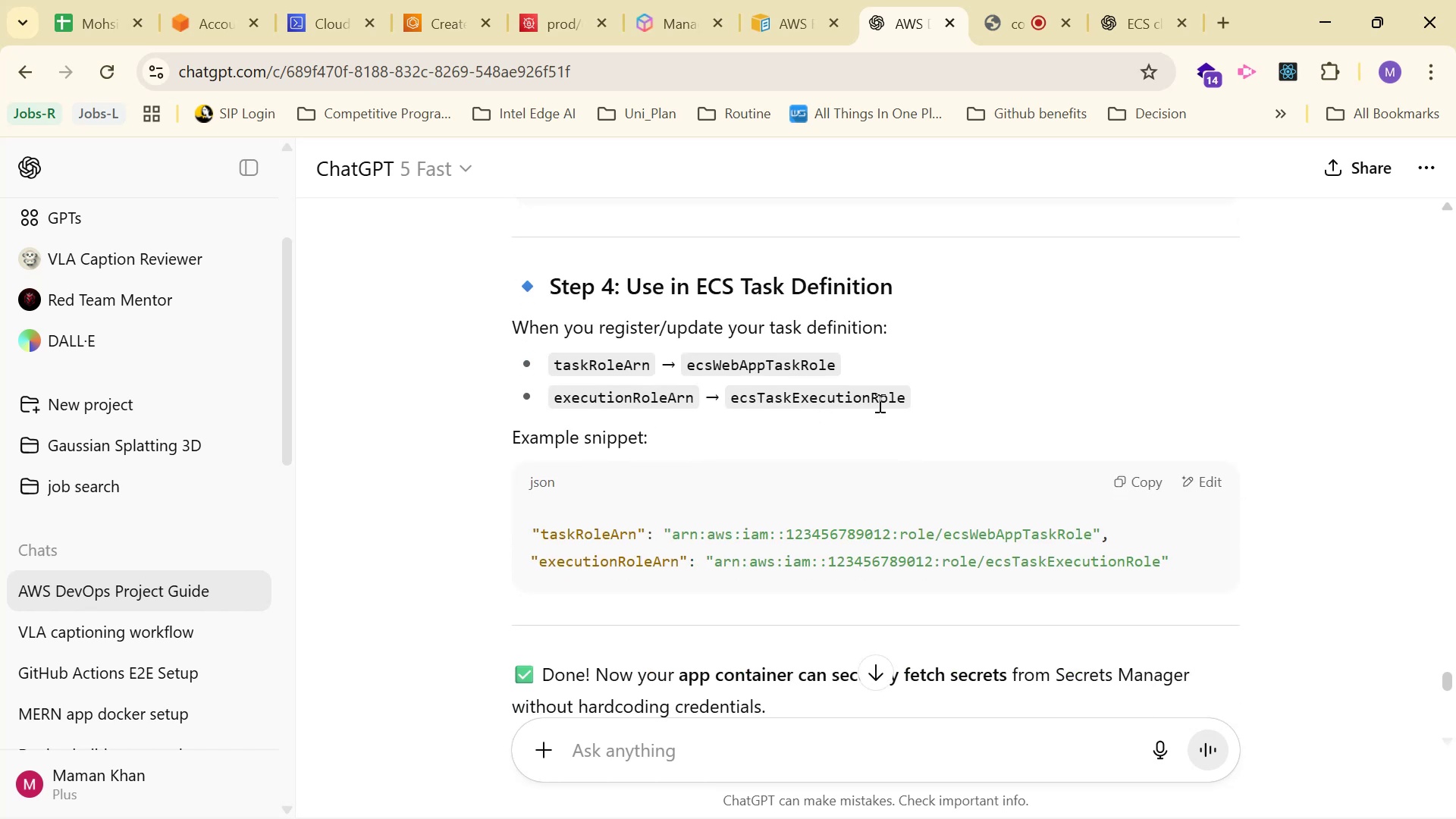 
scroll: coordinate [1010, 382], scroll_direction: none, amount: 0.0
 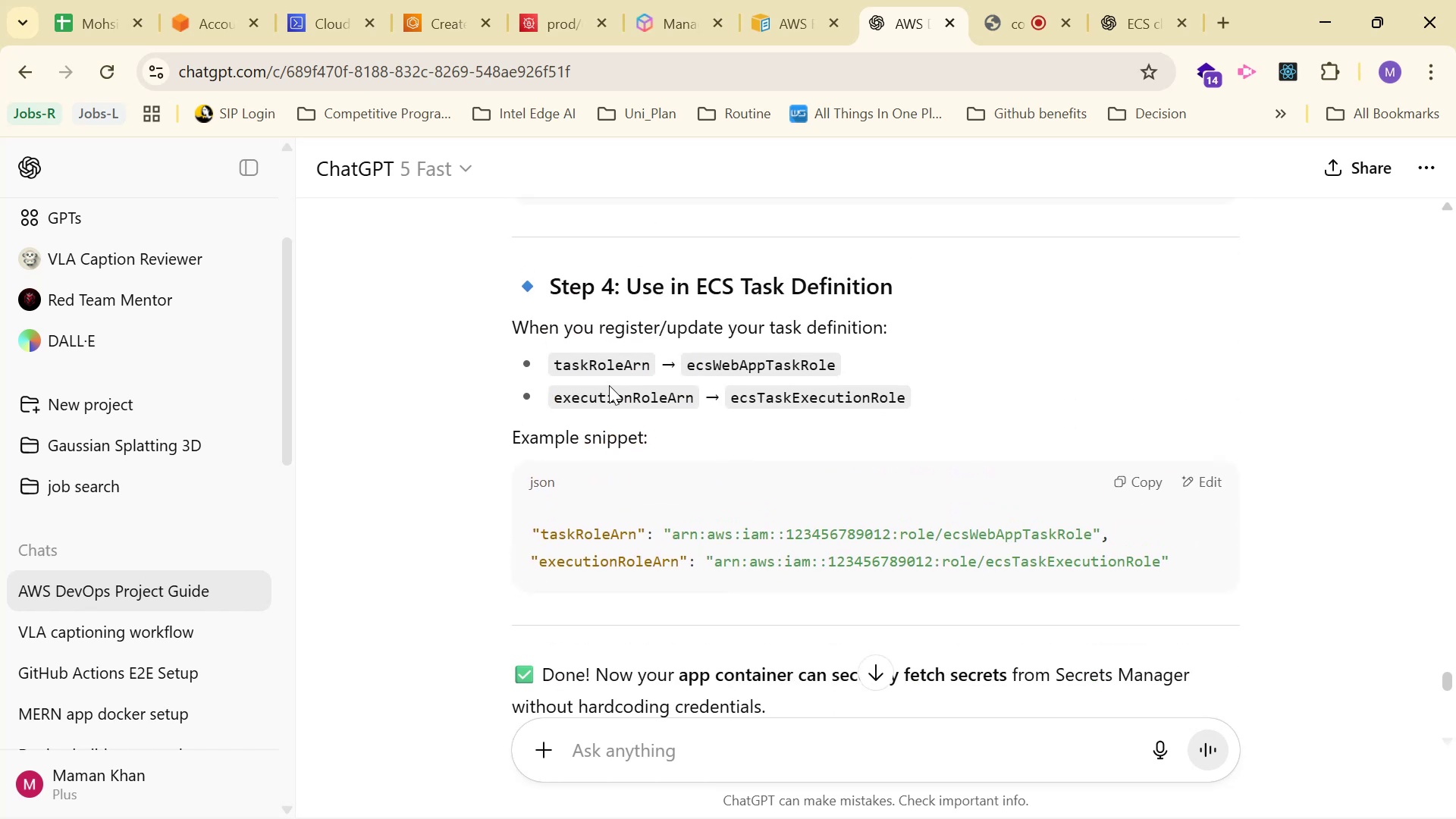 
mouse_move([574, 399])
 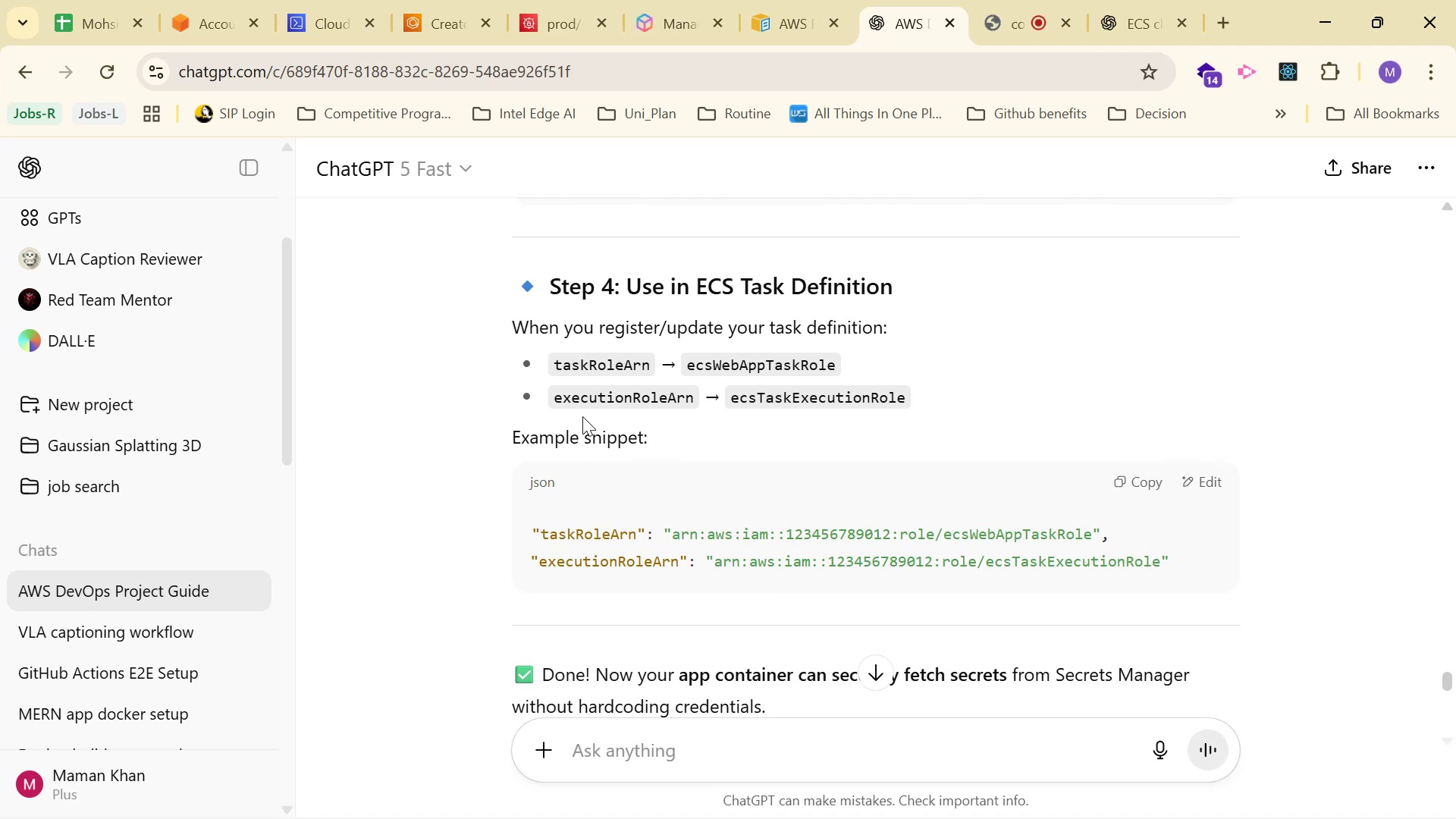 
scroll: coordinate [607, 449], scroll_direction: up, amount: 1.0
 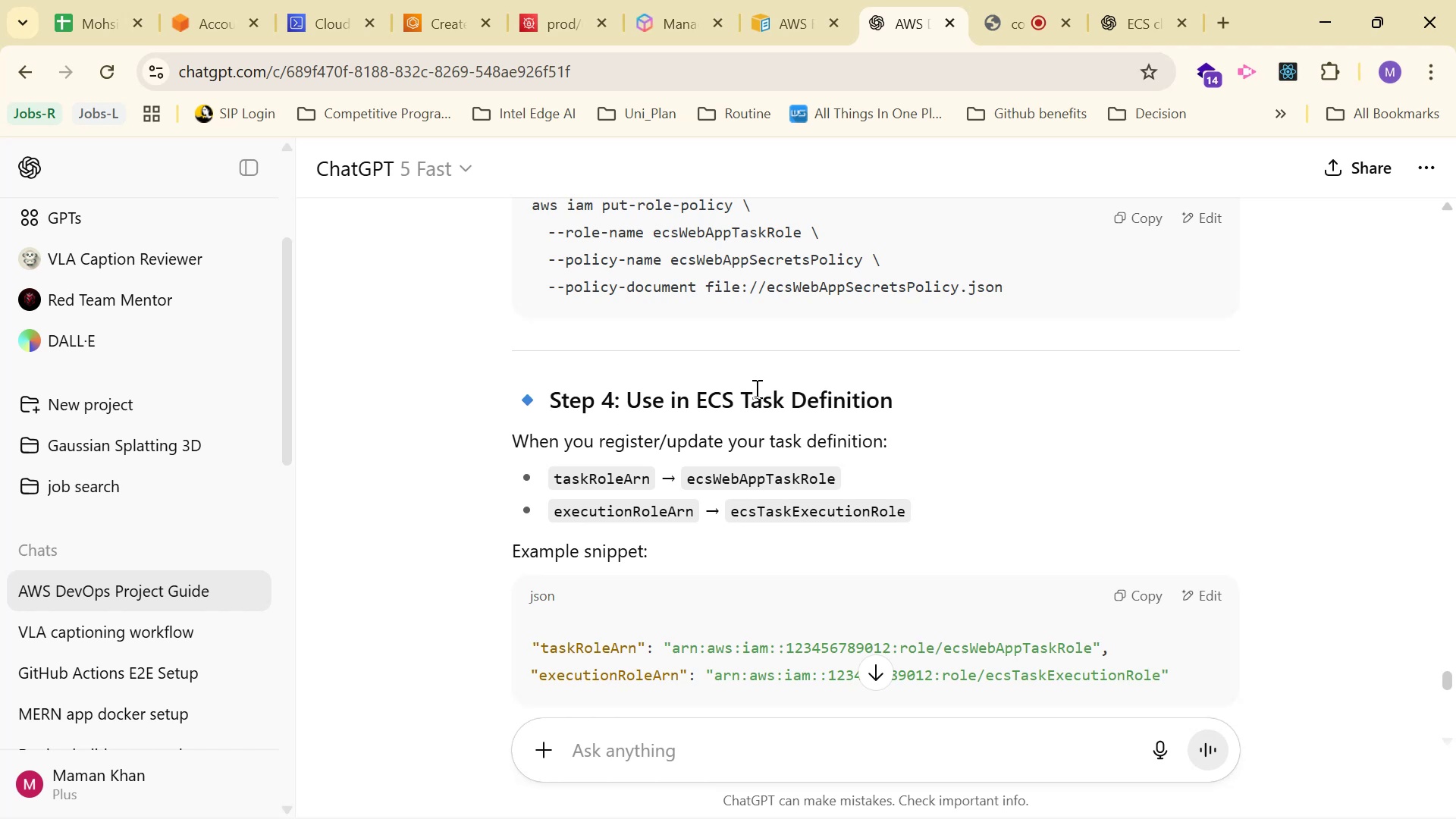 
wait(20.94)
 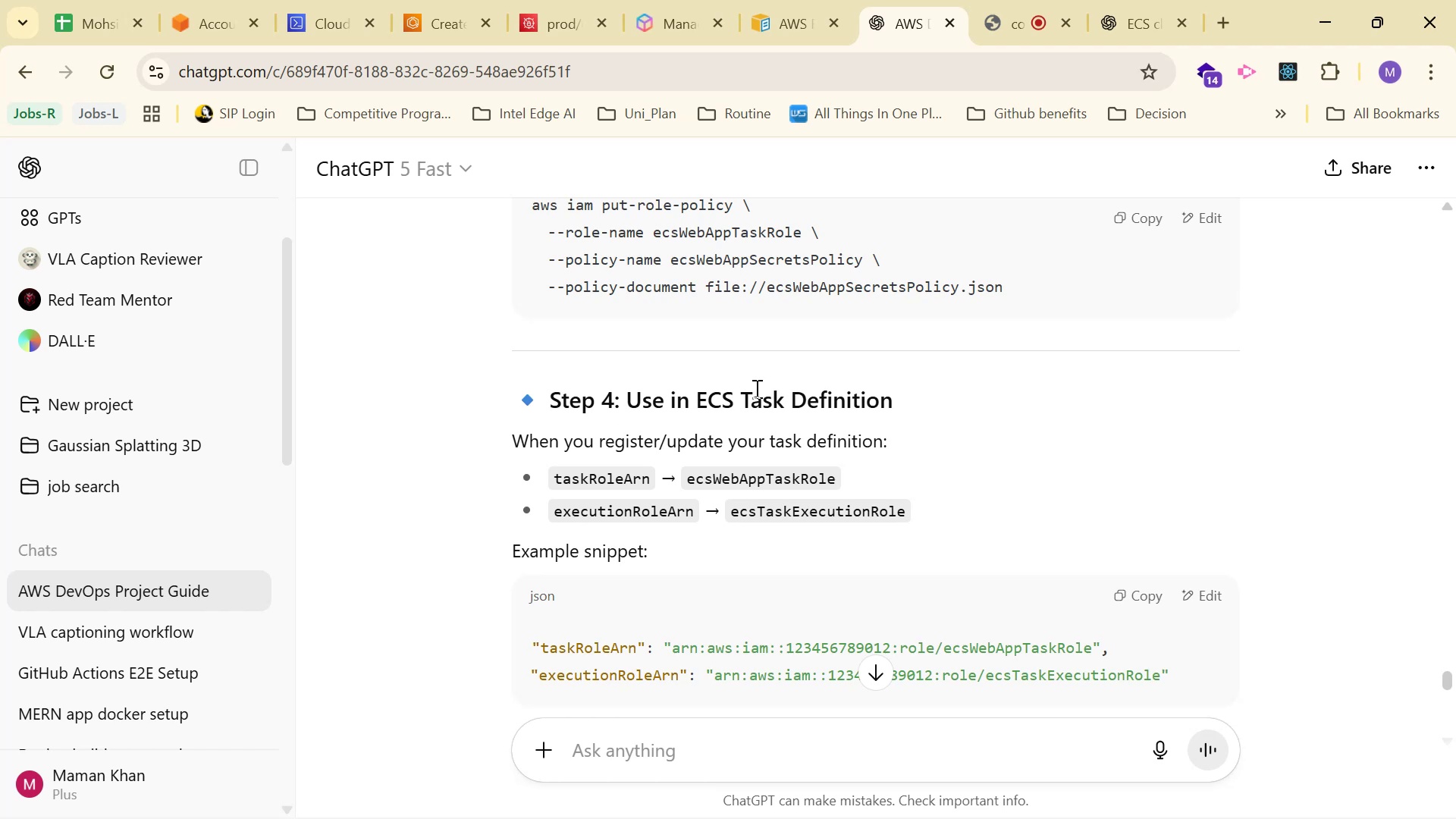 
left_click([1407, 625])
 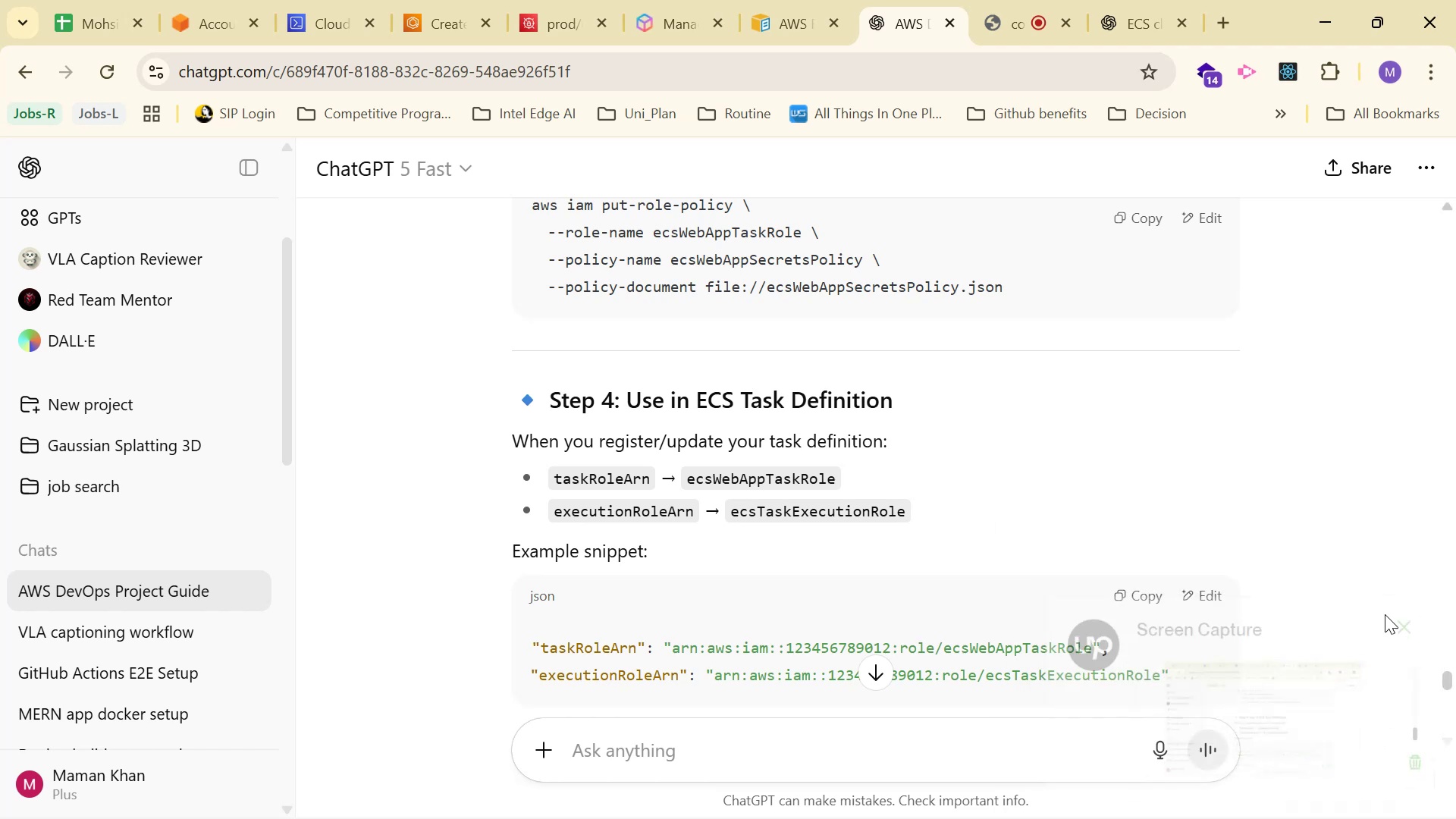 
scroll: coordinate [853, 432], scroll_direction: up, amount: 6.0
 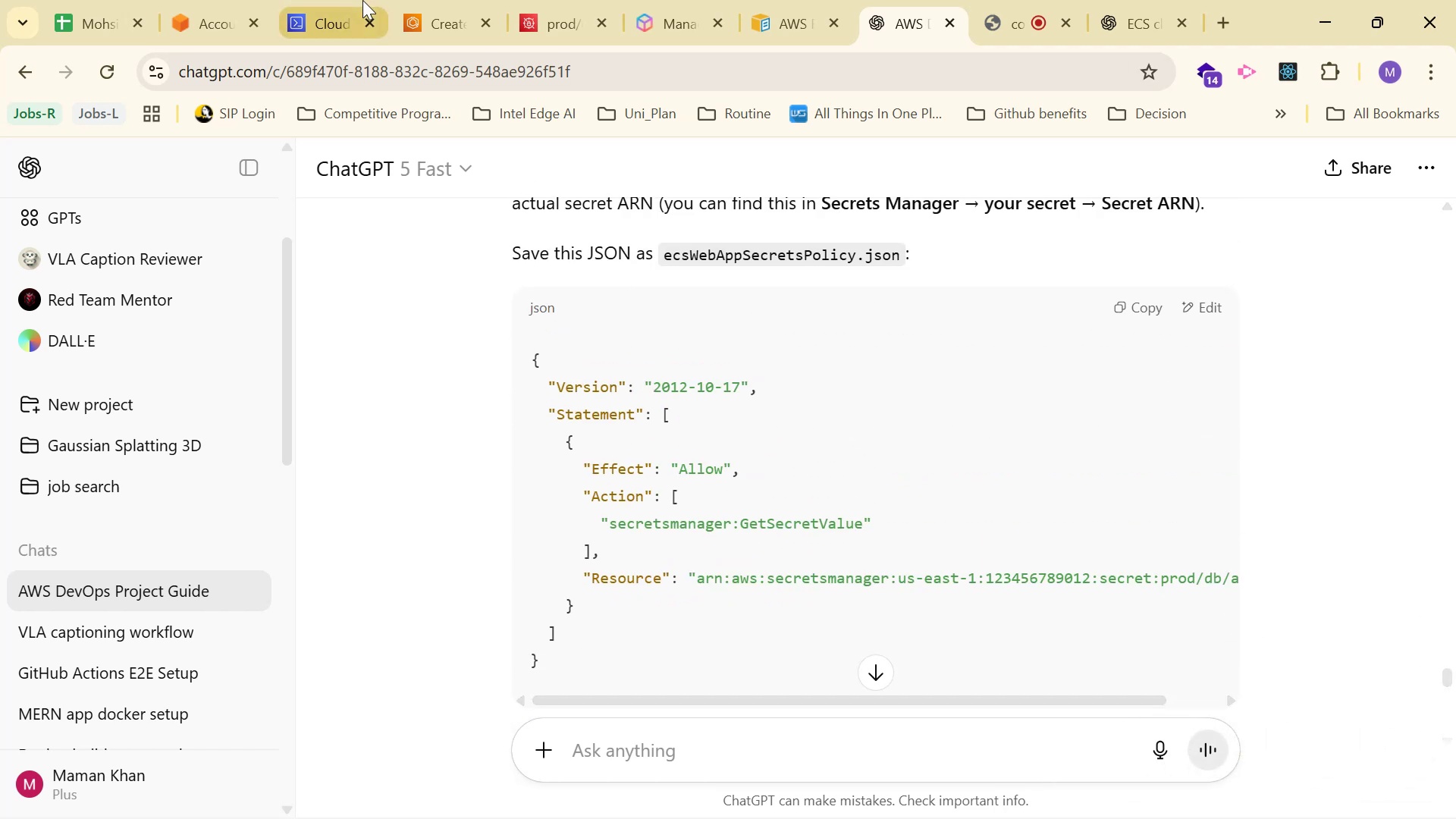 
left_click([403, 0])
 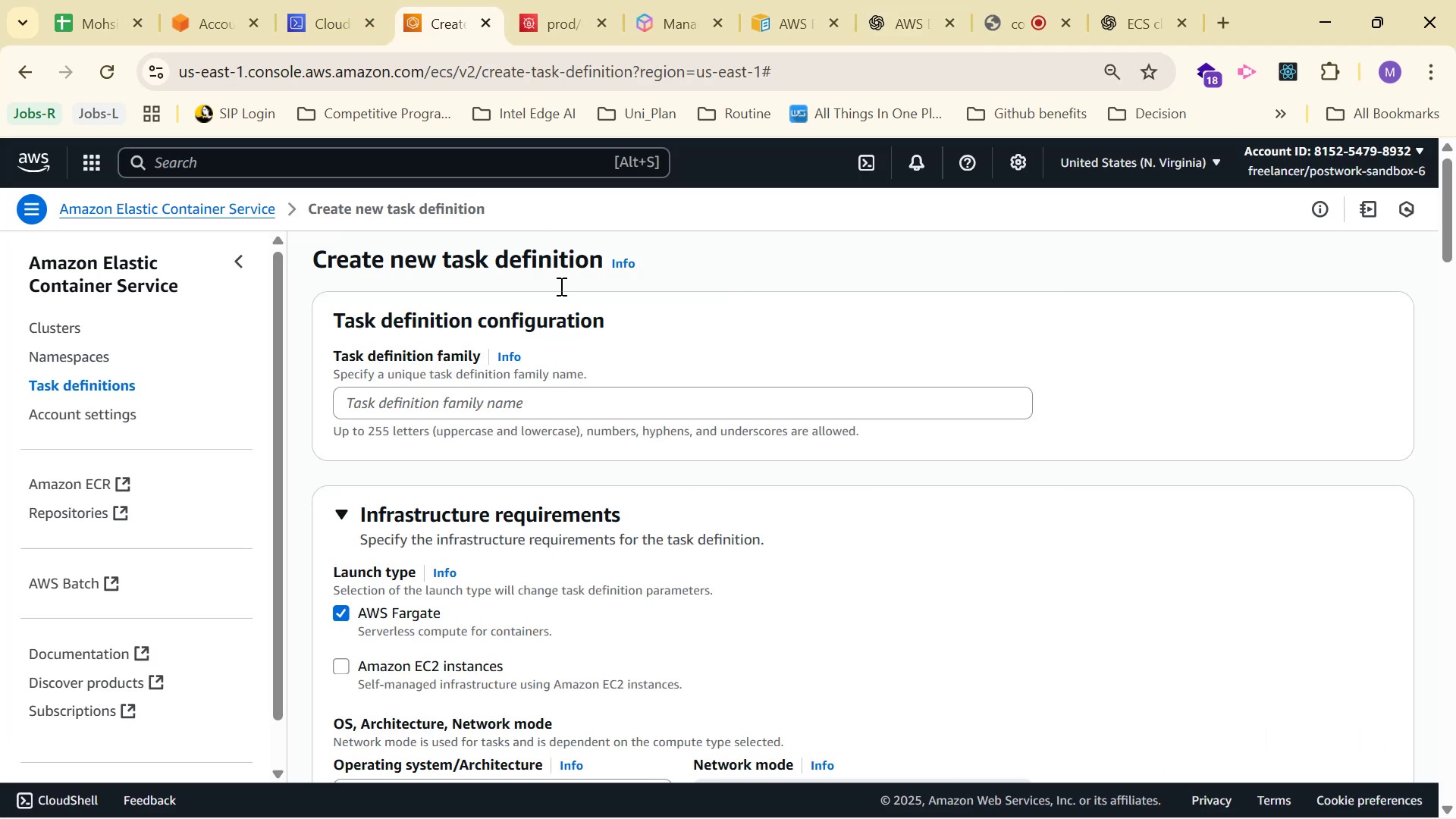 
scroll: coordinate [657, 403], scroll_direction: down, amount: 6.0
 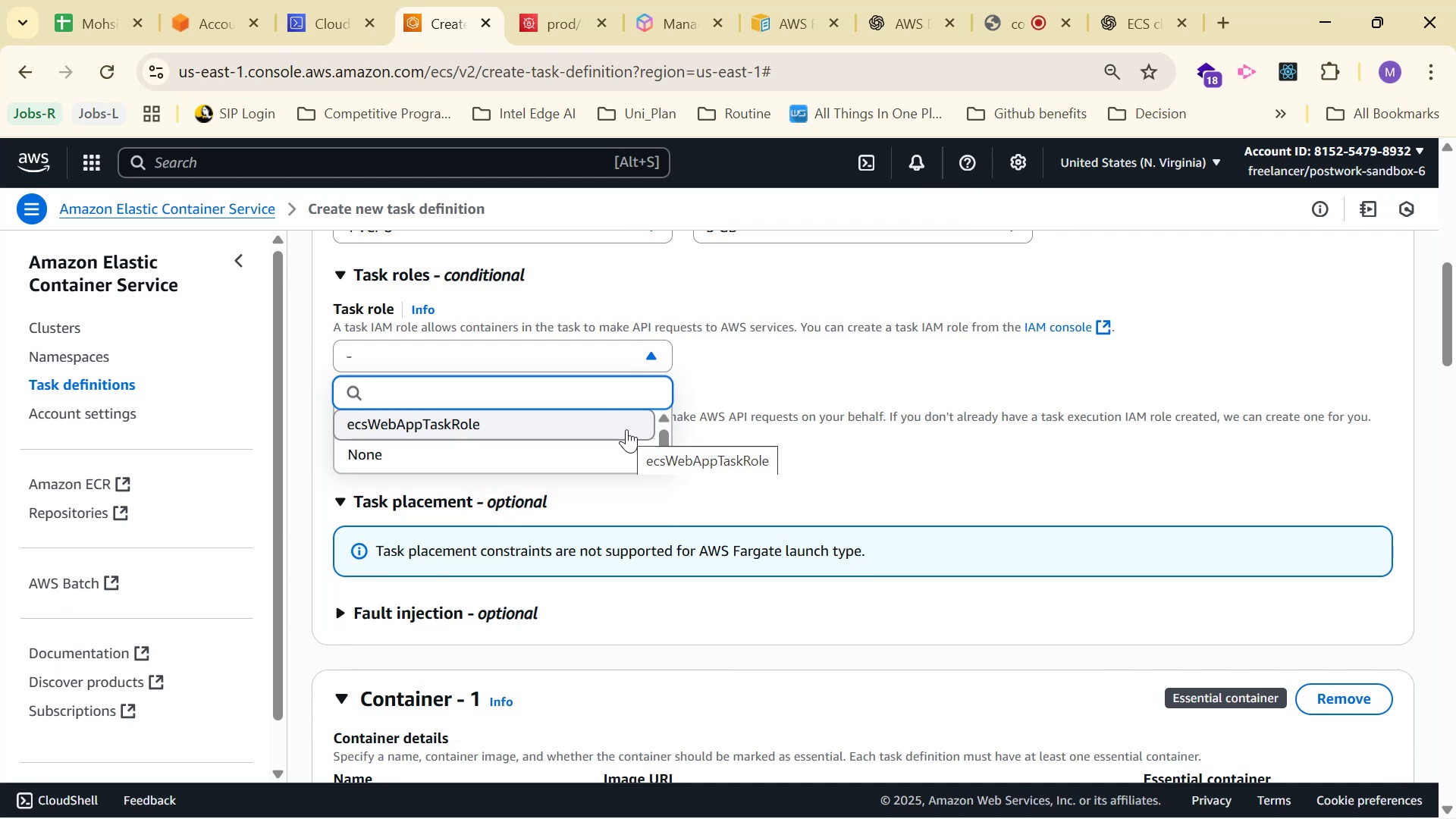 
left_click([626, 447])
 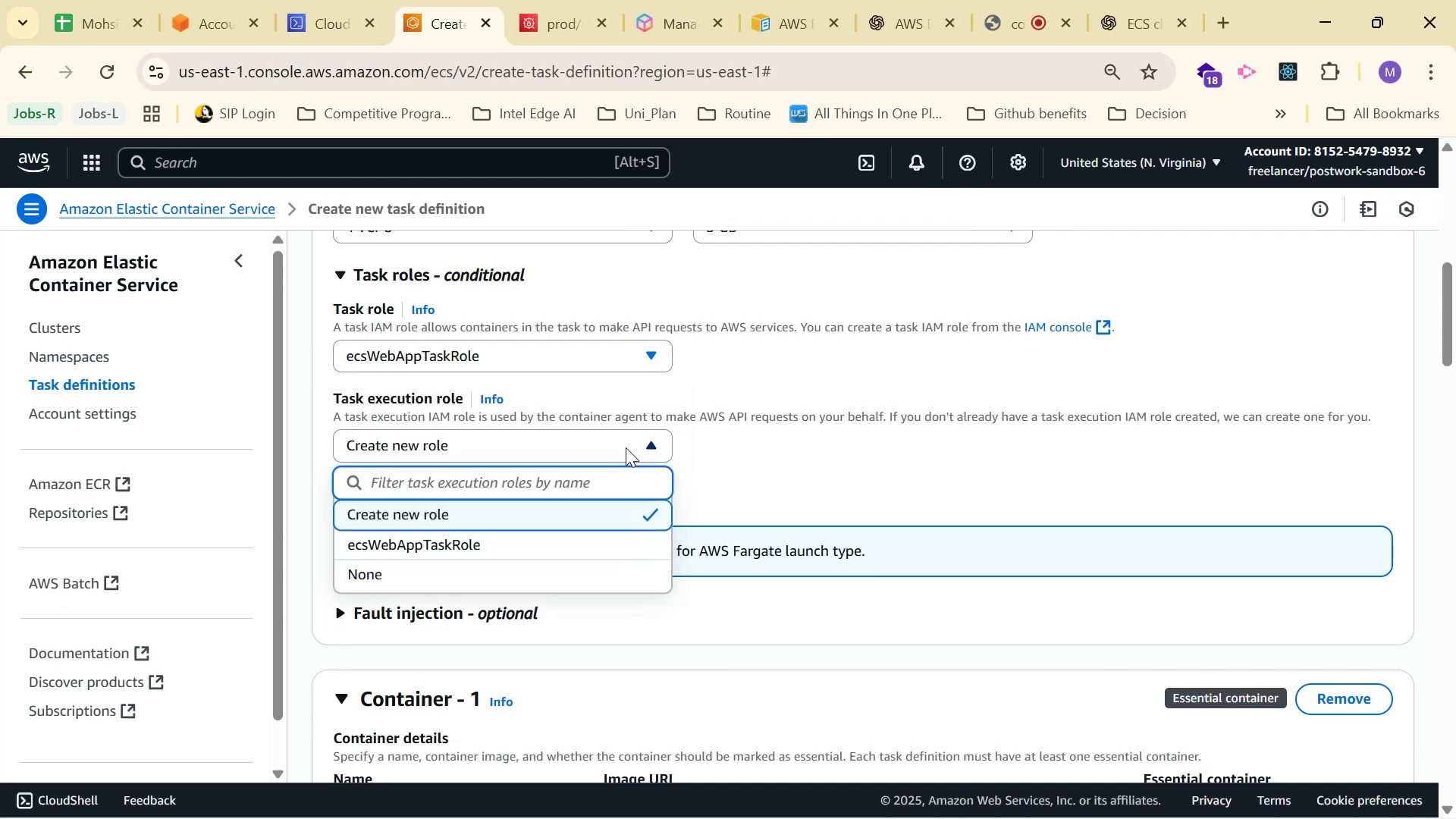 
left_click([626, 447])
 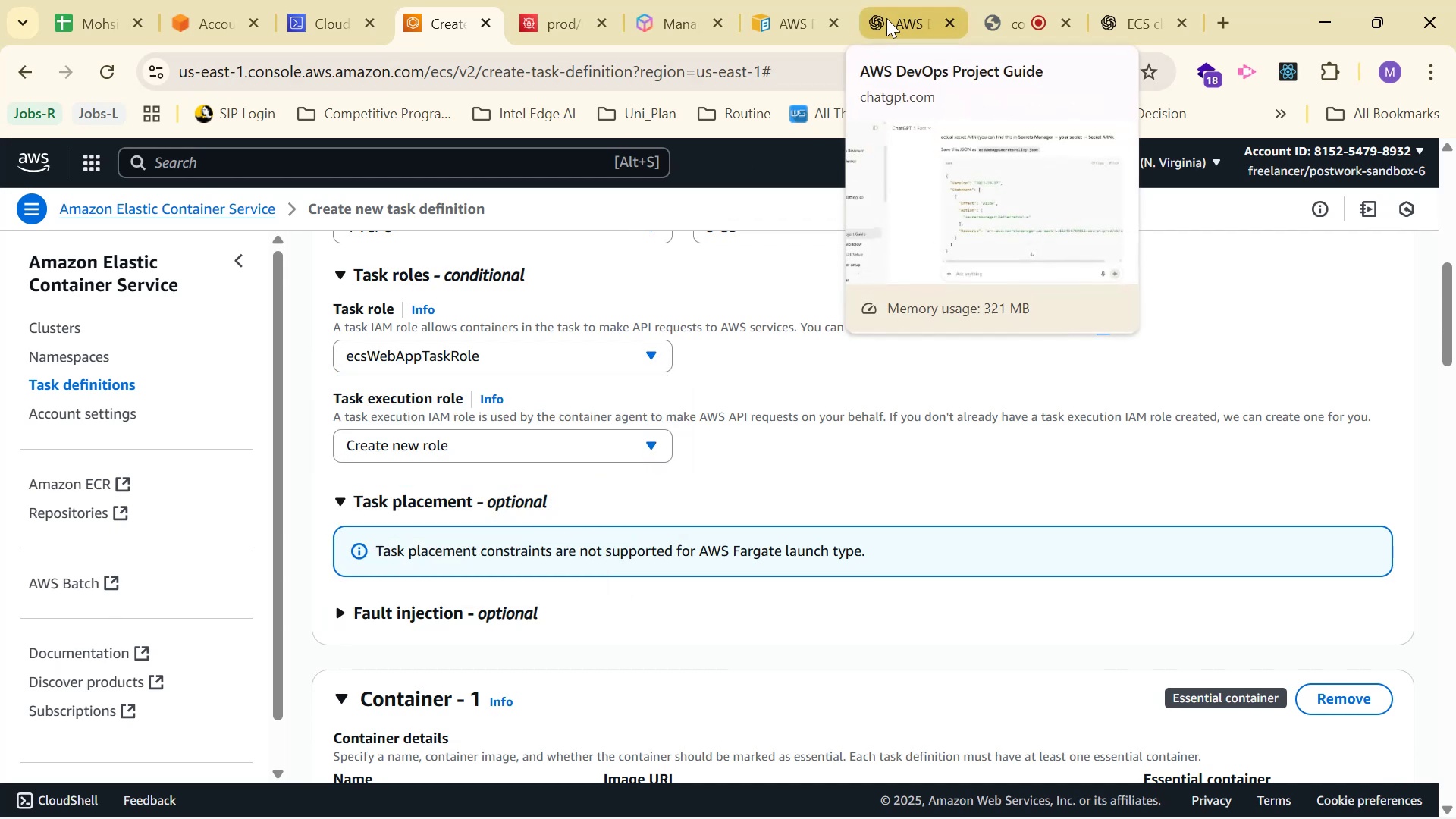 
left_click([886, 19])
 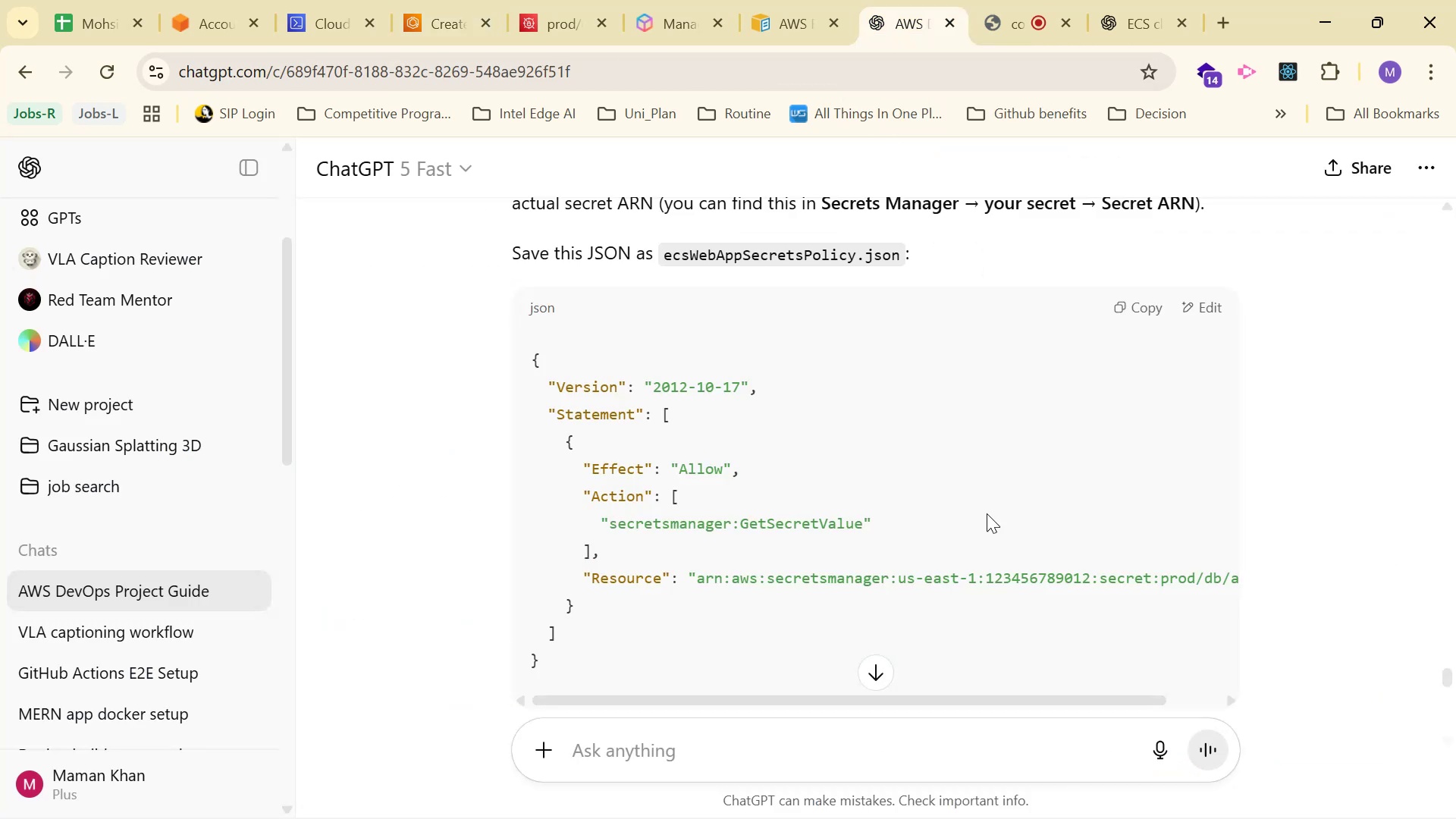 
scroll: coordinate [1302, 519], scroll_direction: down, amount: 9.0
 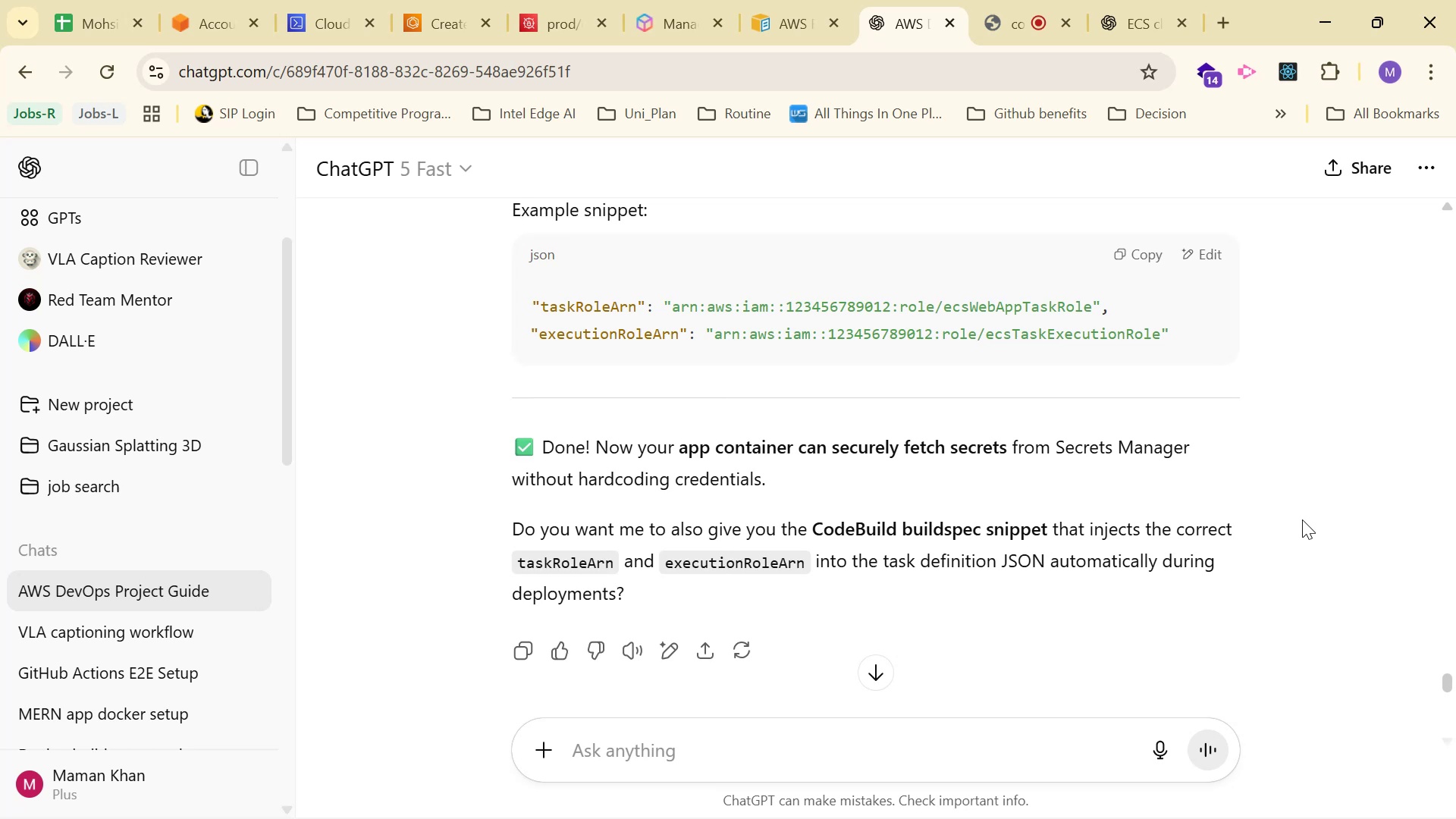 
scroll: coordinate [1291, 497], scroll_direction: up, amount: 15.0
 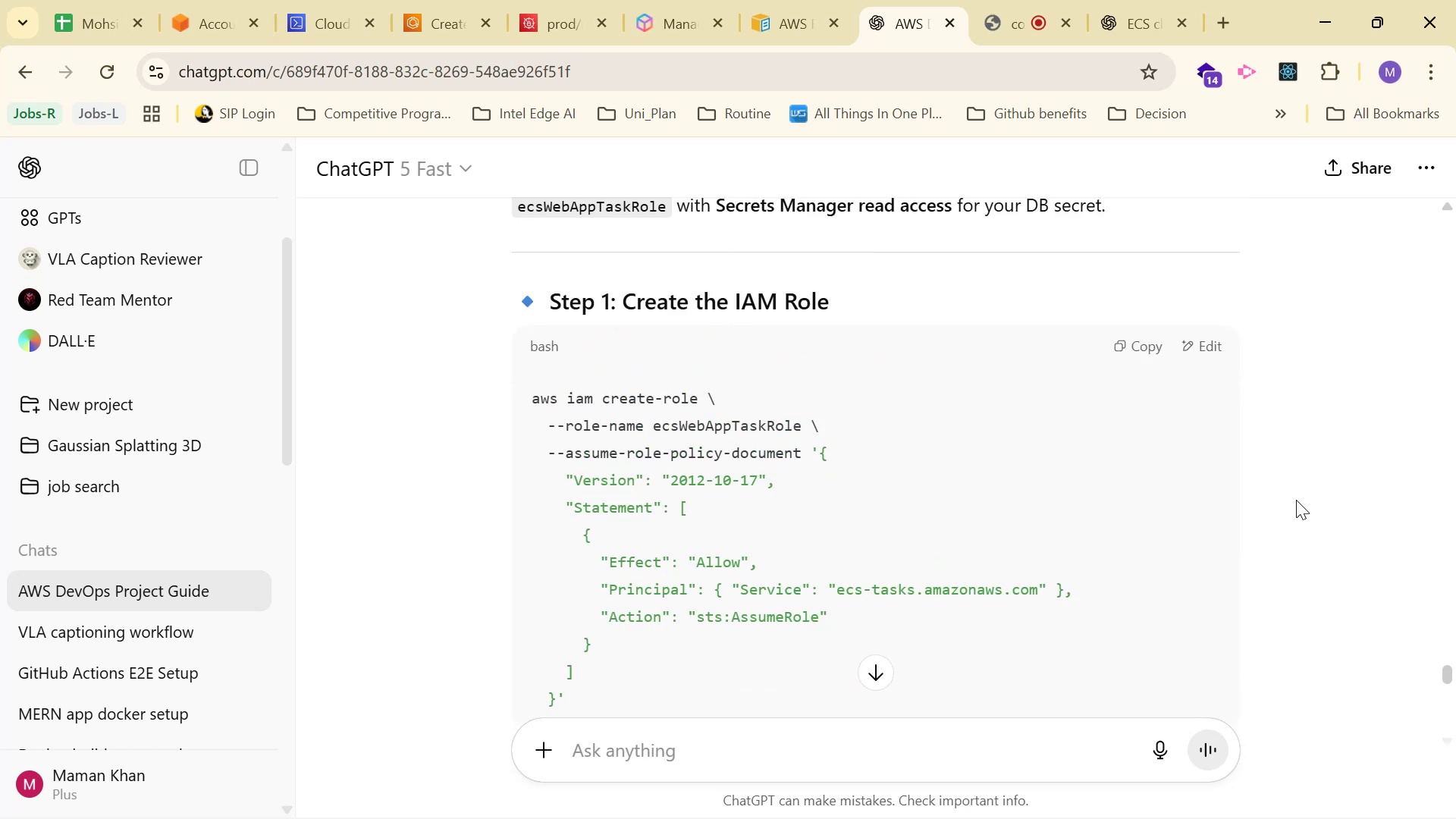 
scroll: coordinate [1293, 500], scroll_direction: down, amount: 4.0
 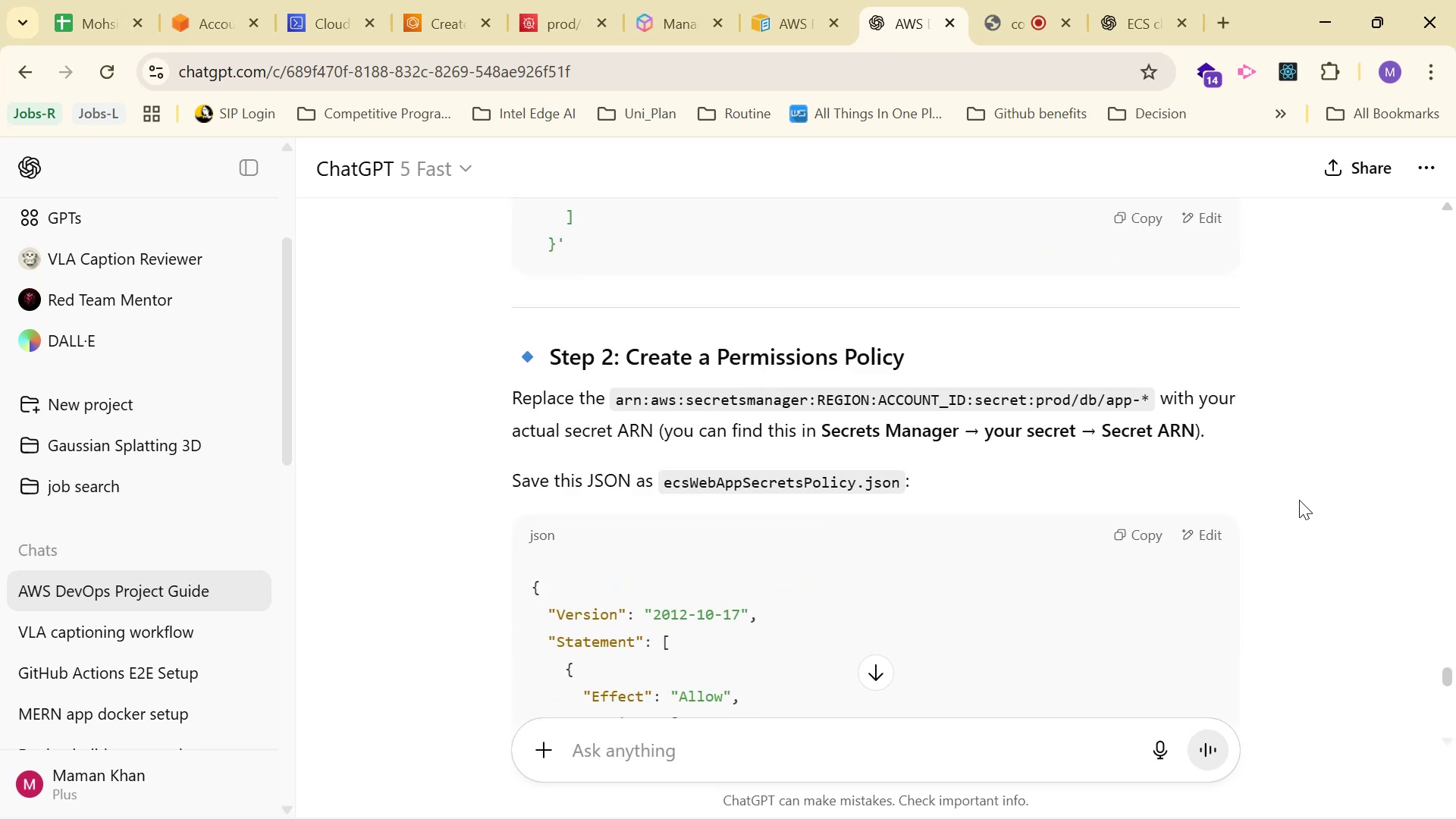 
scroll: coordinate [1288, 480], scroll_direction: up, amount: 25.0
 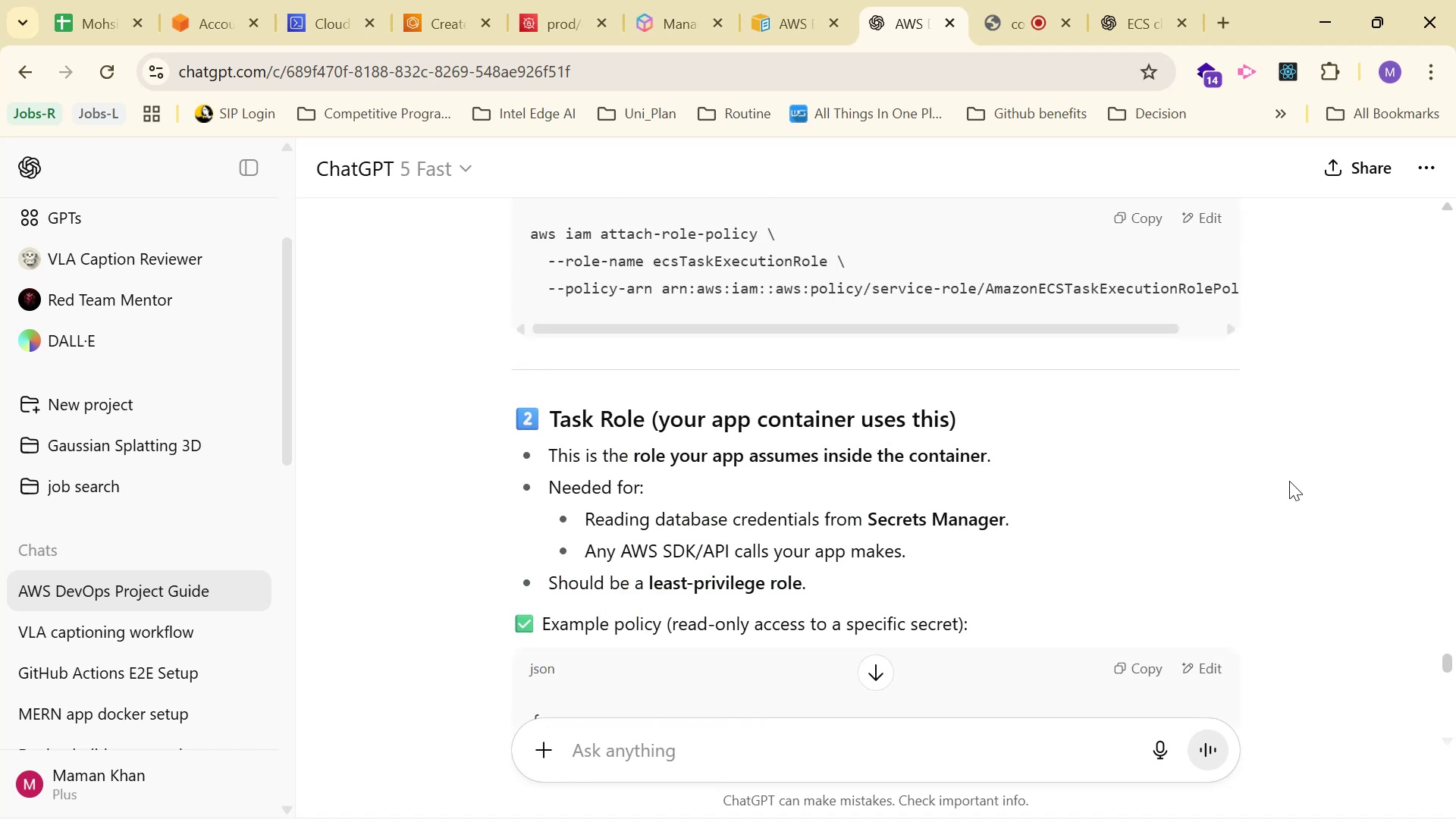 
wait(7.83)
 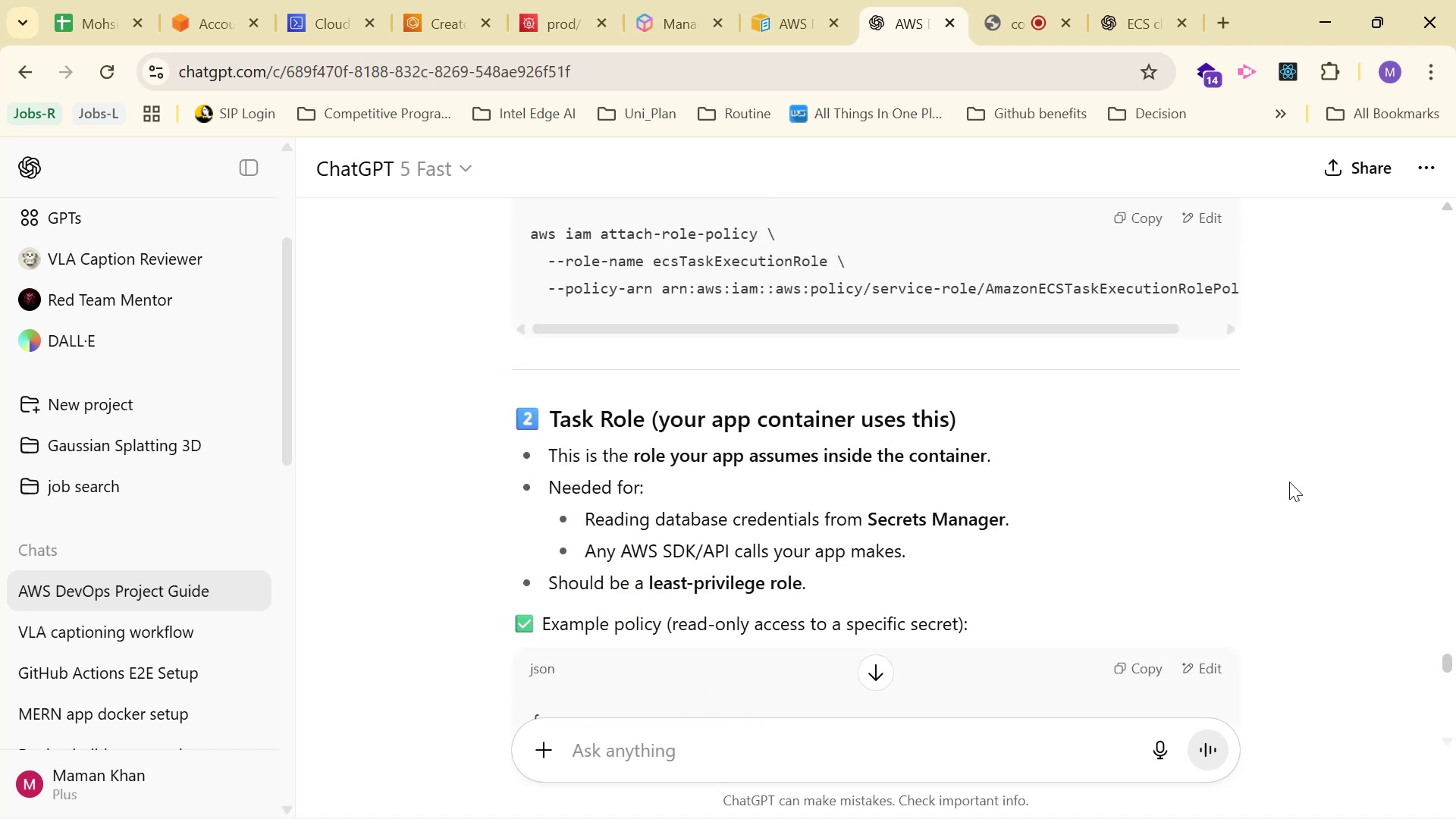 
scroll: coordinate [1276, 457], scroll_direction: down, amount: 9.0
 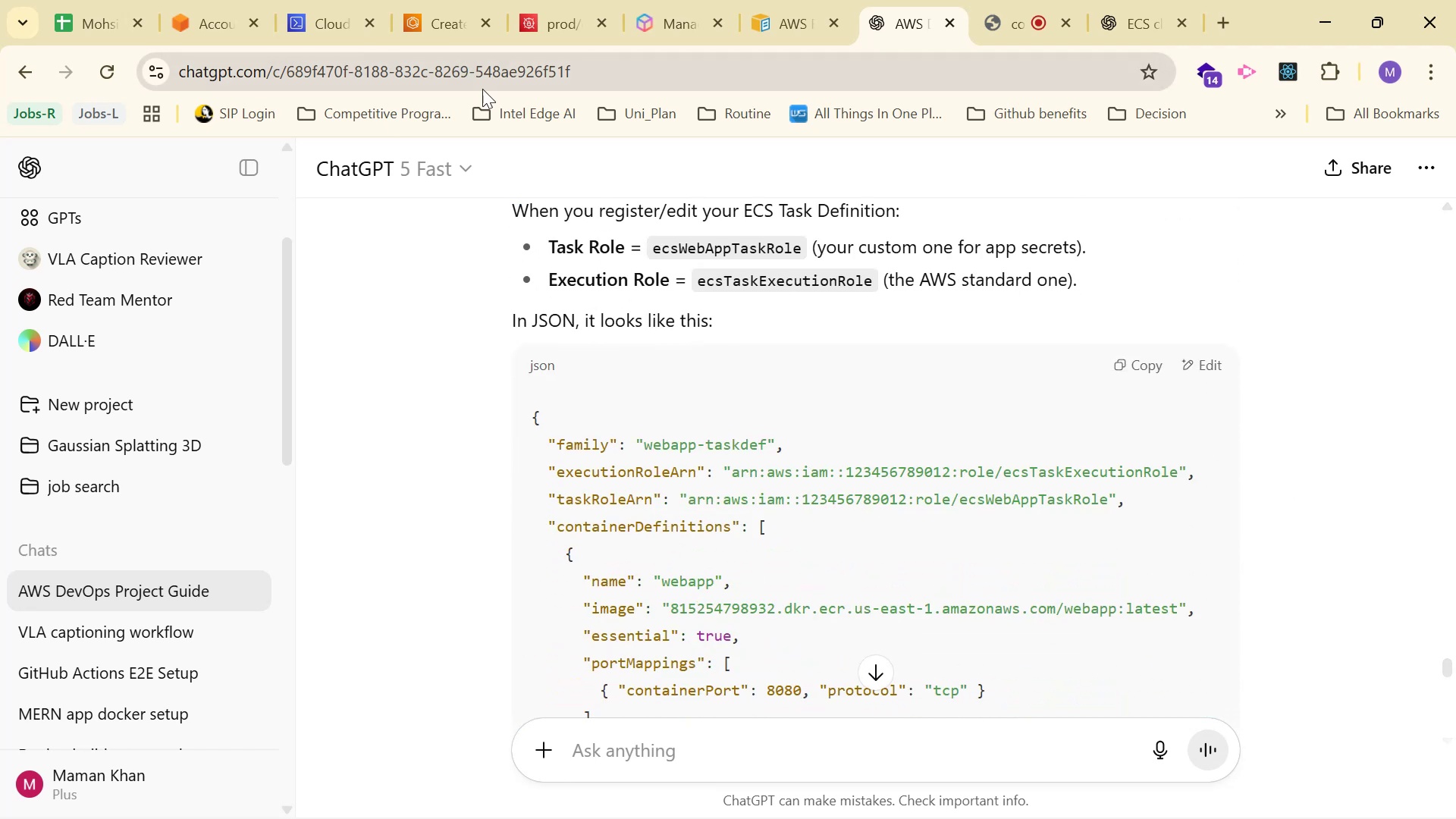 
left_click([315, 17])
 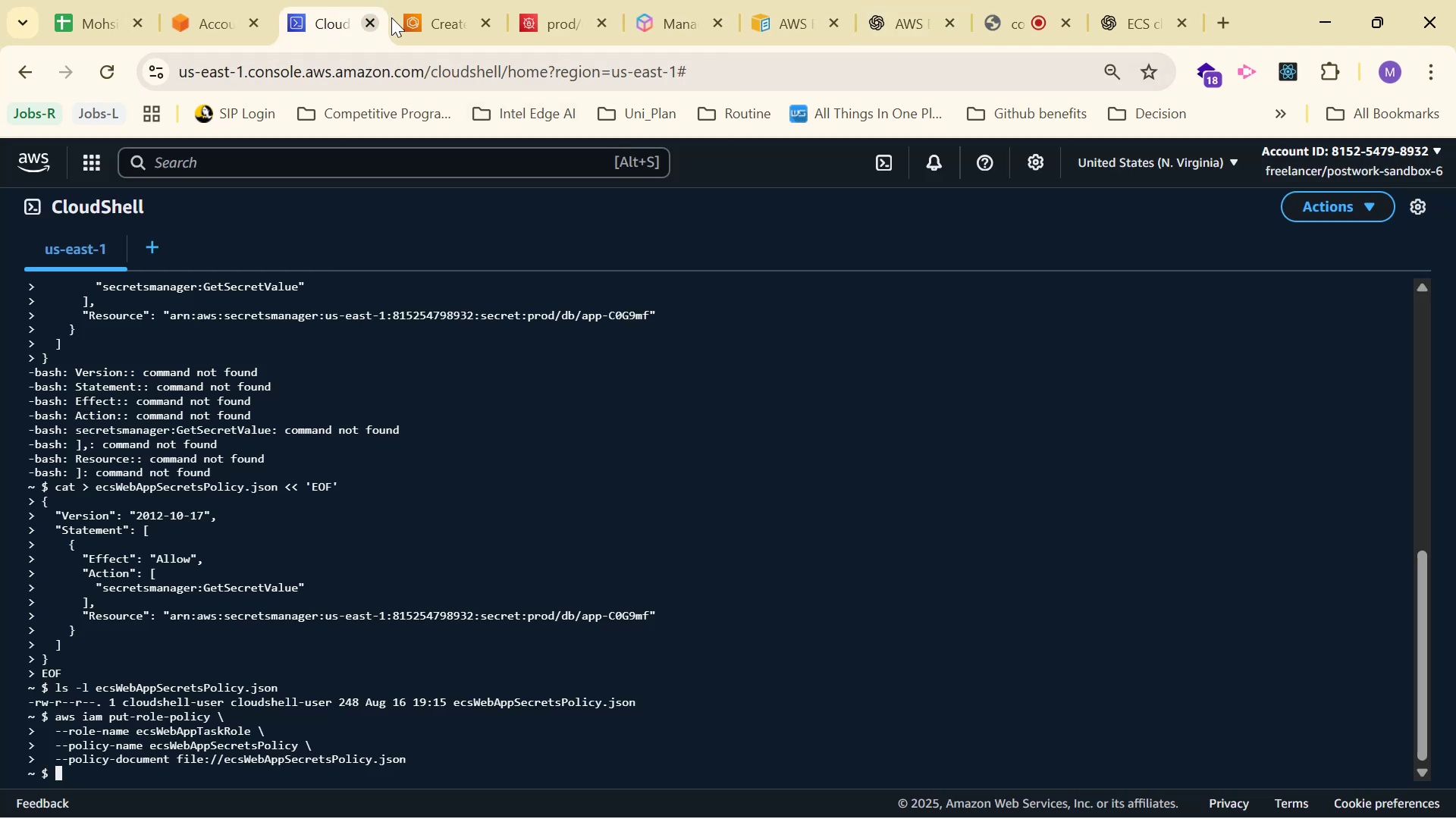 
left_click([418, 11])
 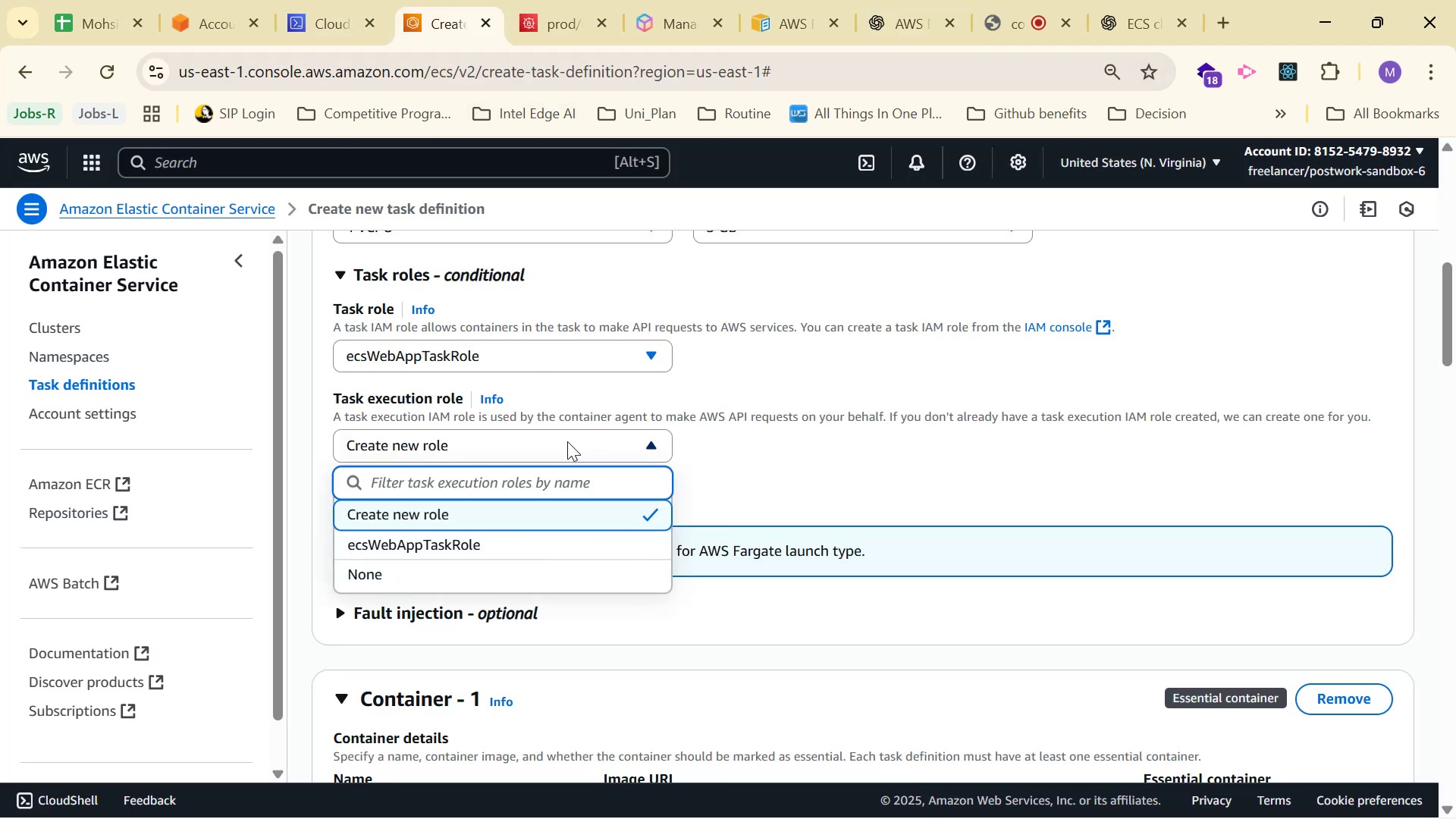 
left_click([567, 441])
 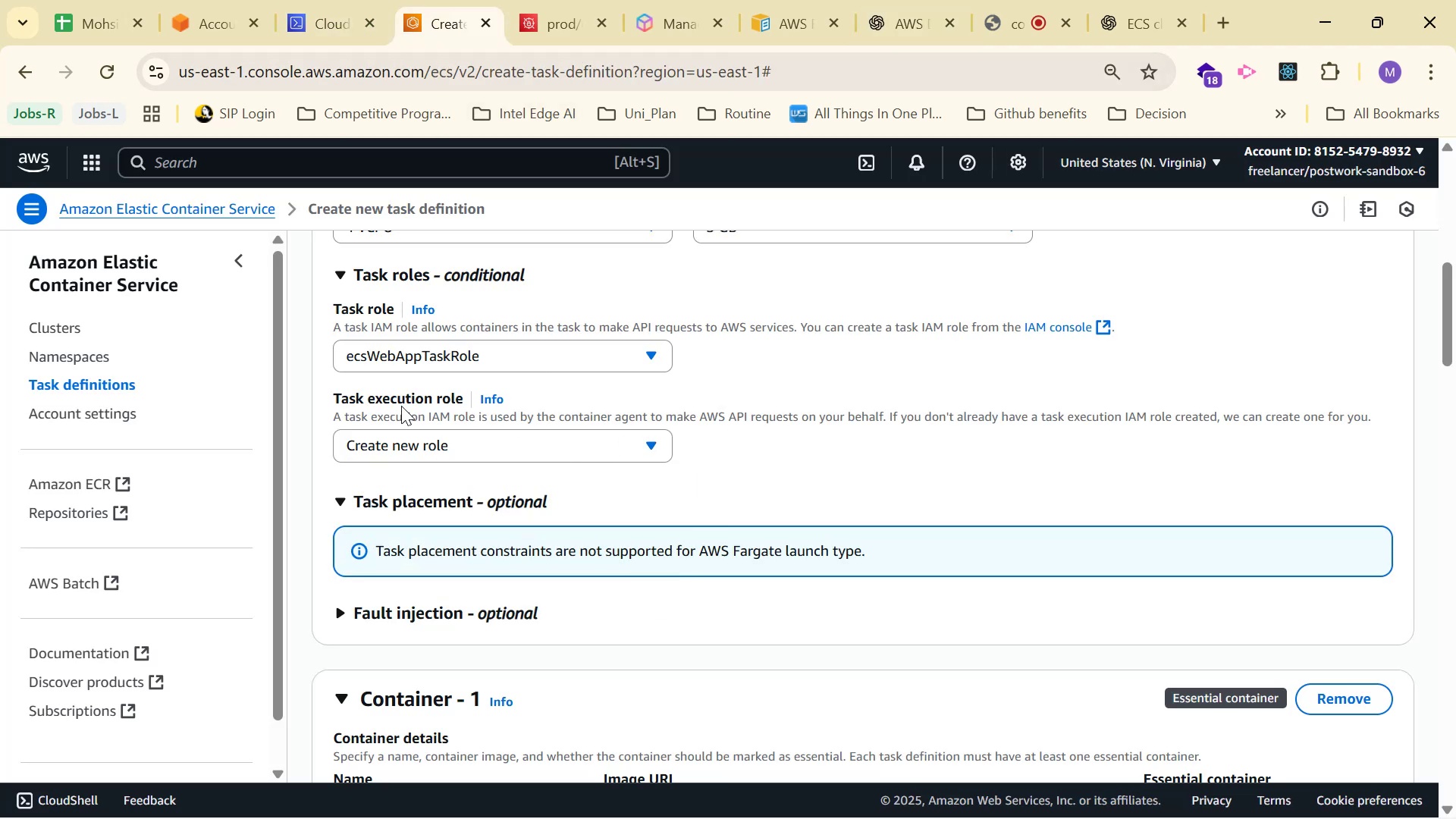 
left_click_drag(start_coordinate=[340, 392], to_coordinate=[346, 391])
 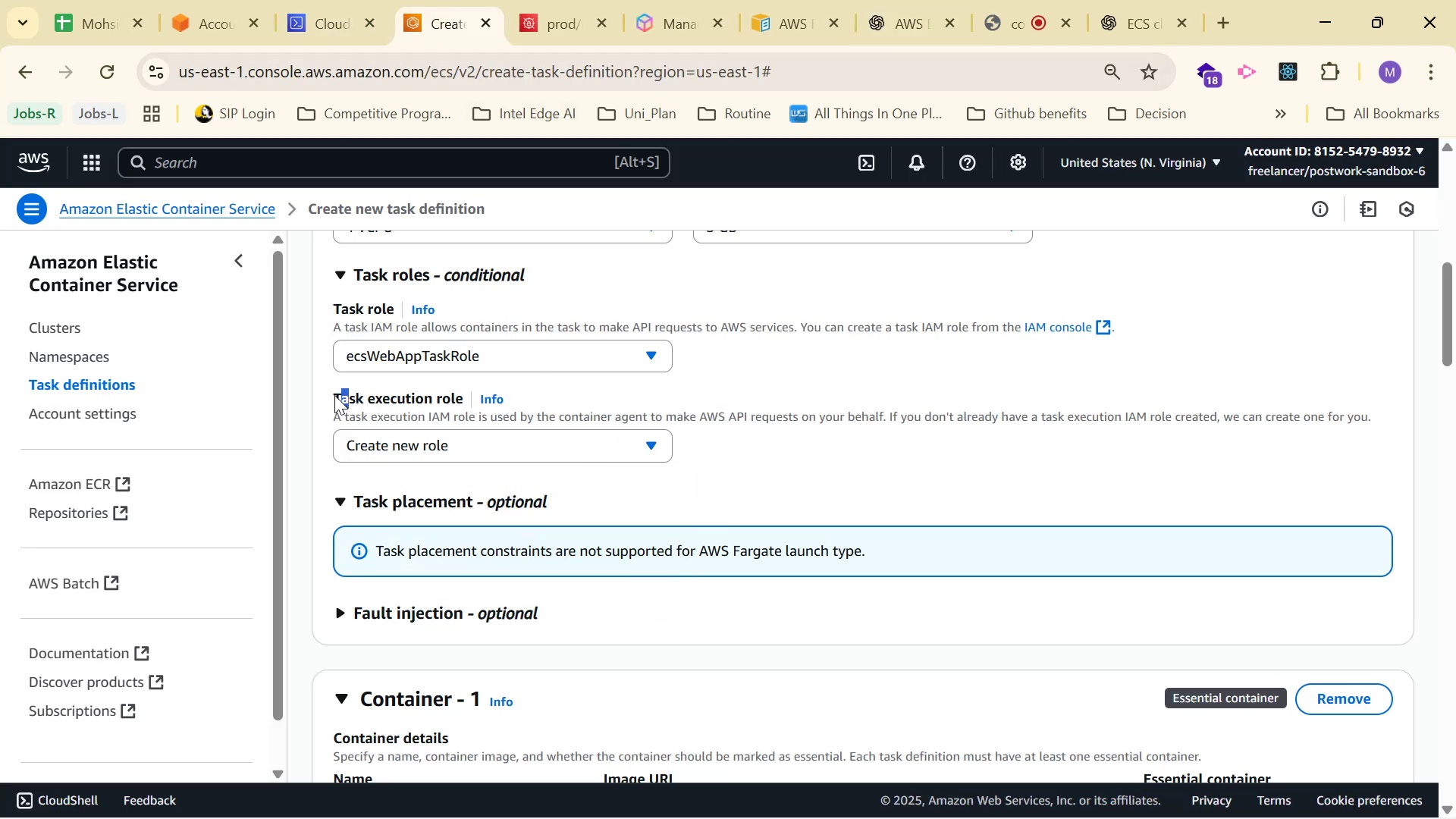 
left_click([333, 395])
 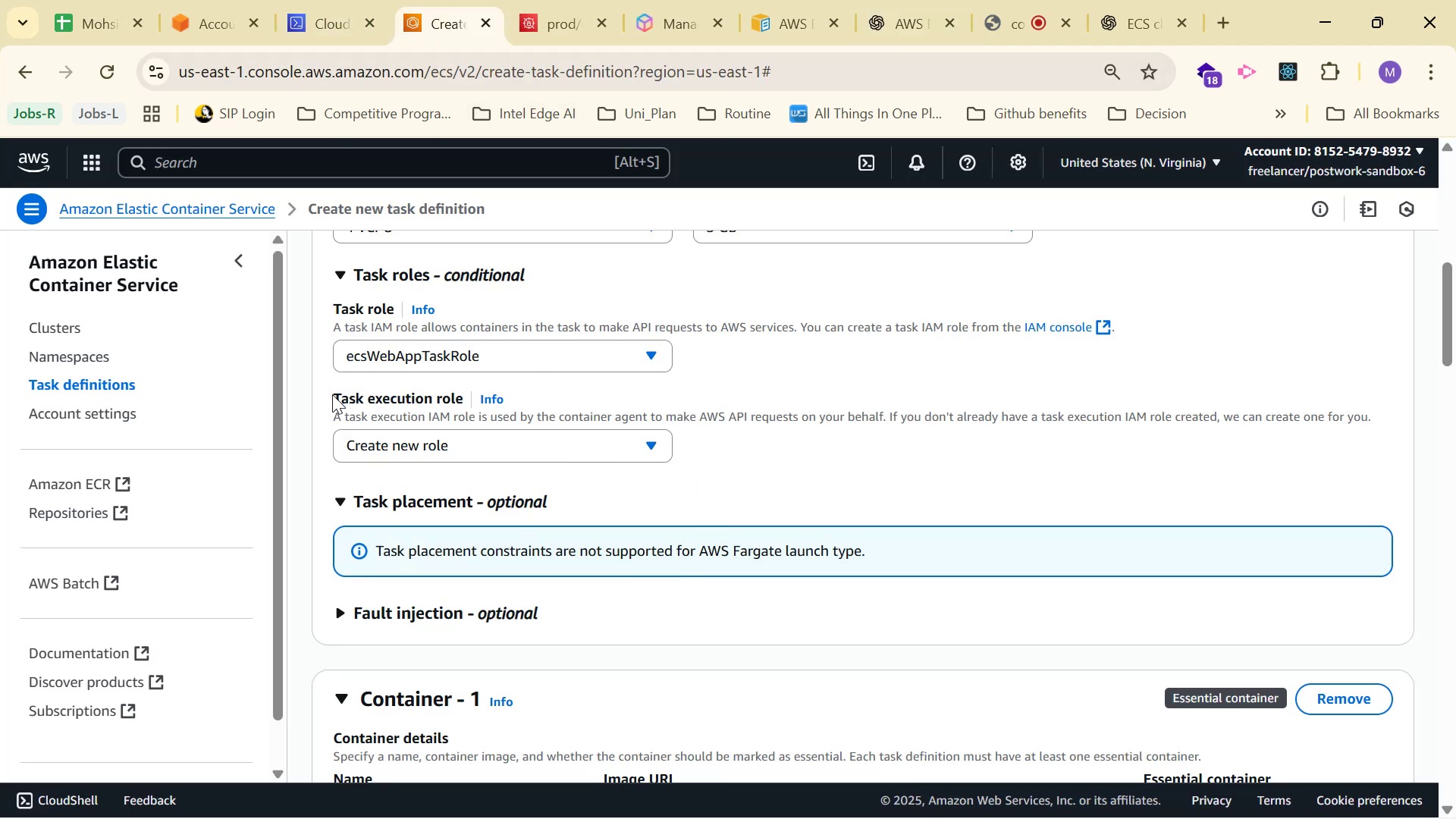 
left_click_drag(start_coordinate=[332, 394], to_coordinate=[452, 398])
 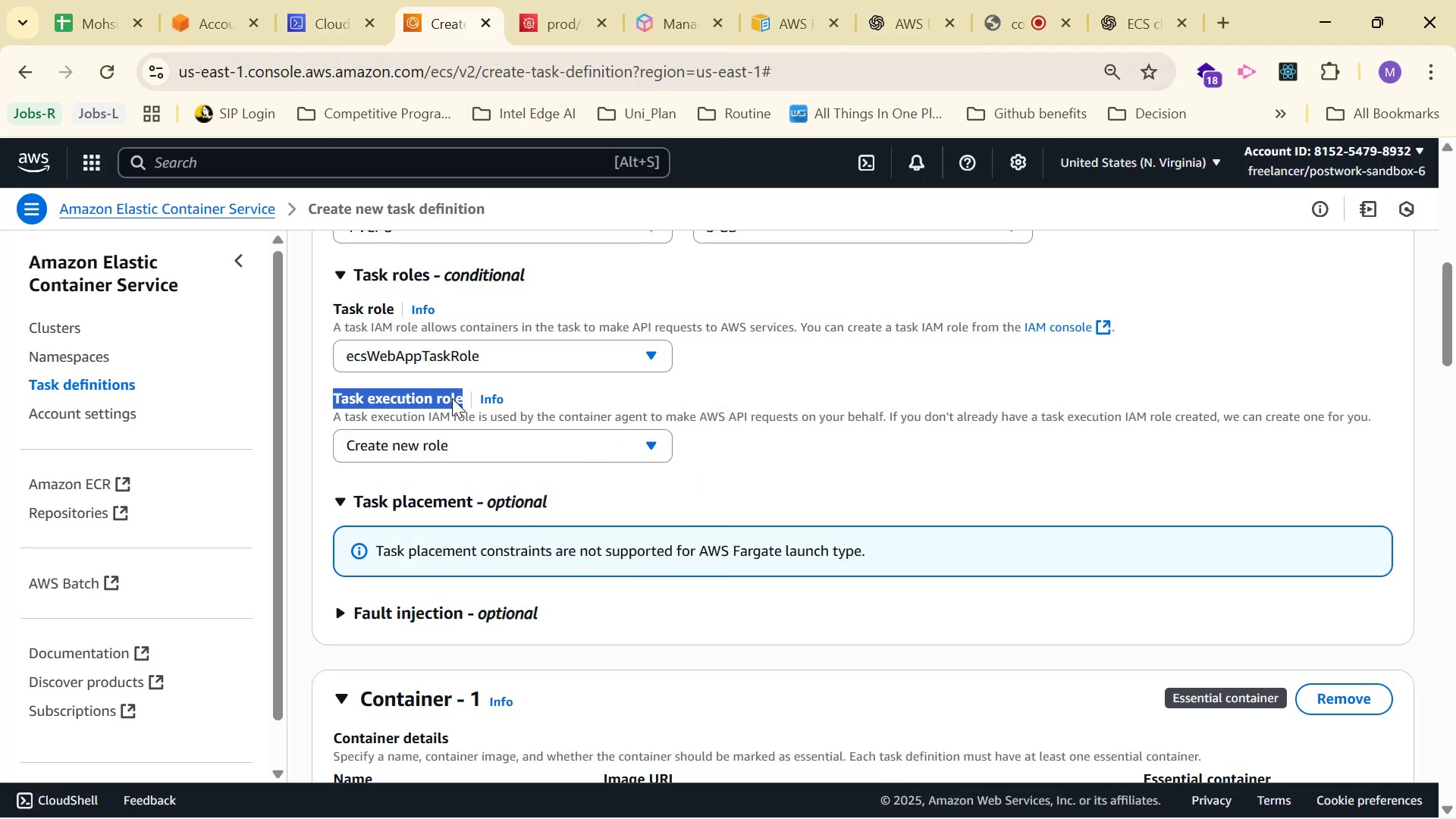 
key(Control+C)
 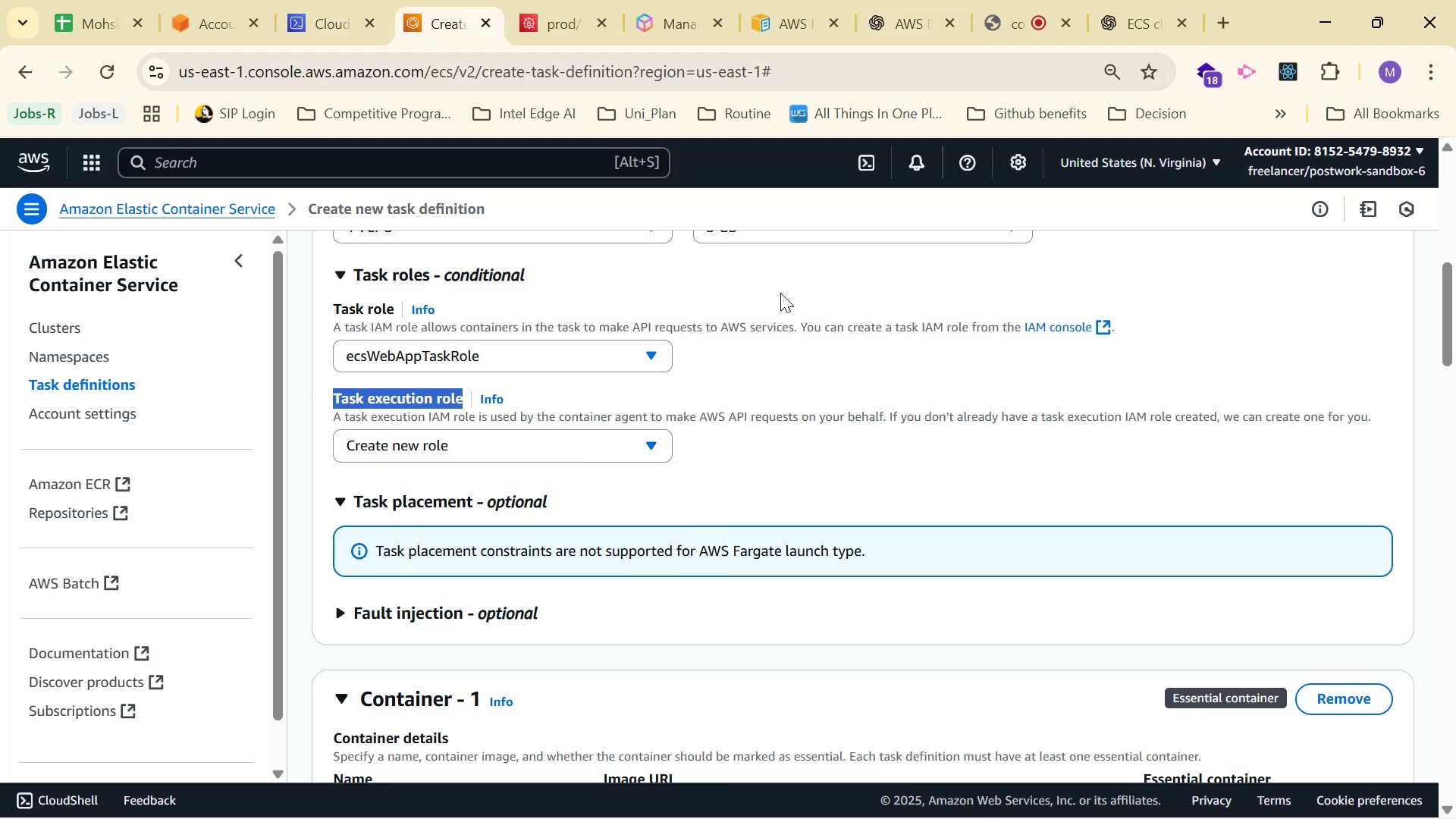 
key(Control+C)
 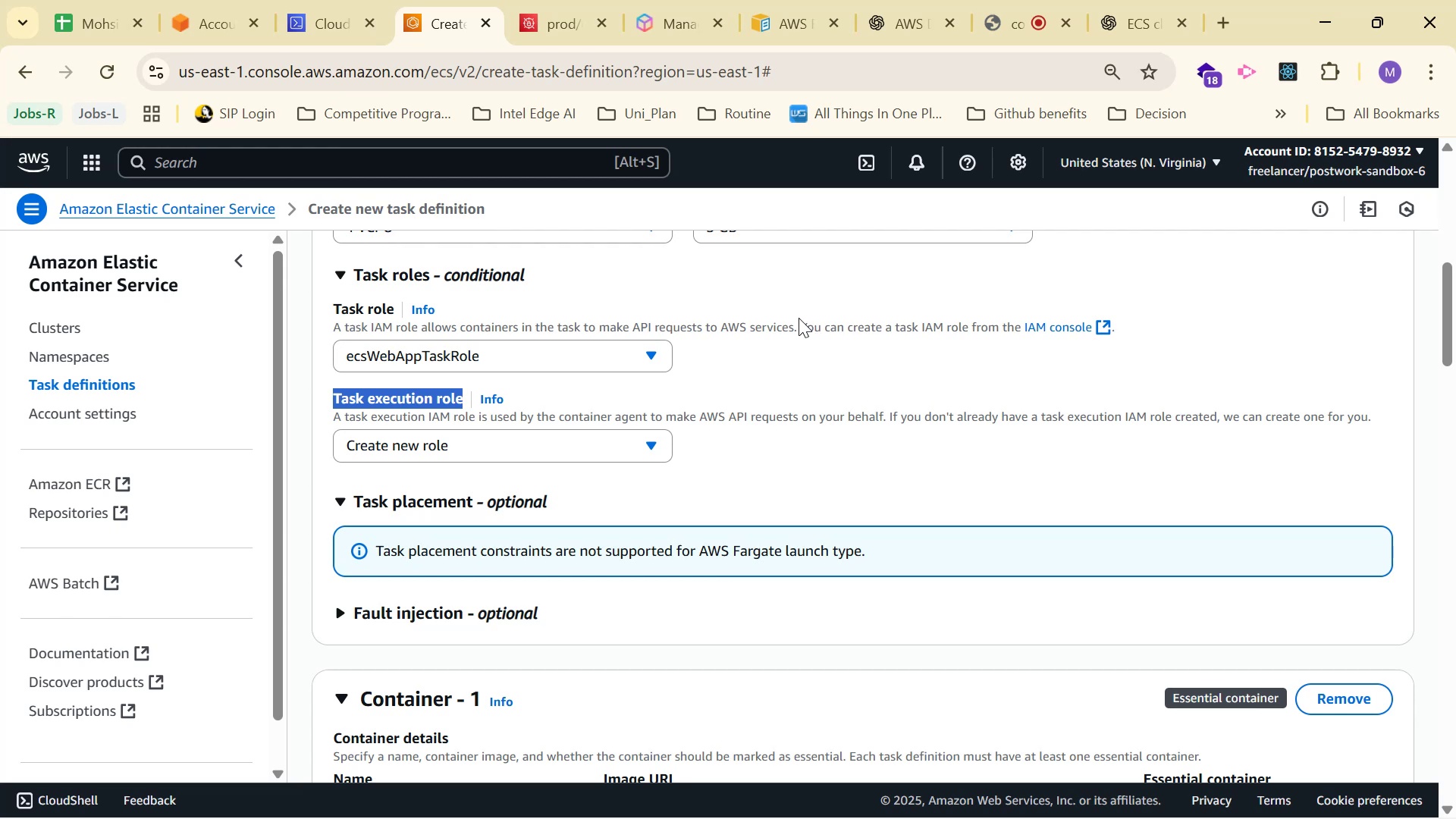 
key(Control+C)
 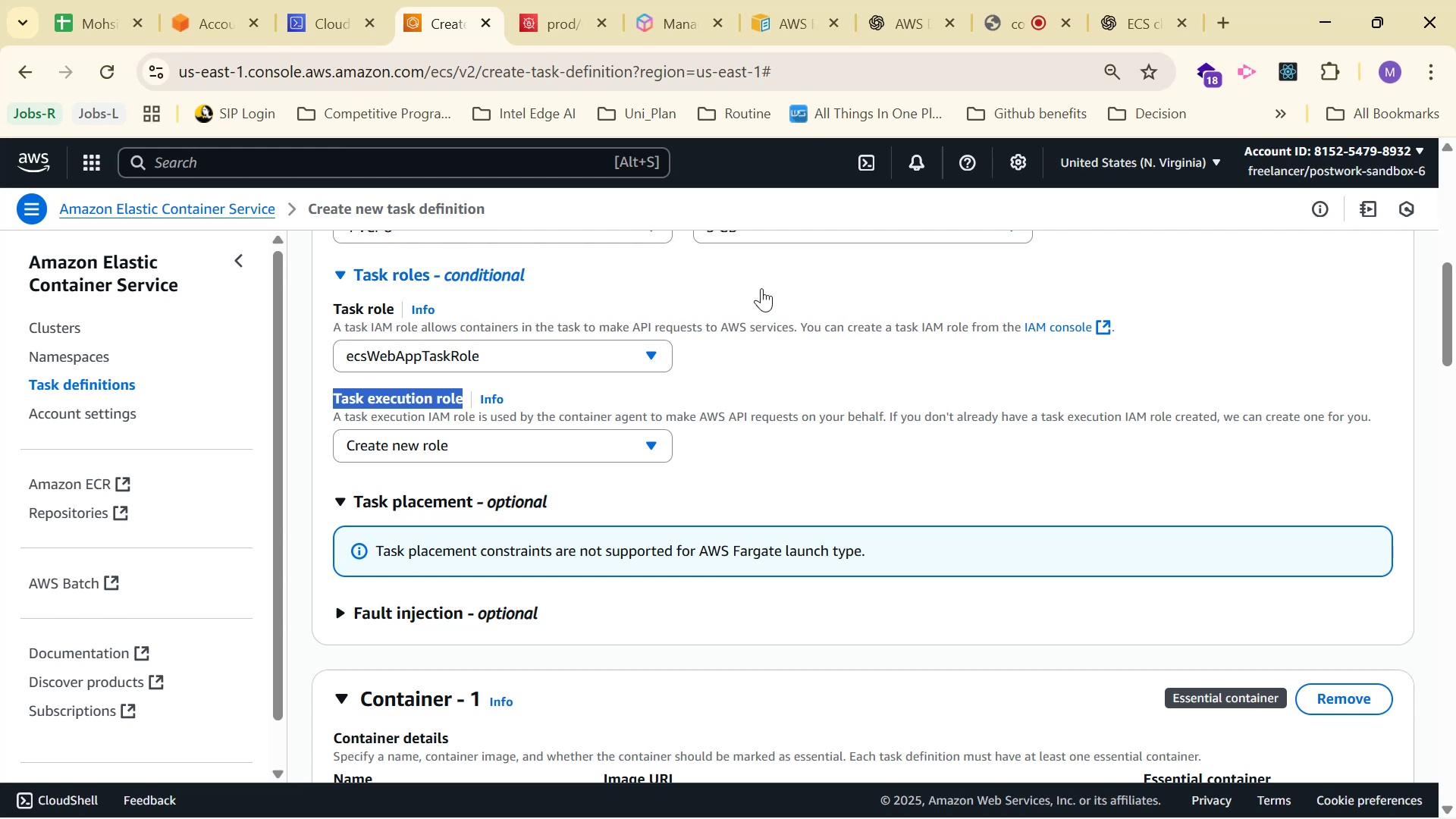 
key(Control+C)
 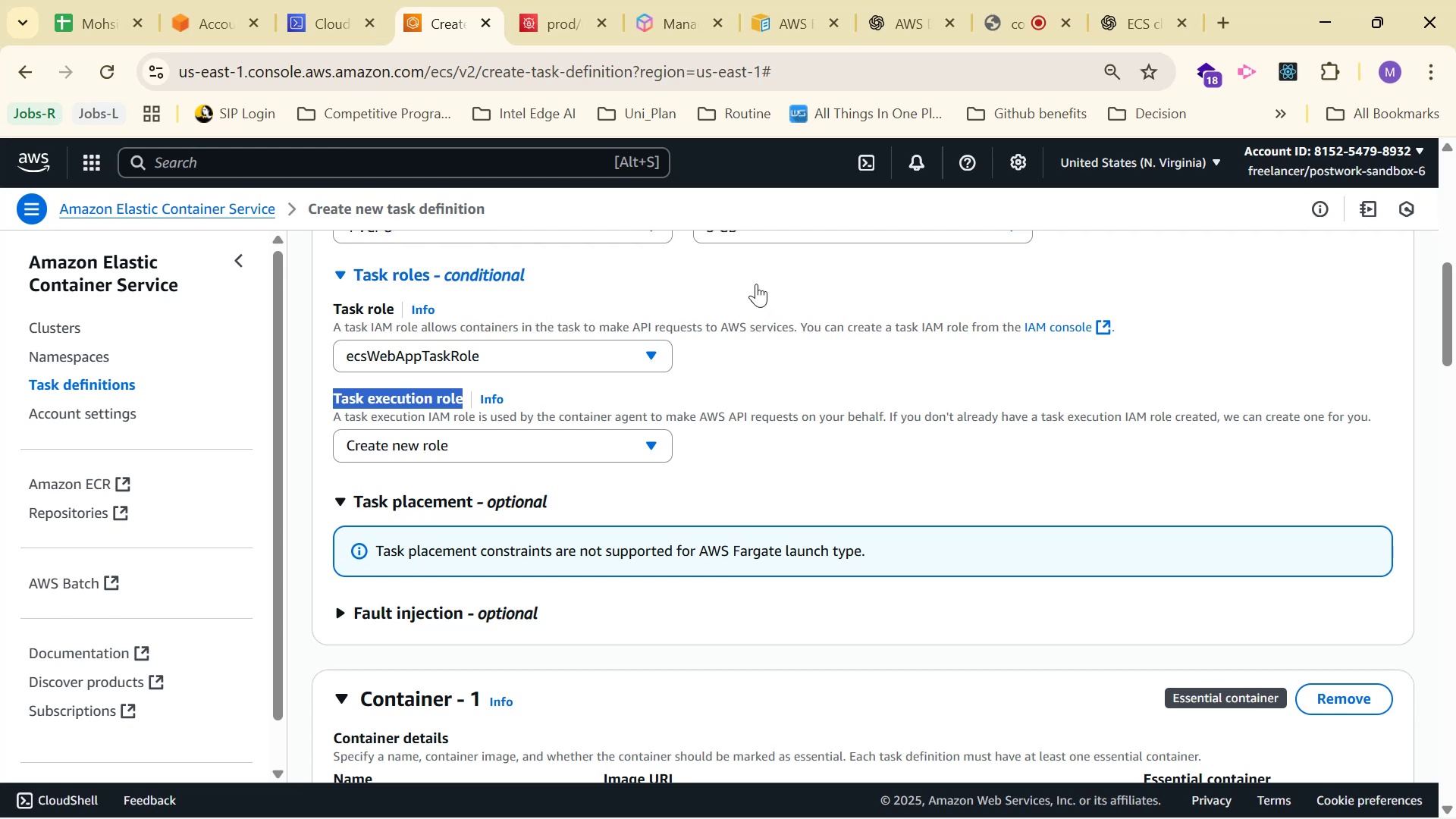 
key(Control+C)
 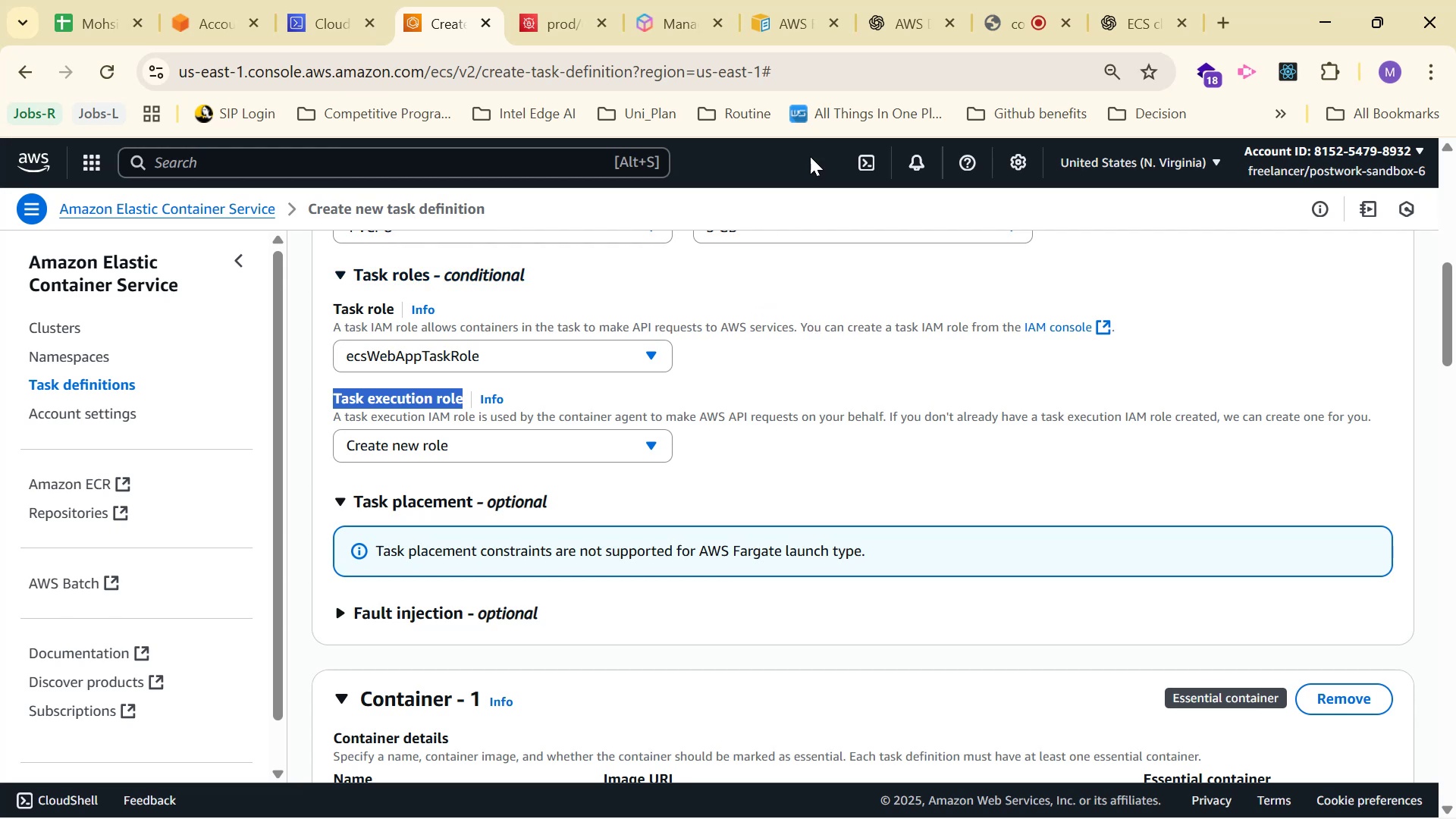 
key(Control+C)
 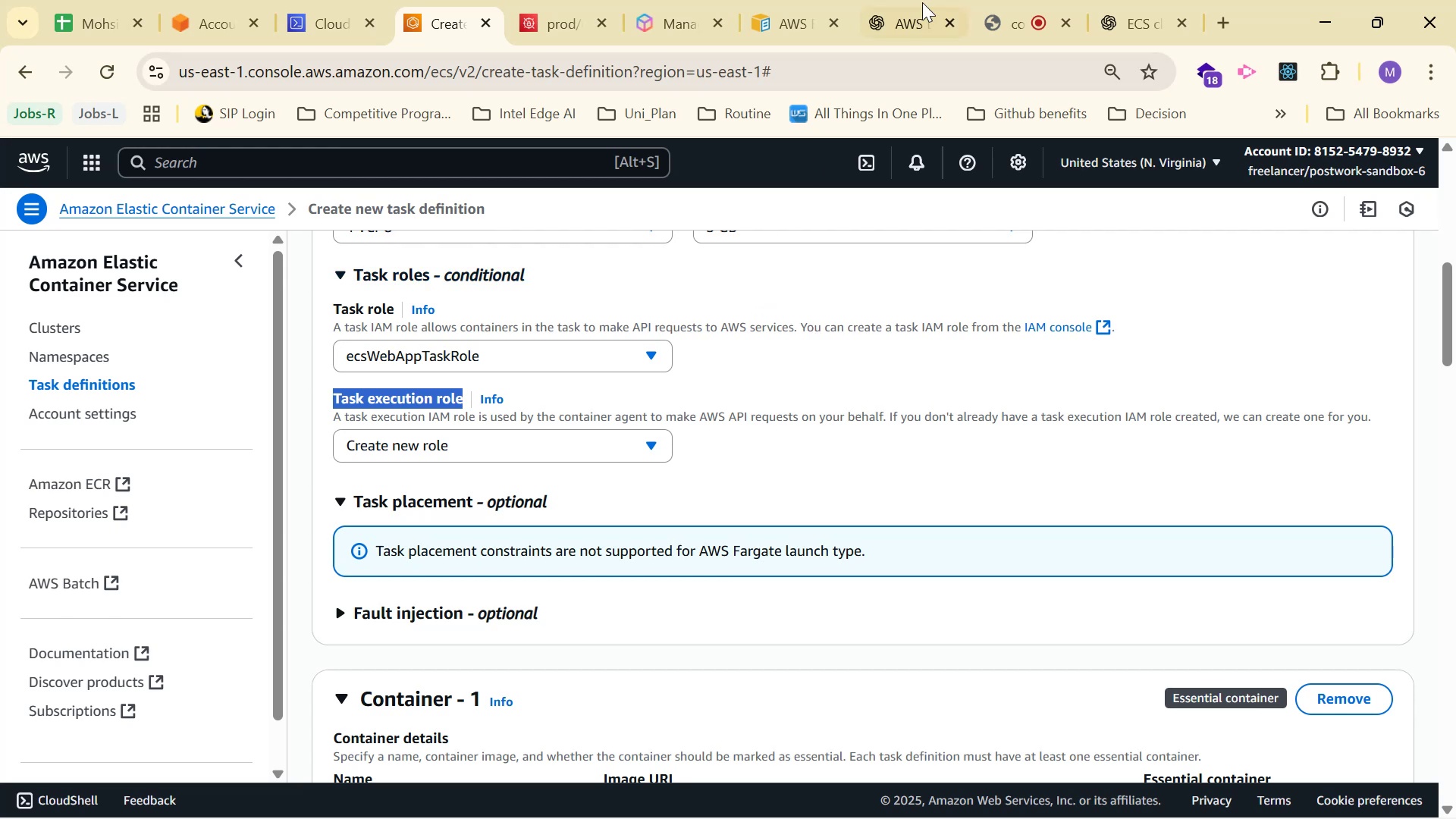 
left_click([926, 0])
 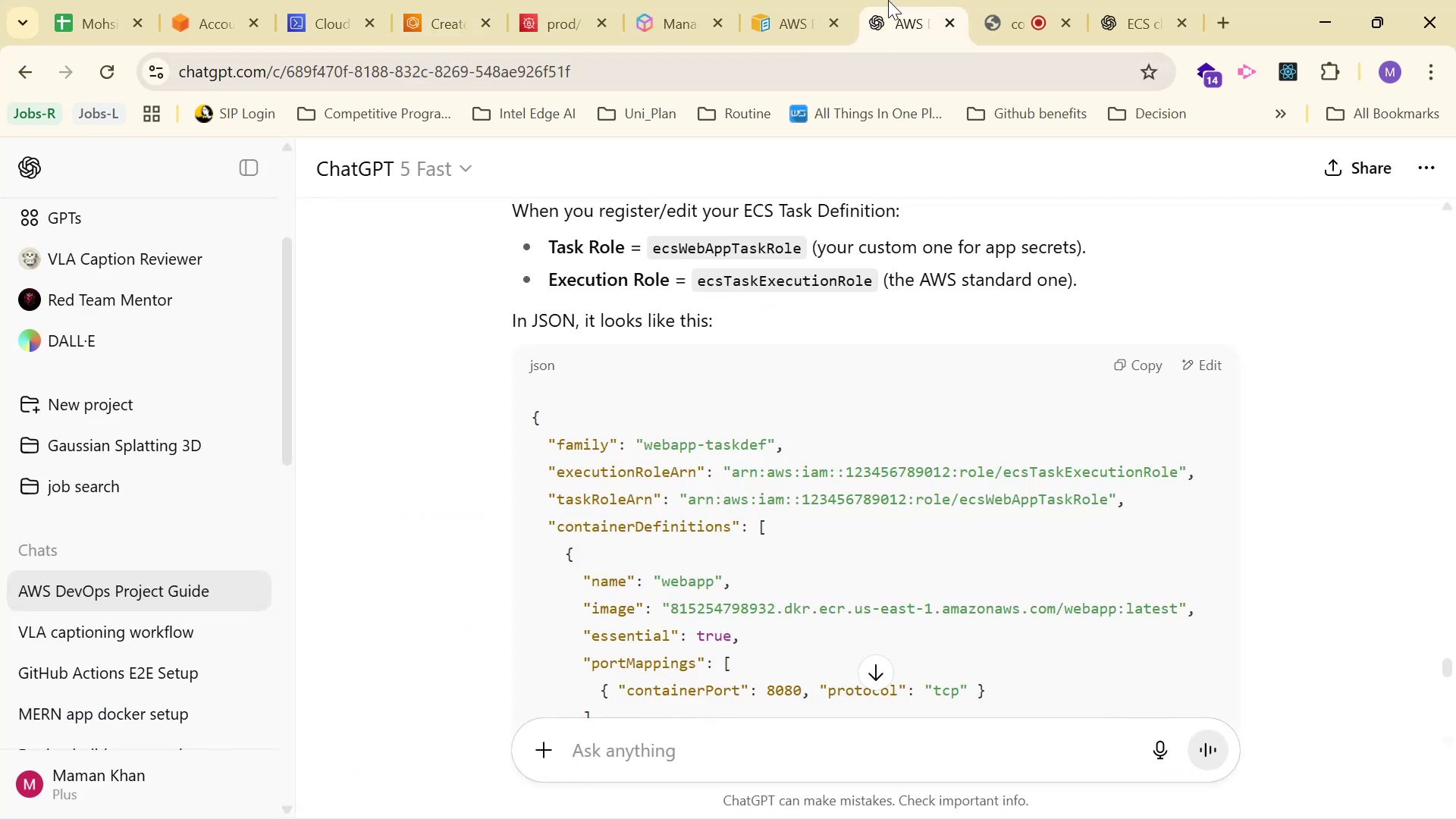 
scroll: coordinate [1056, 632], scroll_direction: down, amount: 103.0
 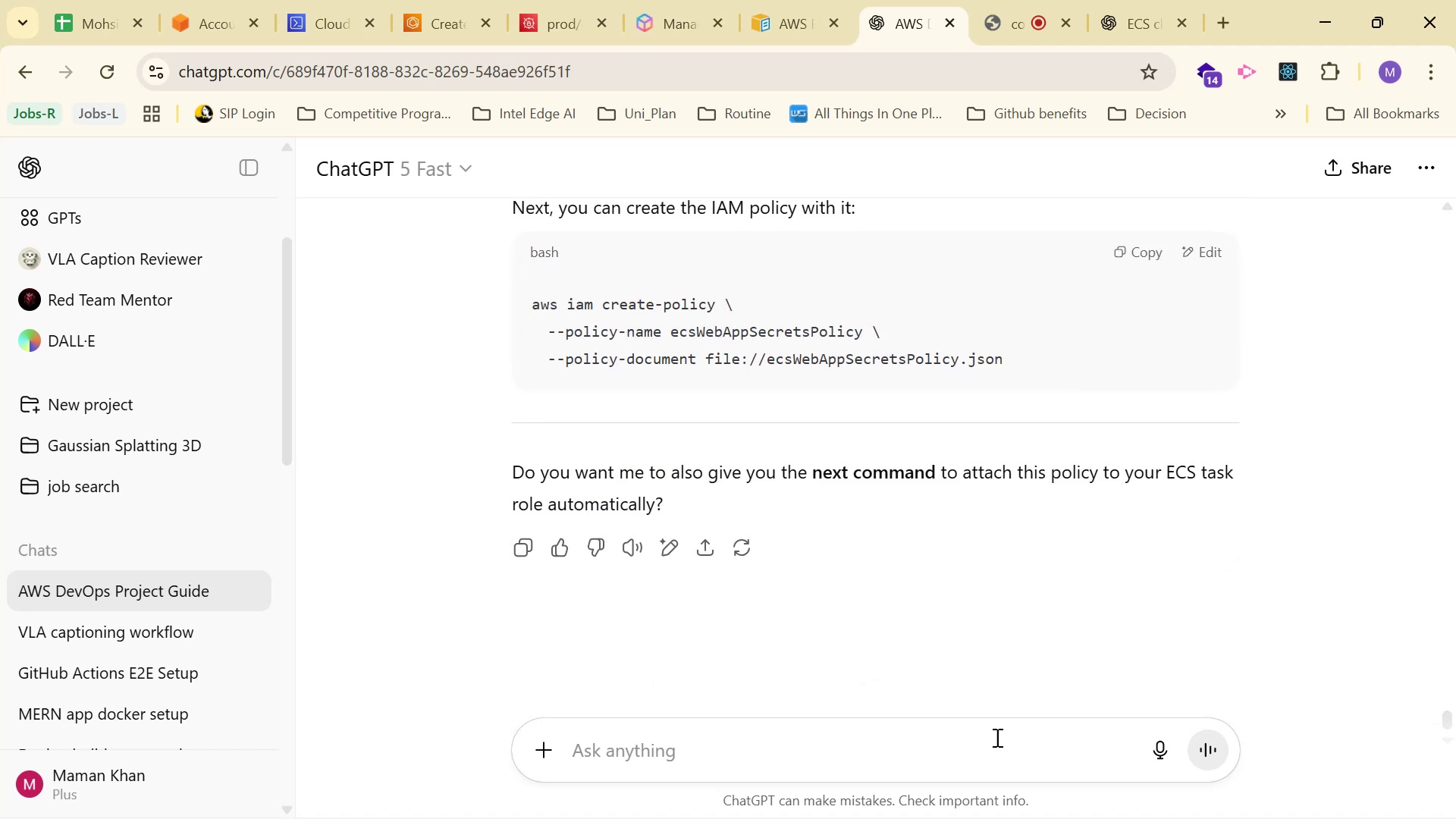 
left_click([992, 774])
 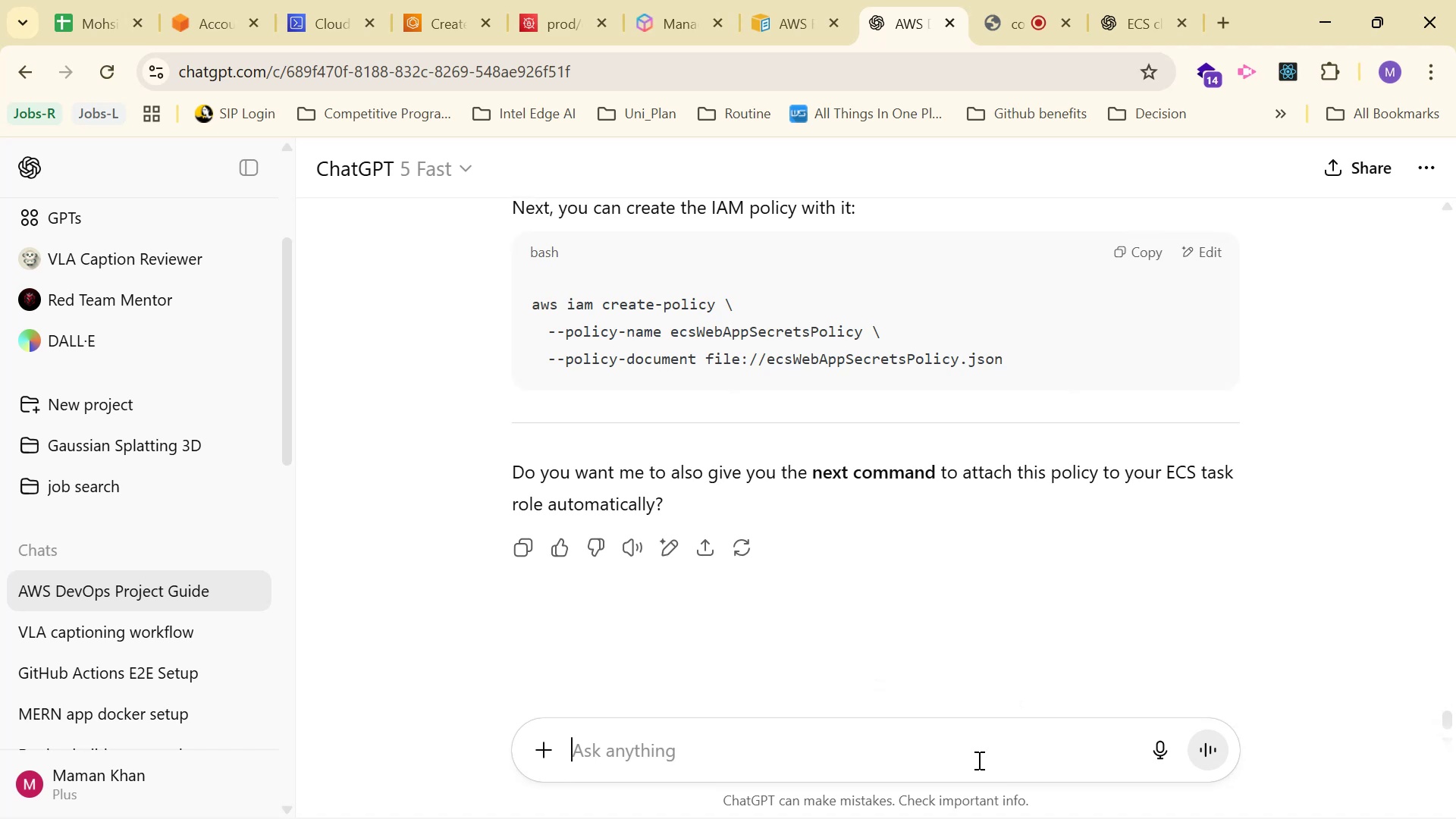 
type(YYou)
key(Backspace)
key(Backspace)
key(Backspace)
type(ou g)
key(Backspace)
type(dont tell me about the )
 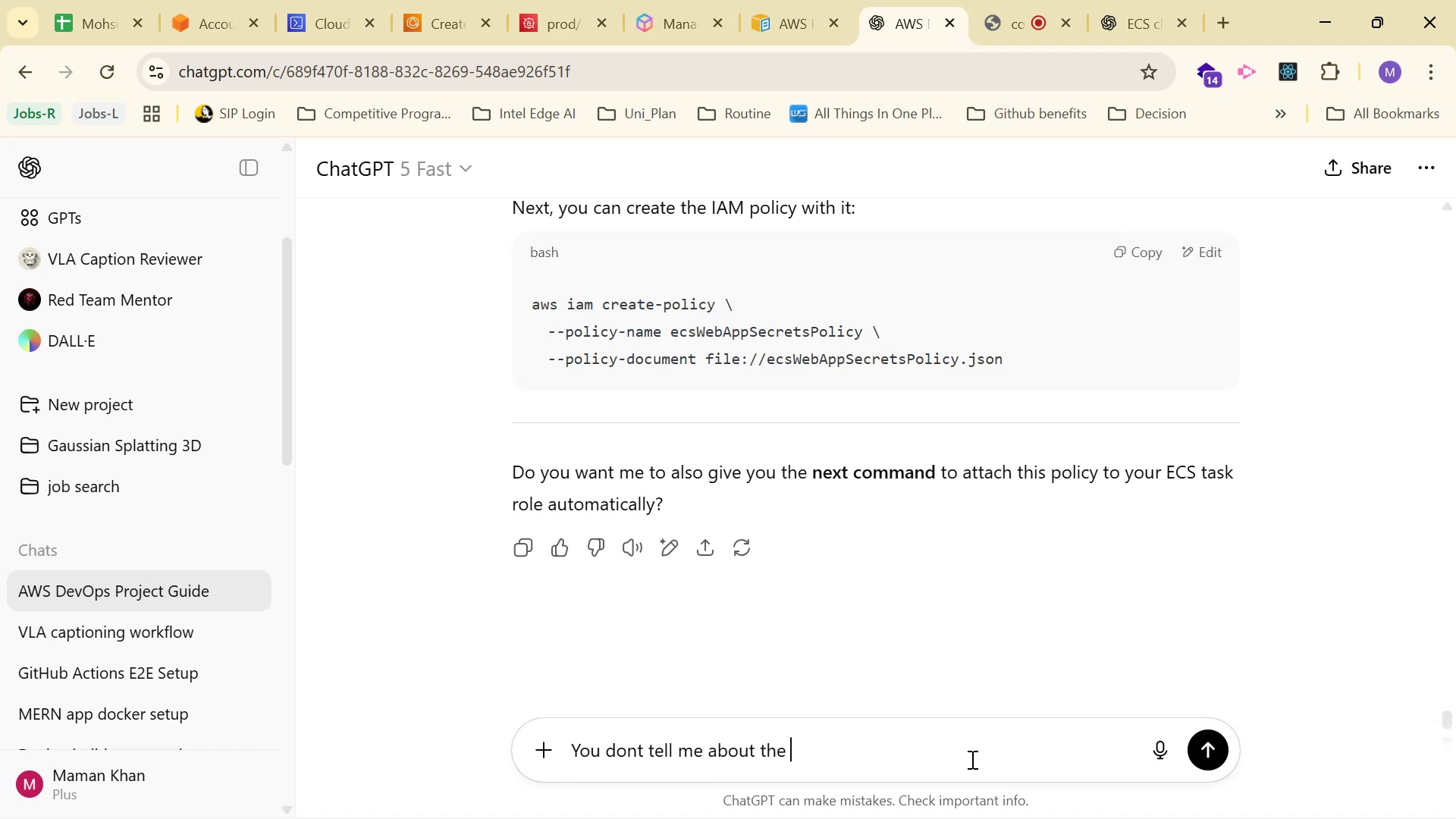 
key(Control+V)
 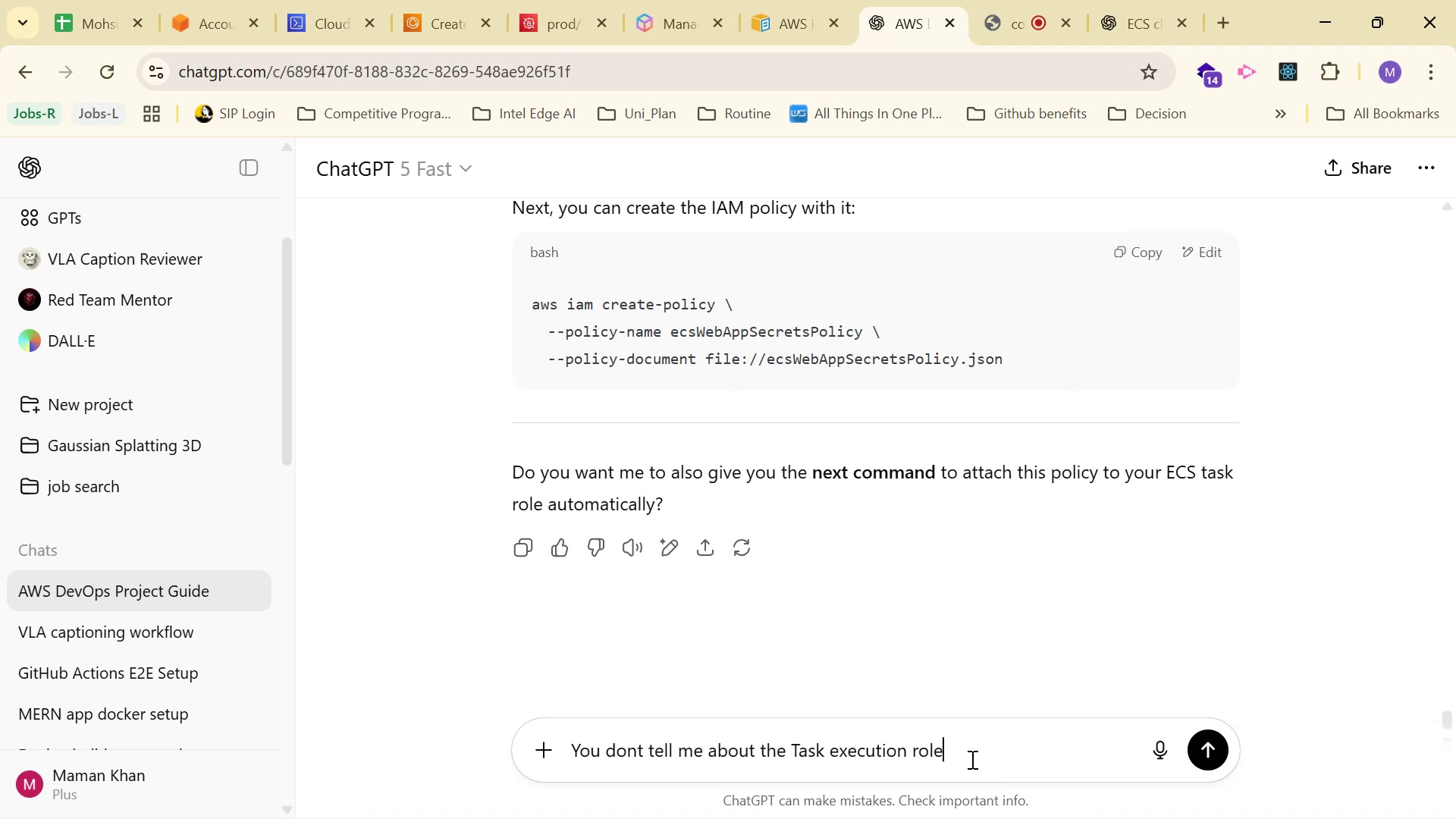 
key(Enter)
 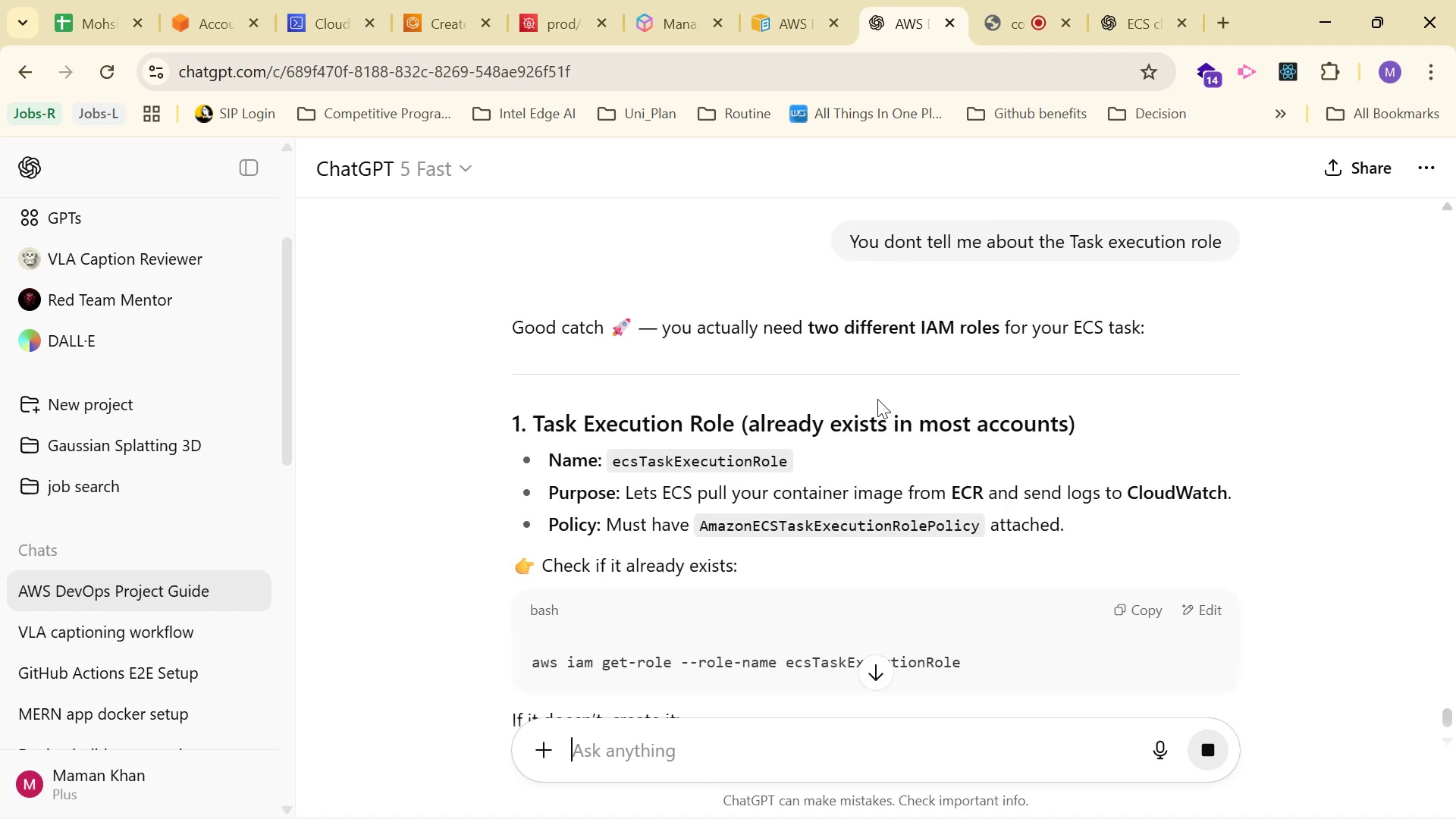 
wait(5.88)
 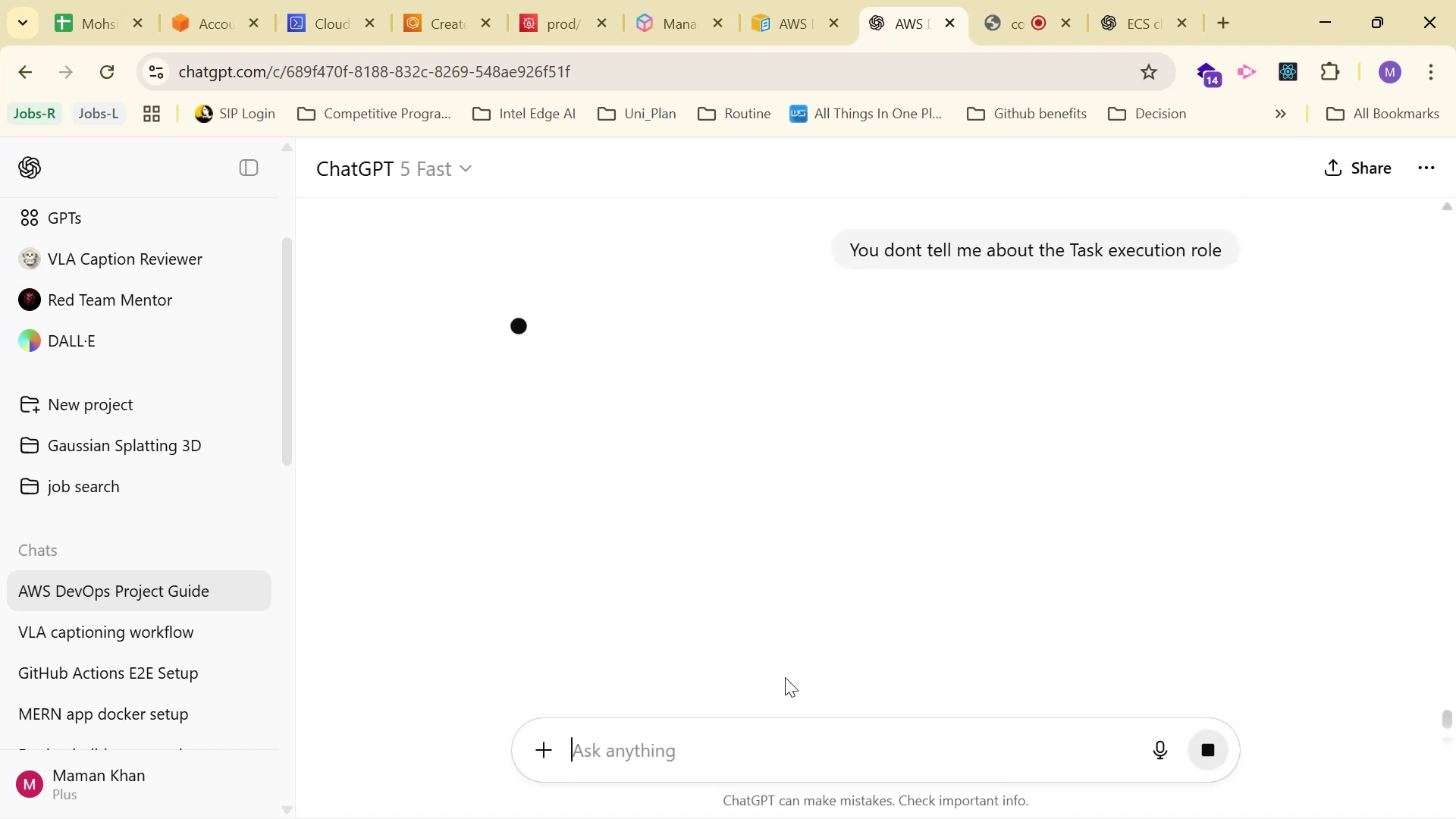 
scroll: coordinate [1034, 368], scroll_direction: down, amount: 2.0
 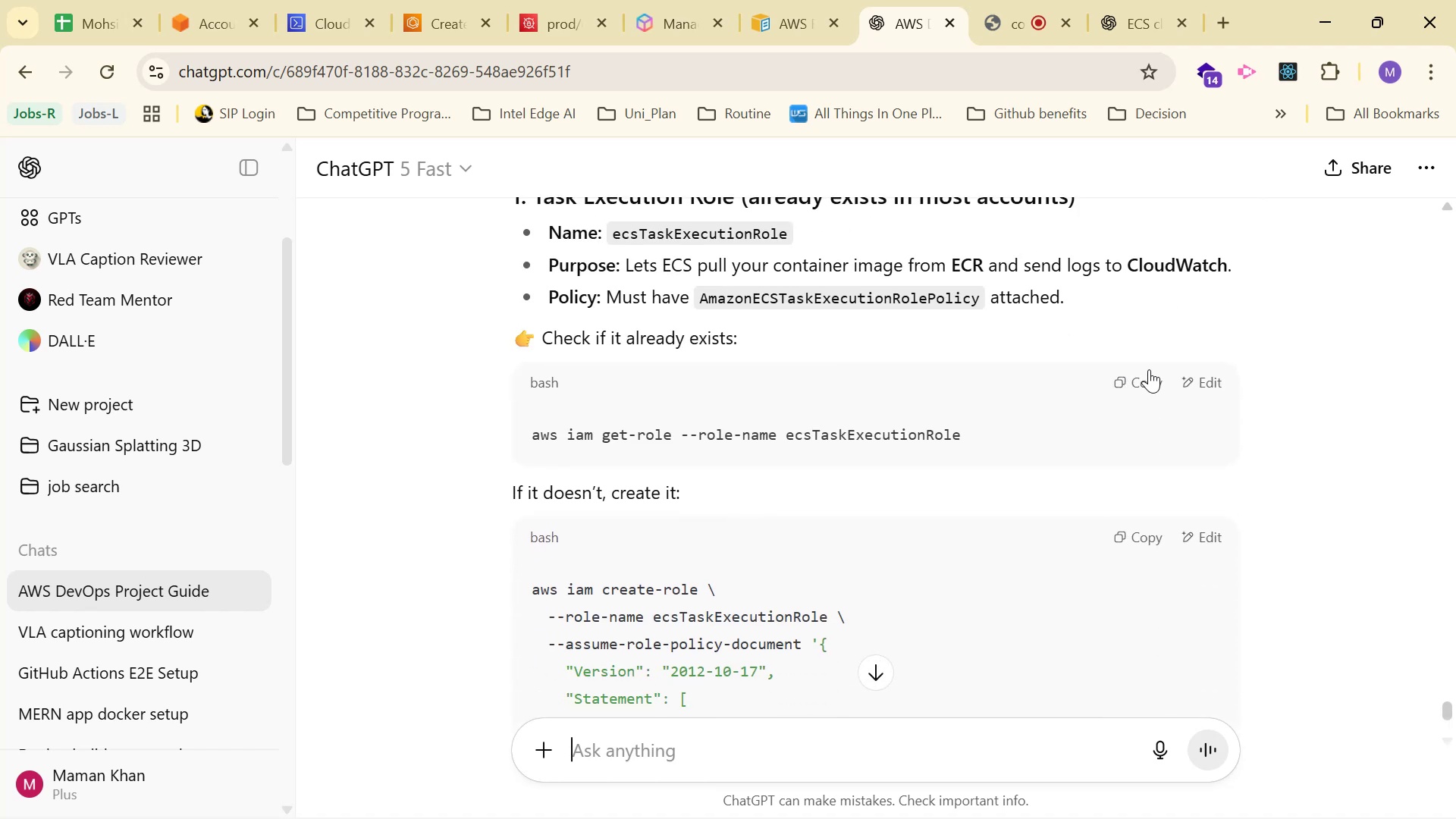 
left_click([1149, 370])
 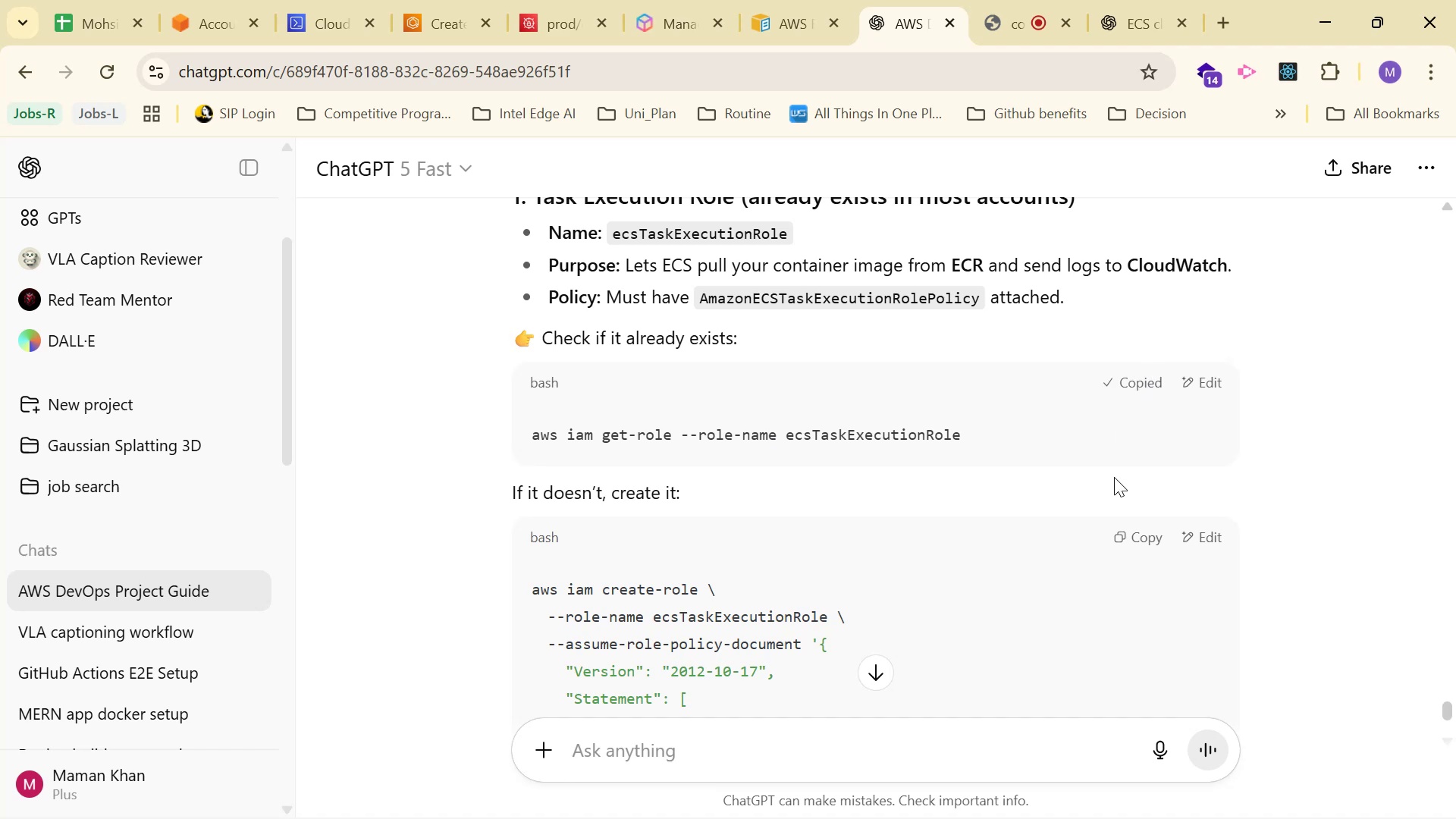 
key(Alt+AltLeft)
 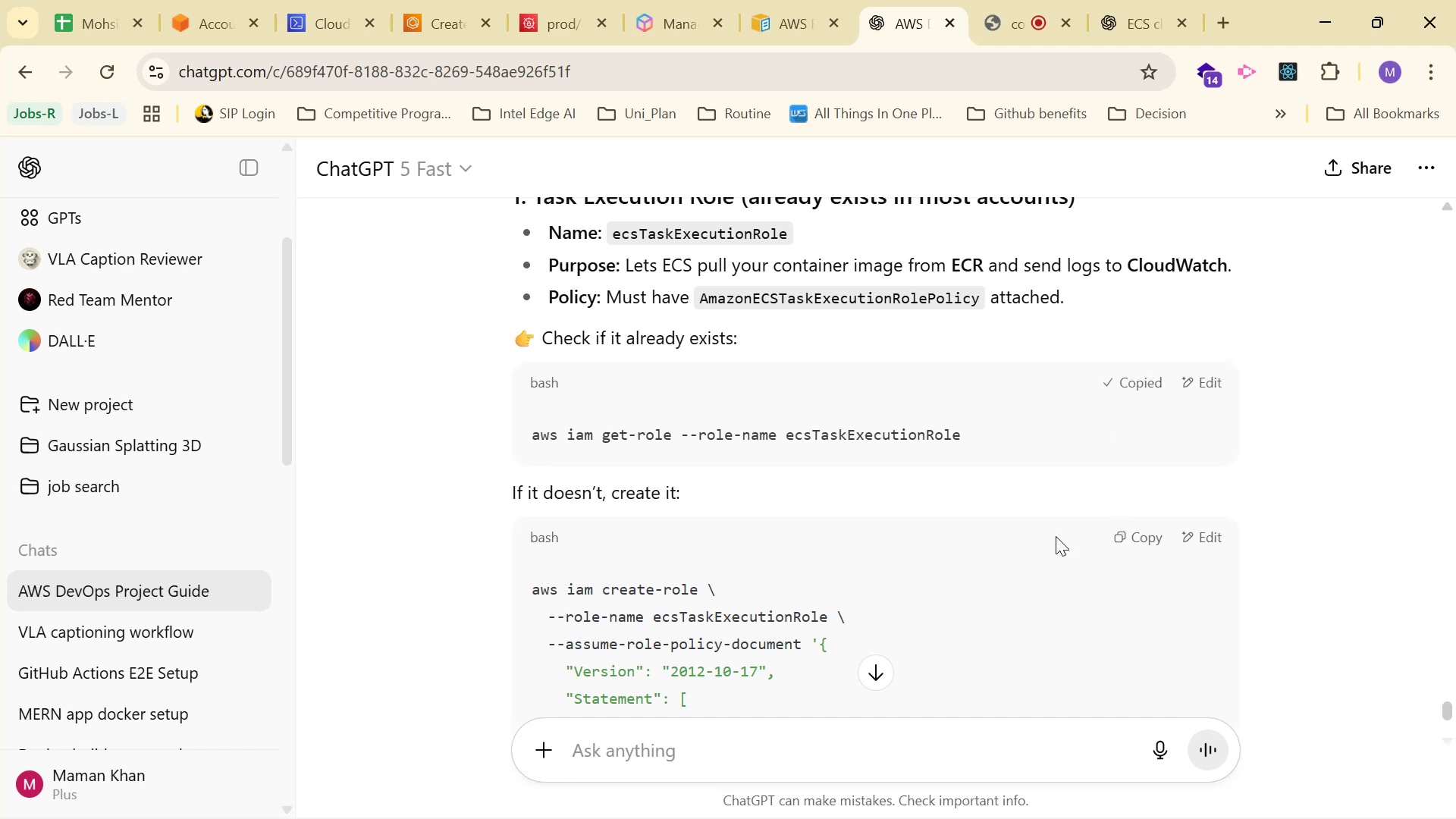 
key(Alt+Tab)
 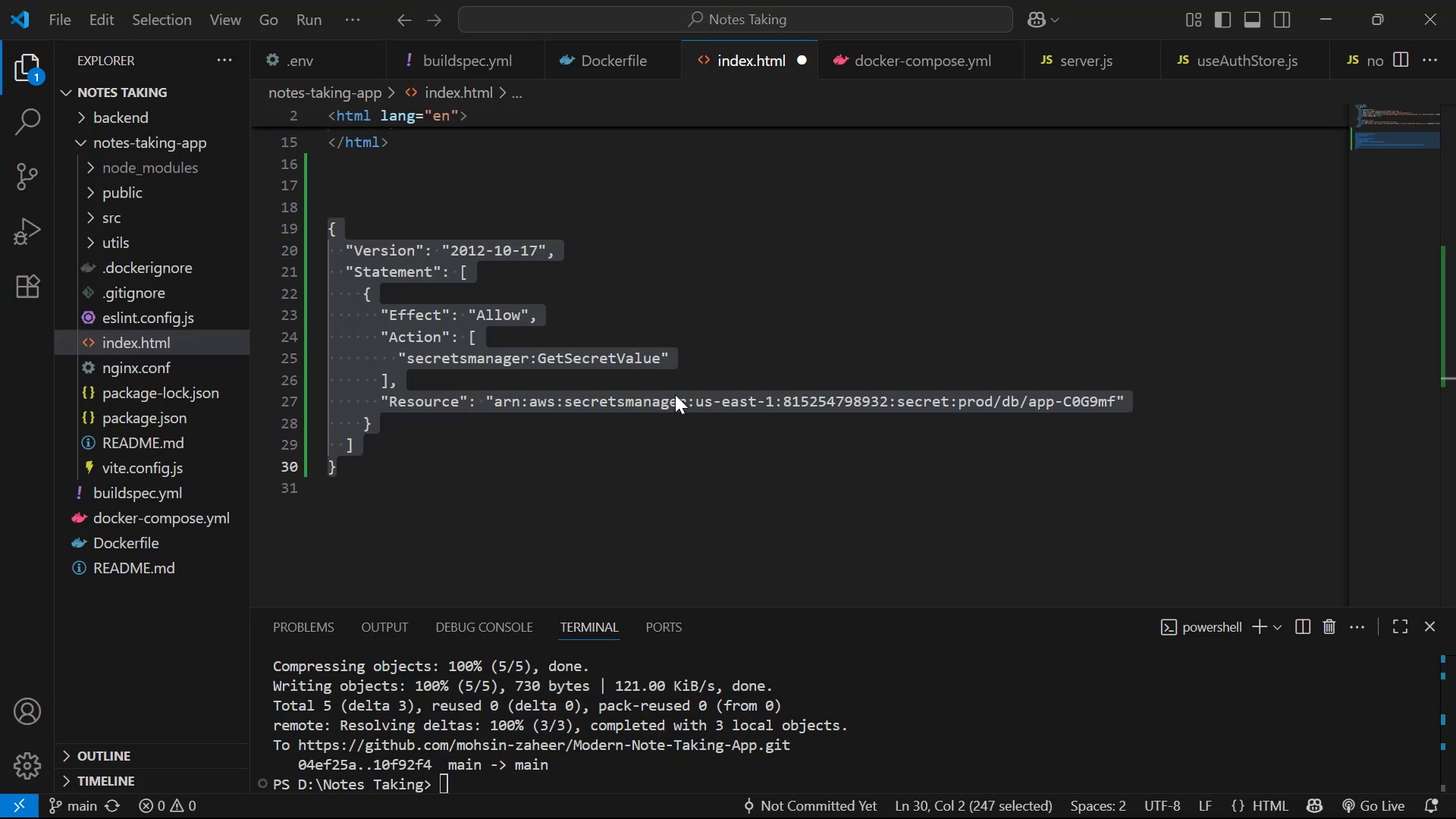 
key(Alt+AltLeft)
 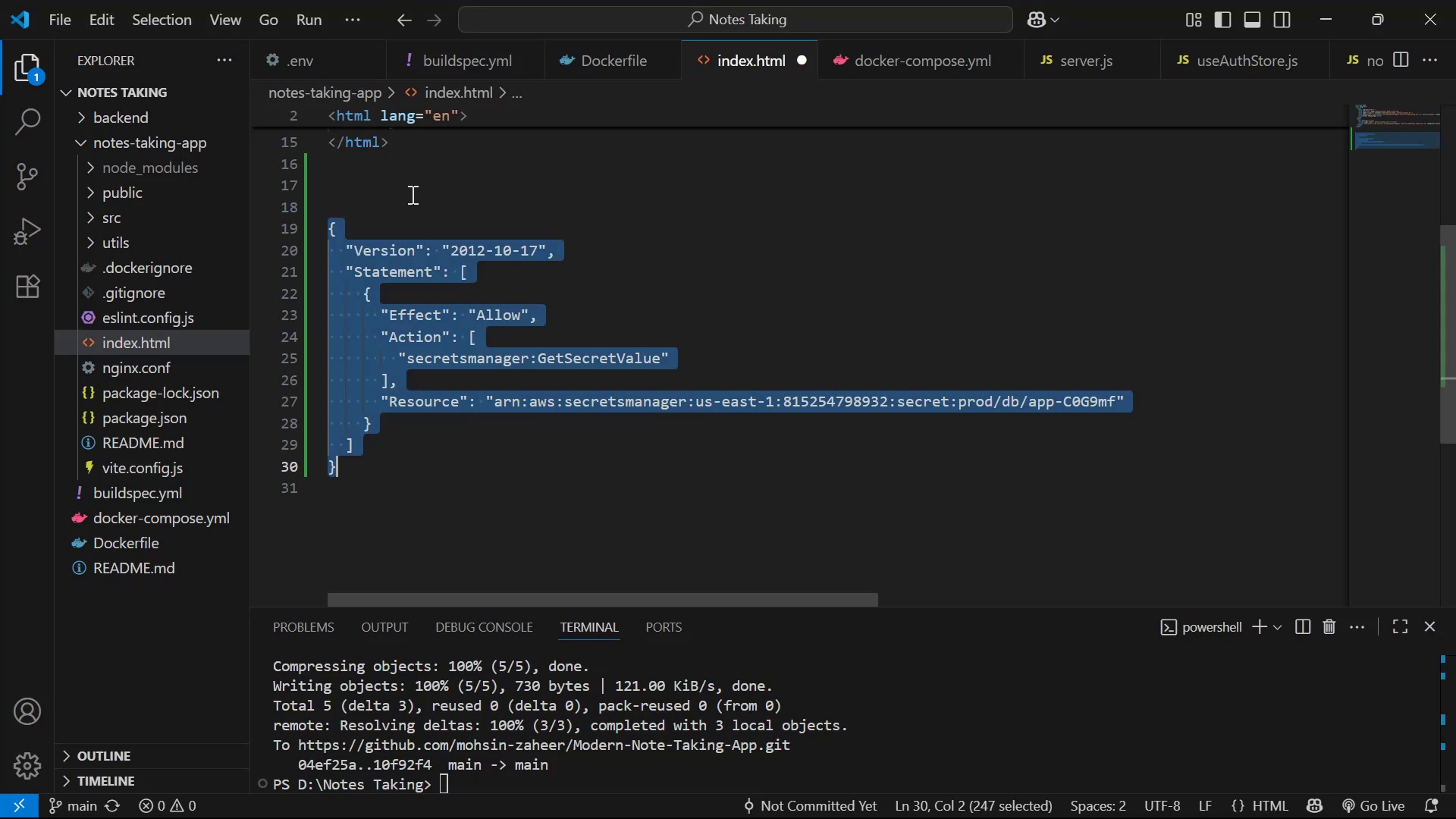 
key(Alt+Tab)
 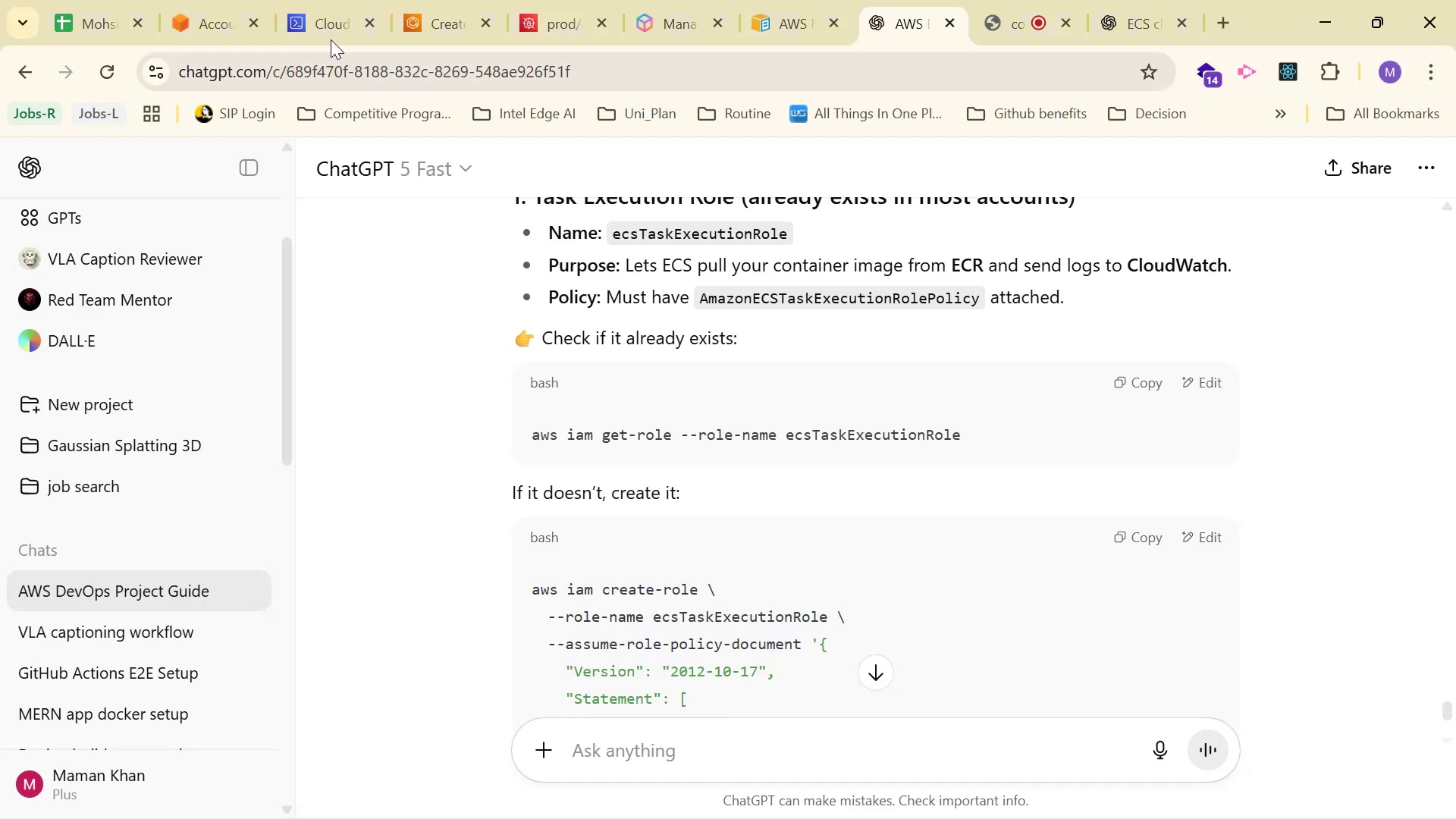 
left_click([325, 19])
 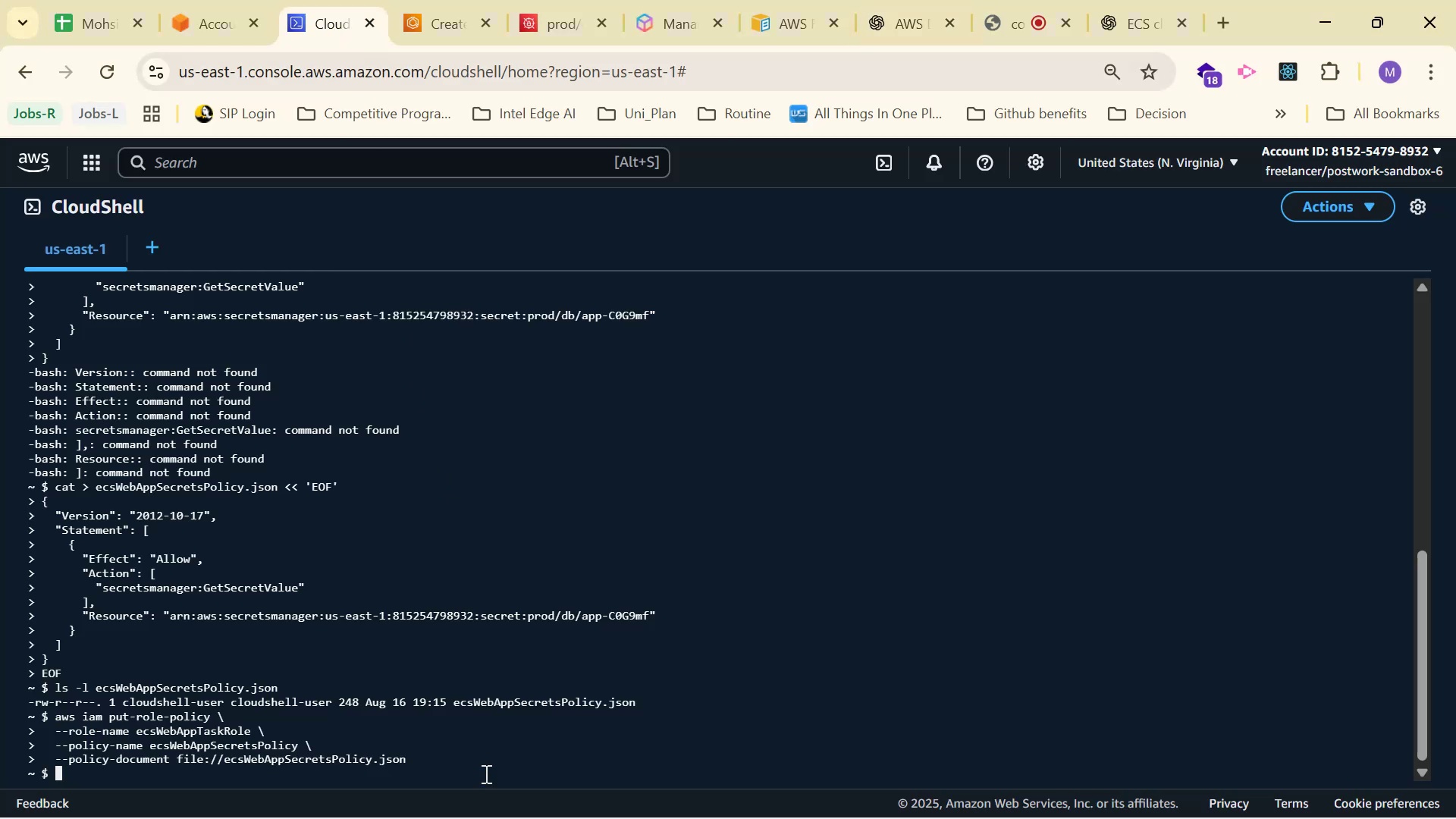 
right_click([493, 752])
 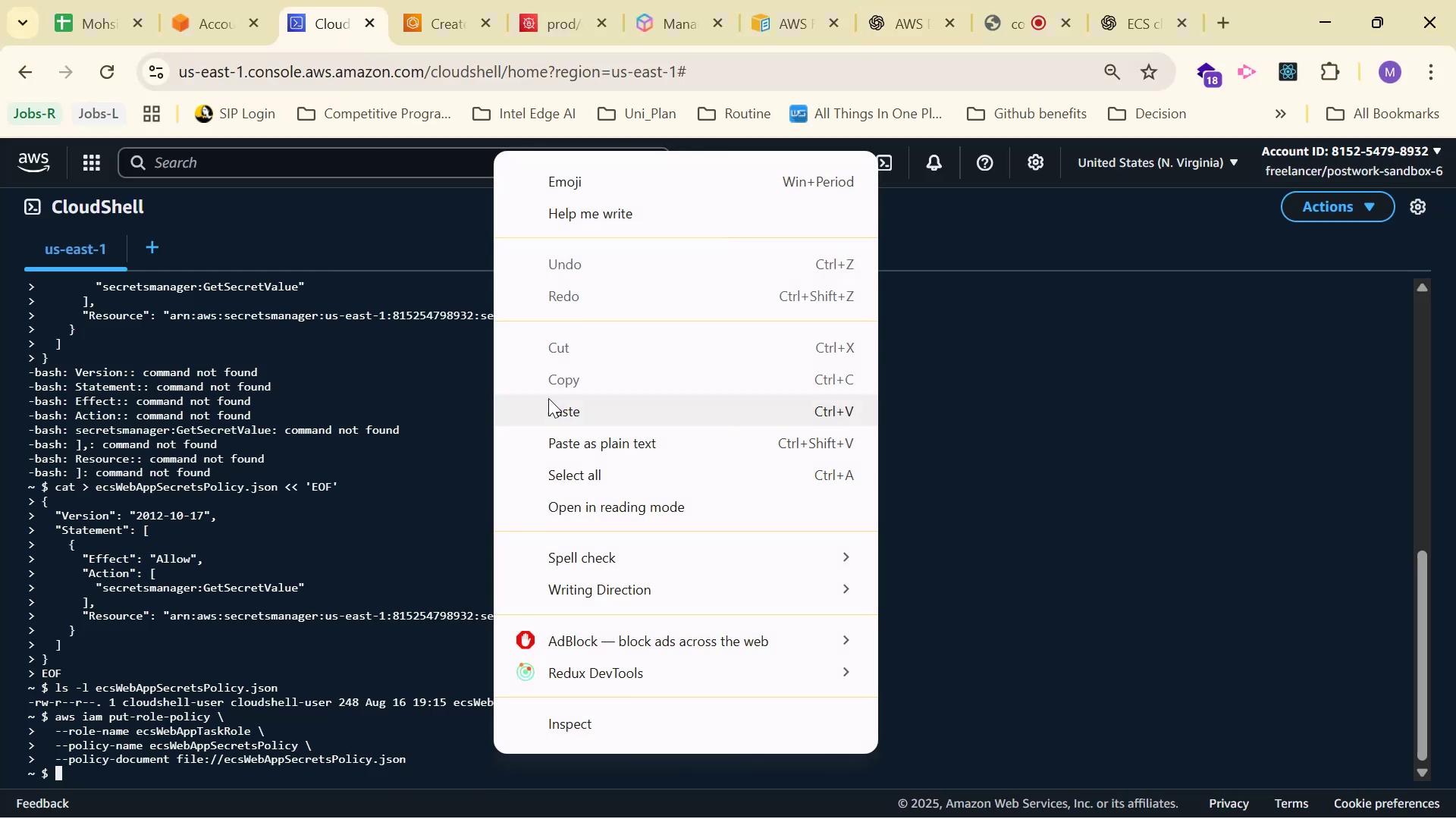 
left_click([556, 416])
 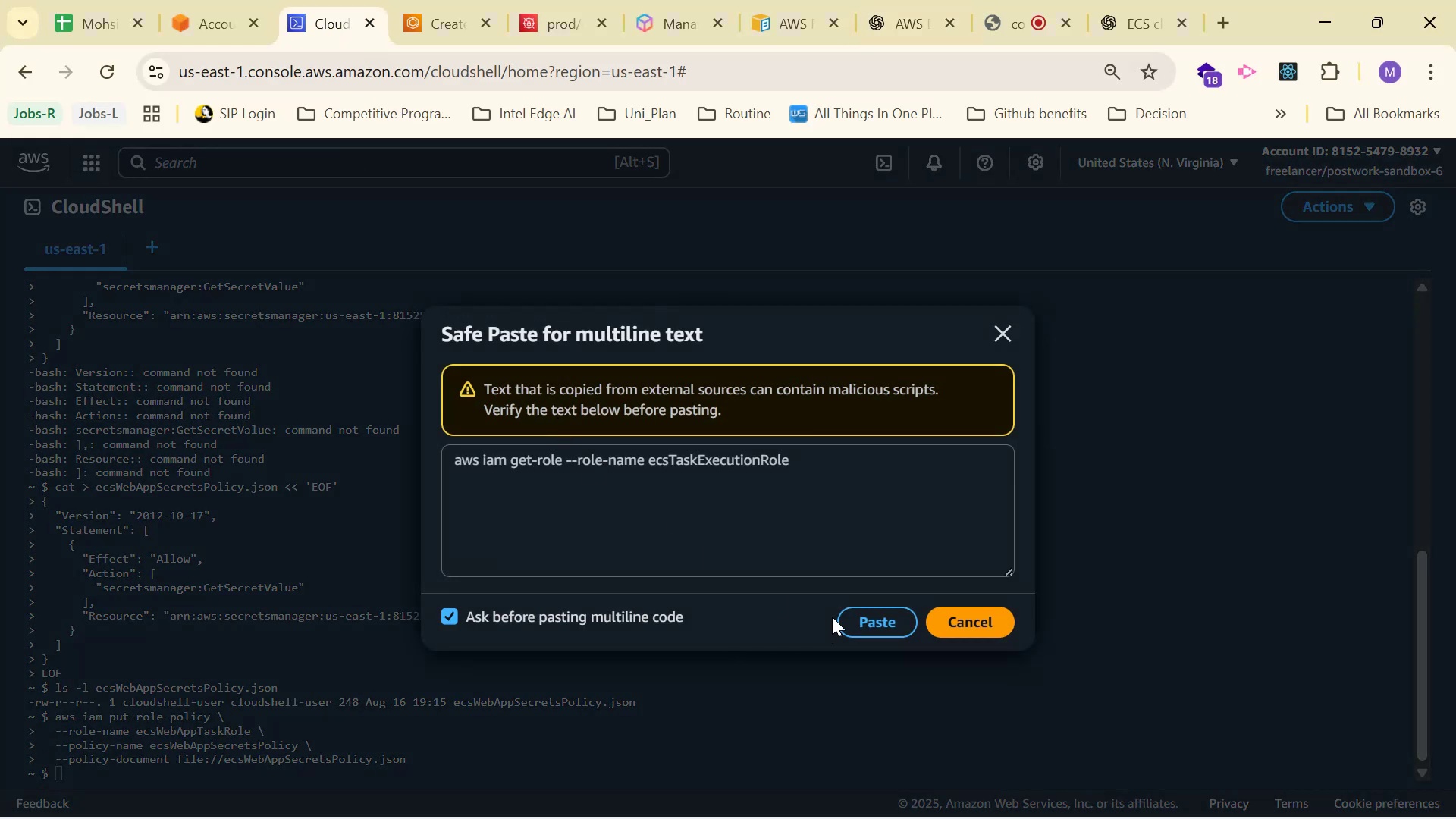 
left_click([849, 620])
 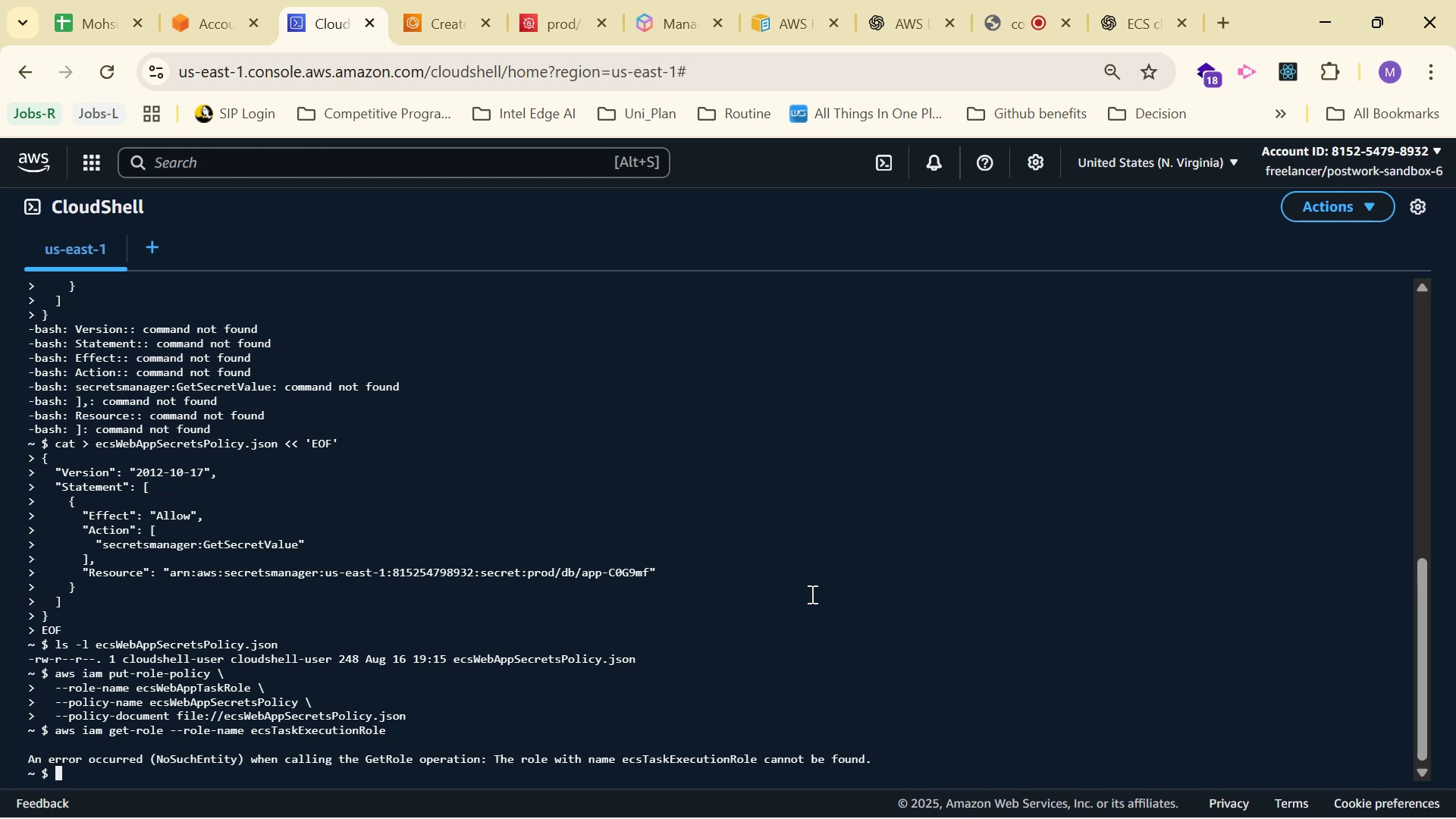 
wait(5.13)
 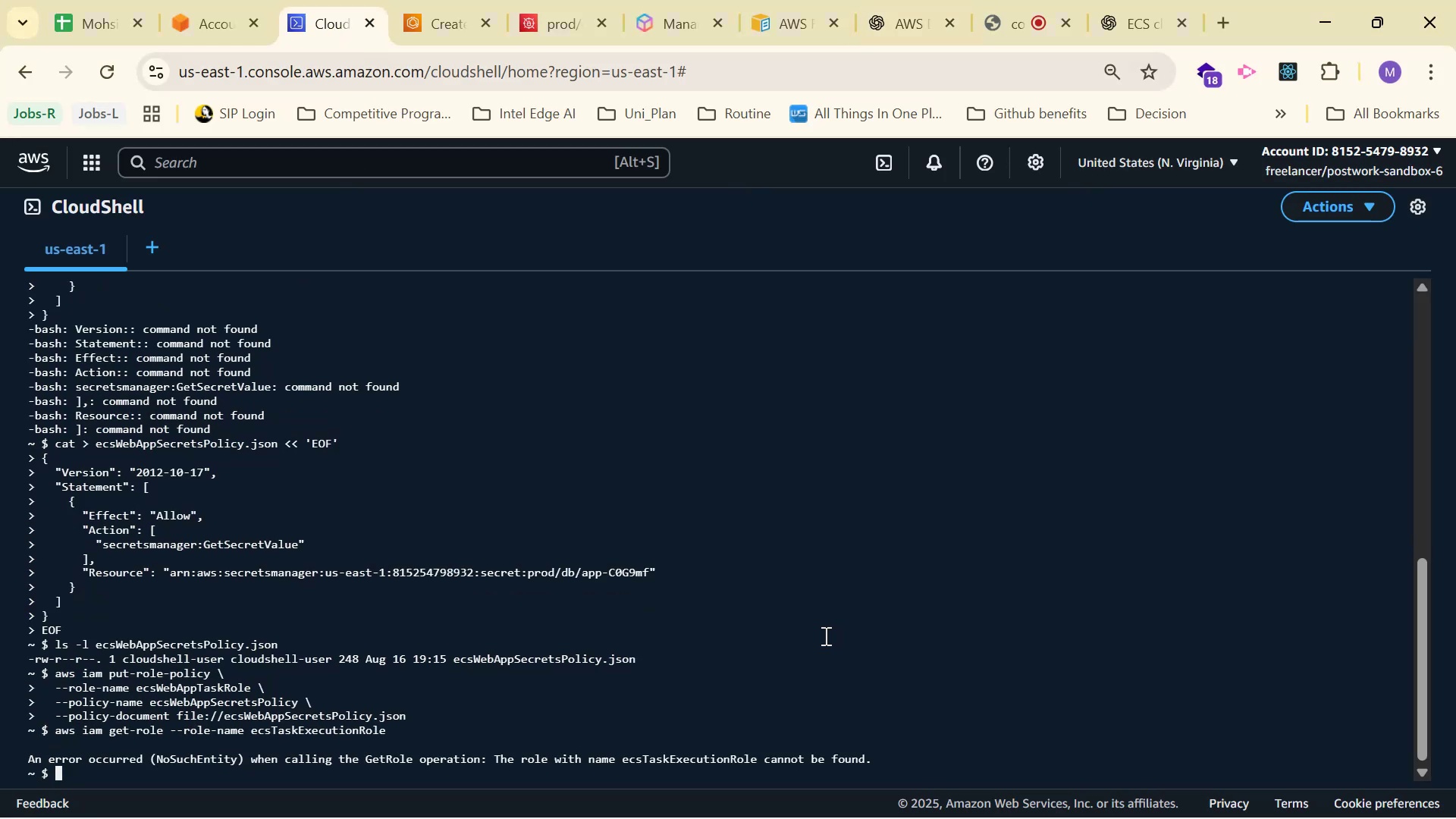 
left_click([886, 0])
 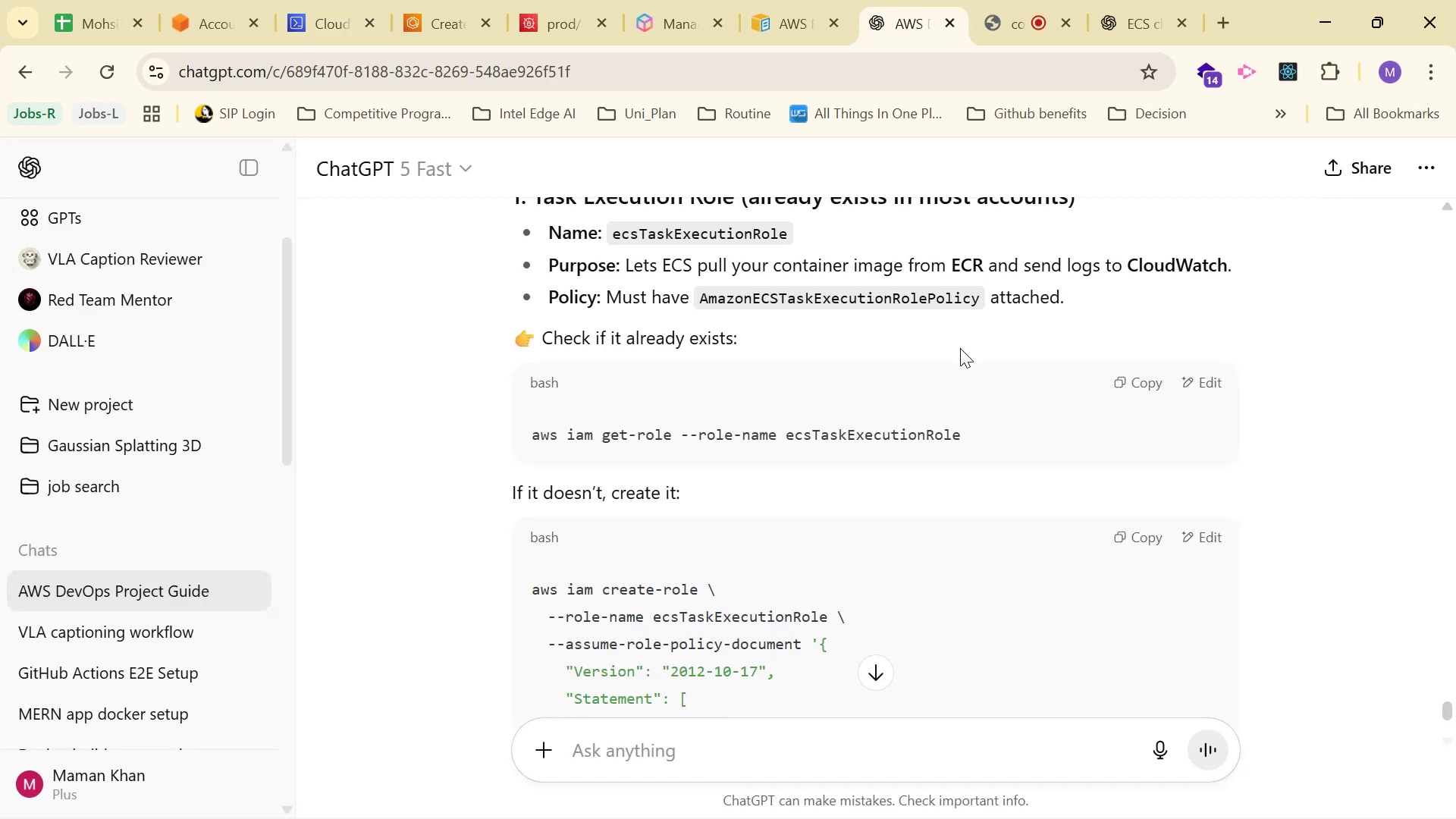 
scroll: coordinate [970, 371], scroll_direction: down, amount: 2.0
 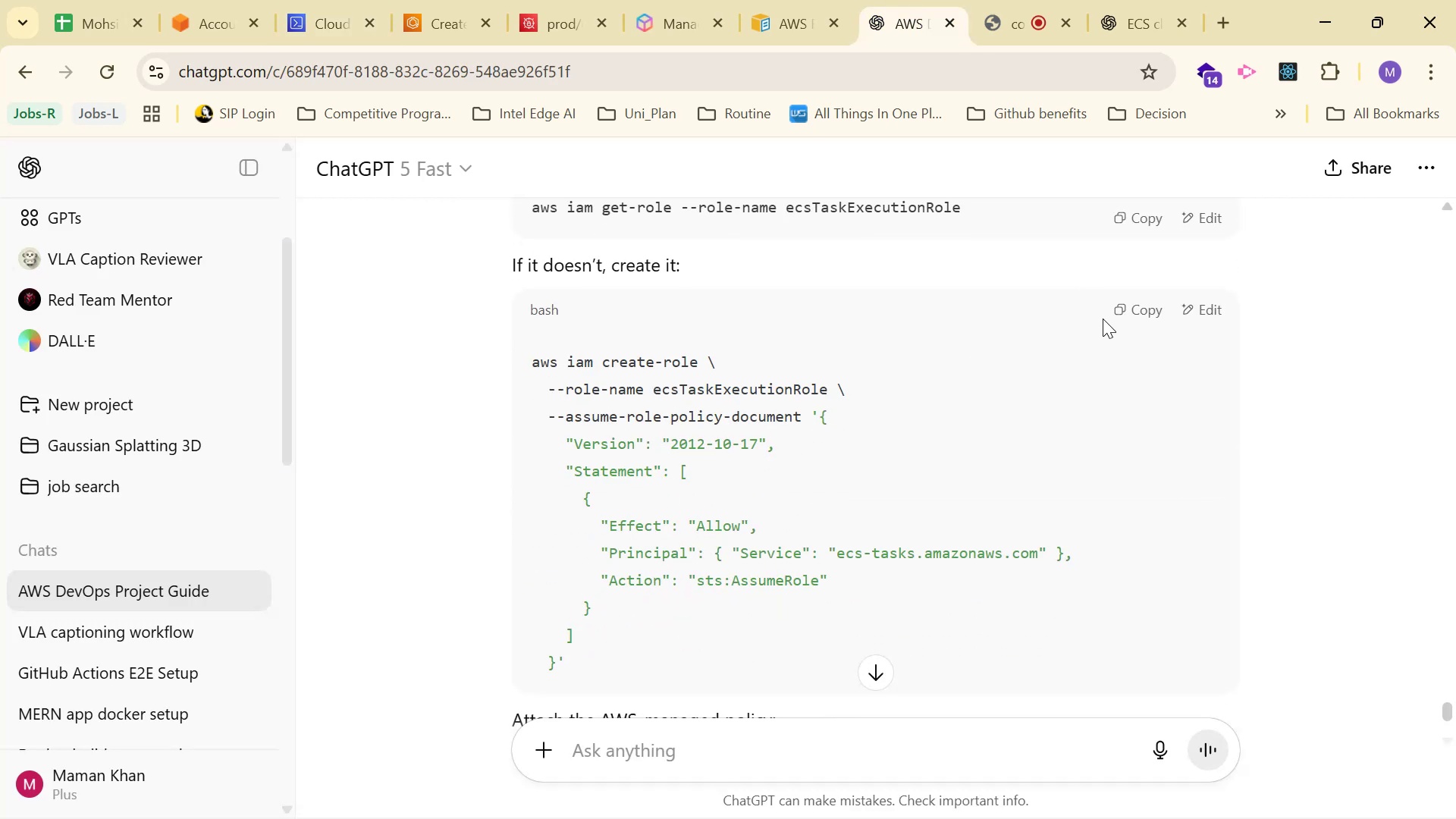 
left_click([1120, 300])
 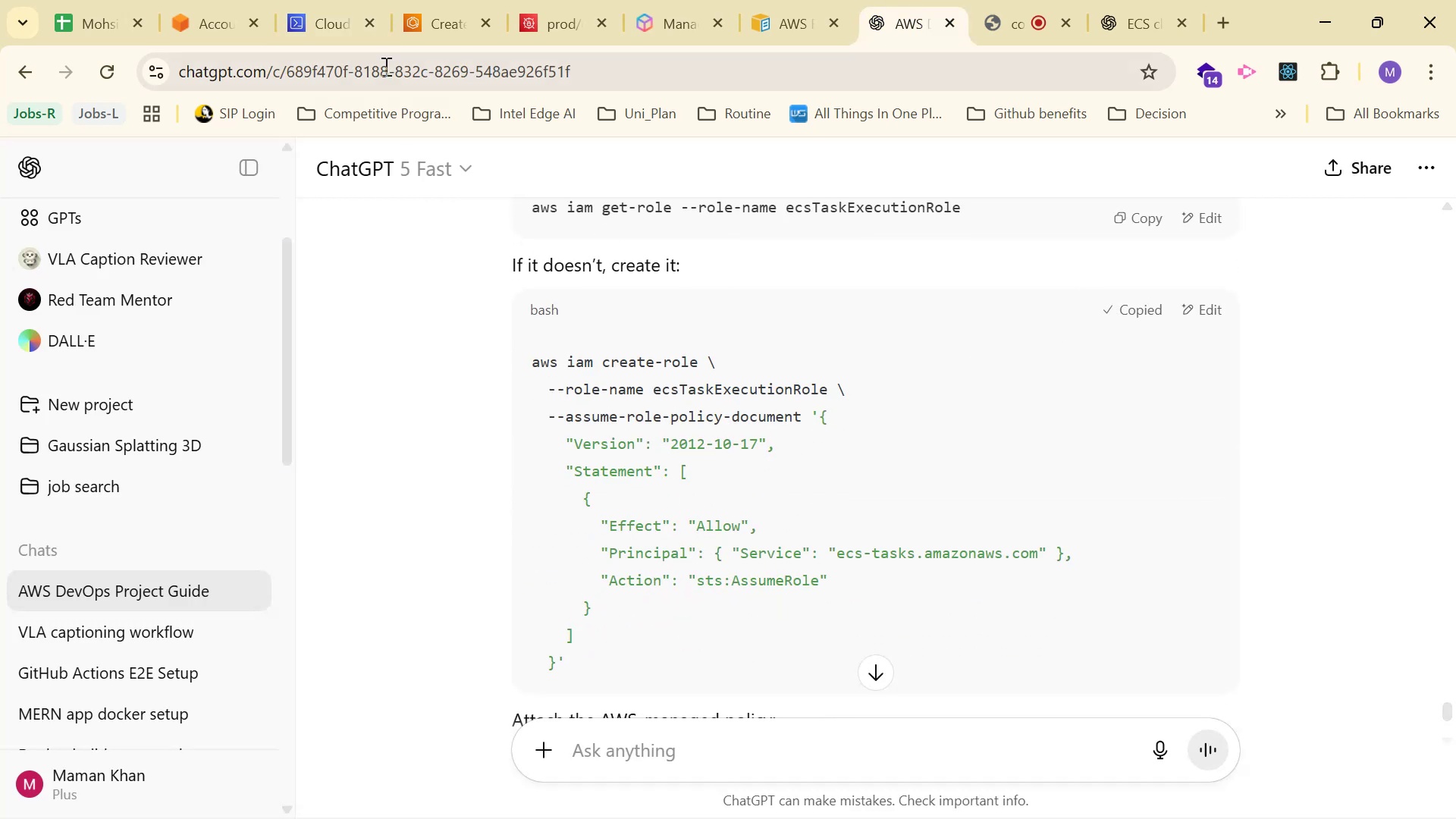 
left_click([318, 0])
 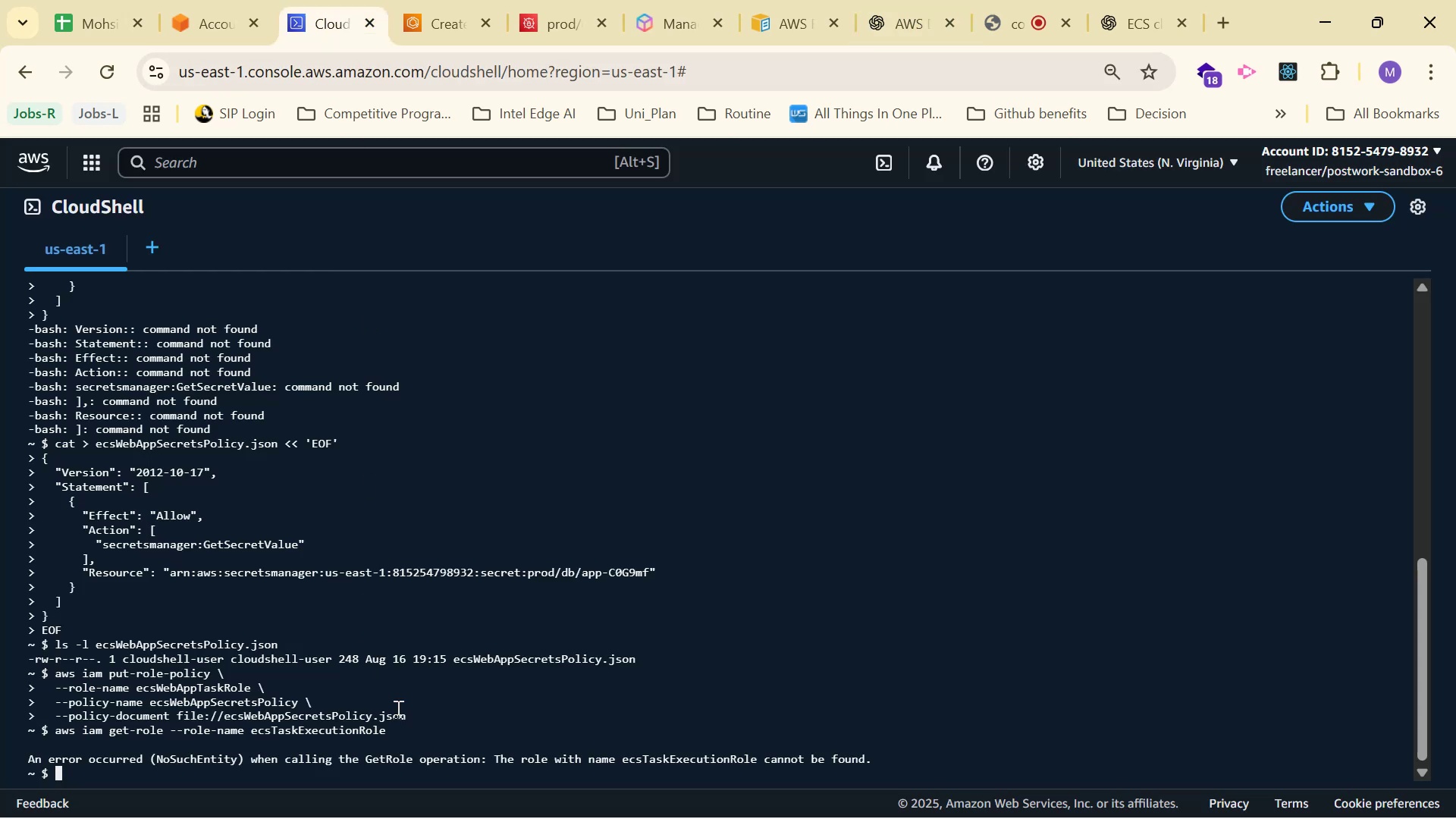 
right_click([416, 730])
 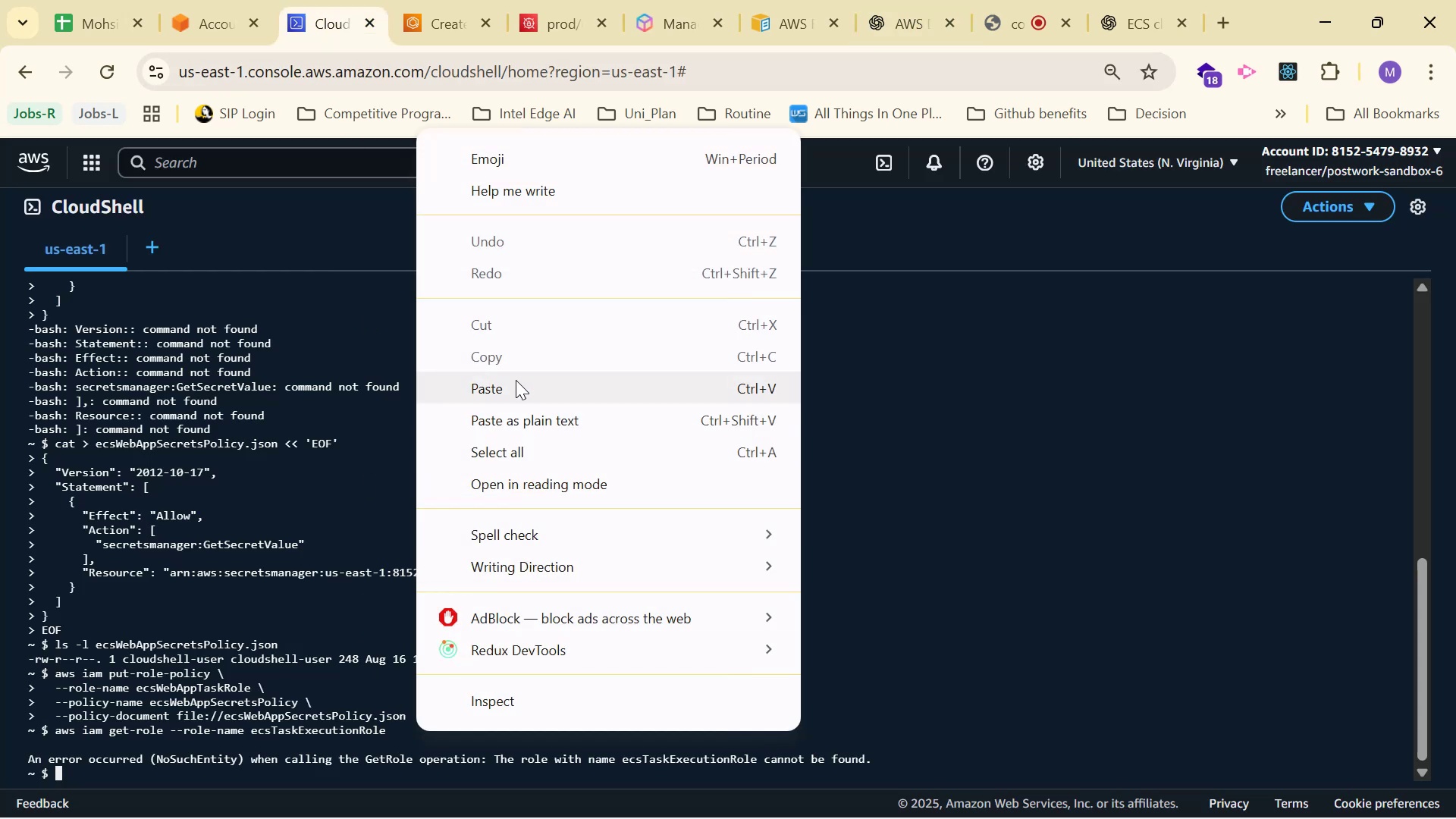 
left_click([515, 386])
 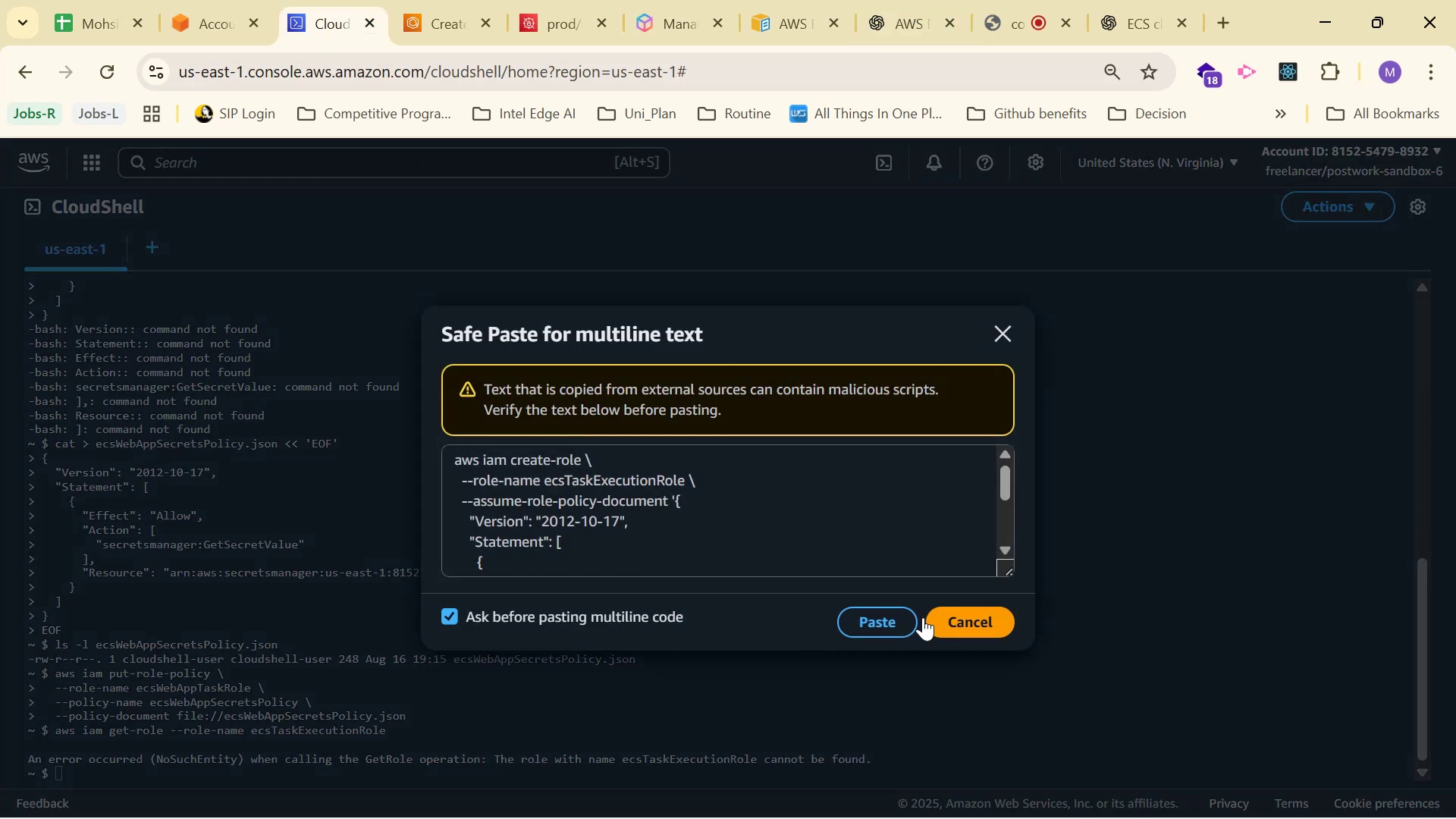 
left_click([889, 626])
 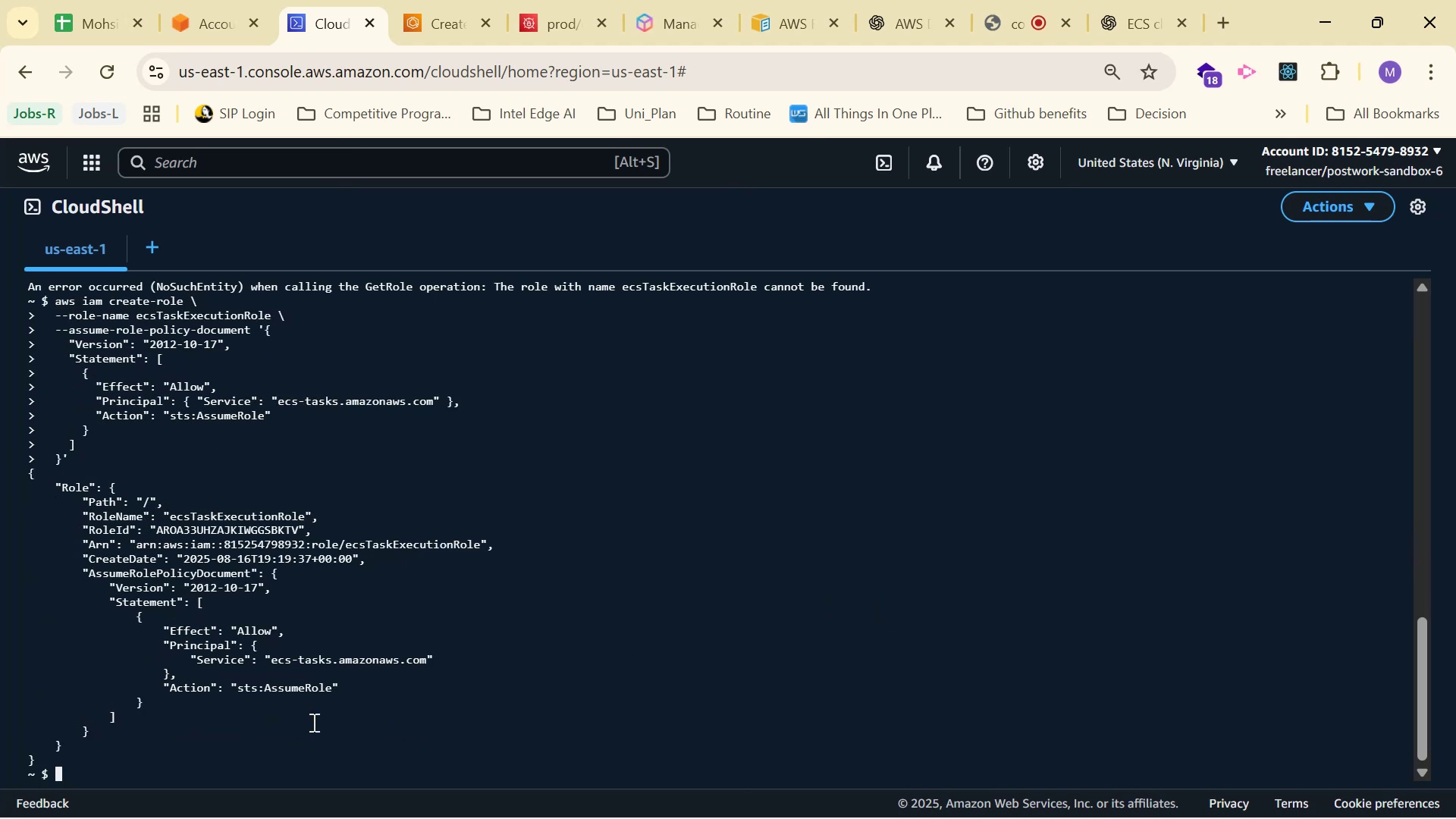 
wait(5.64)
 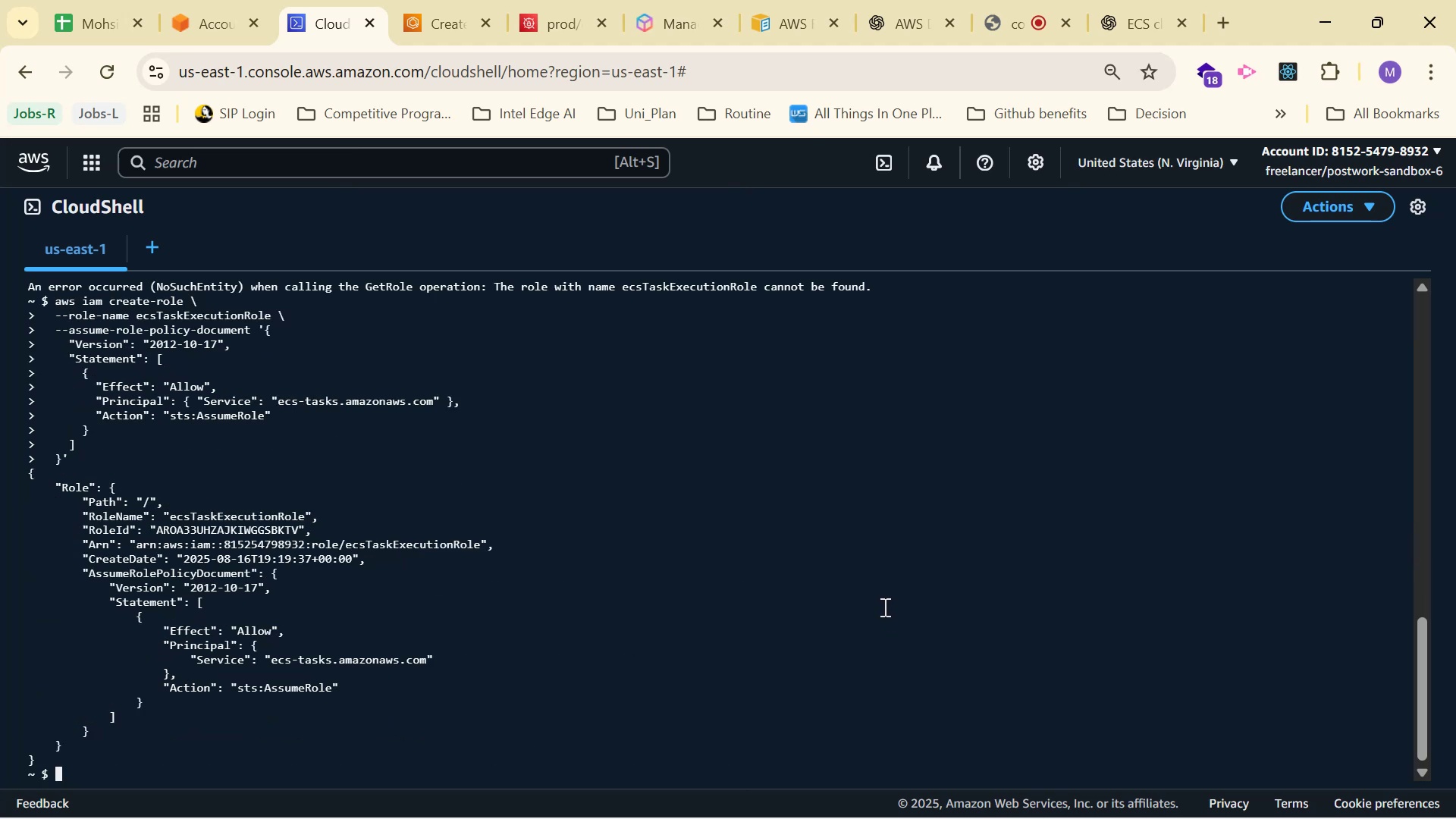 
left_click([886, 32])
 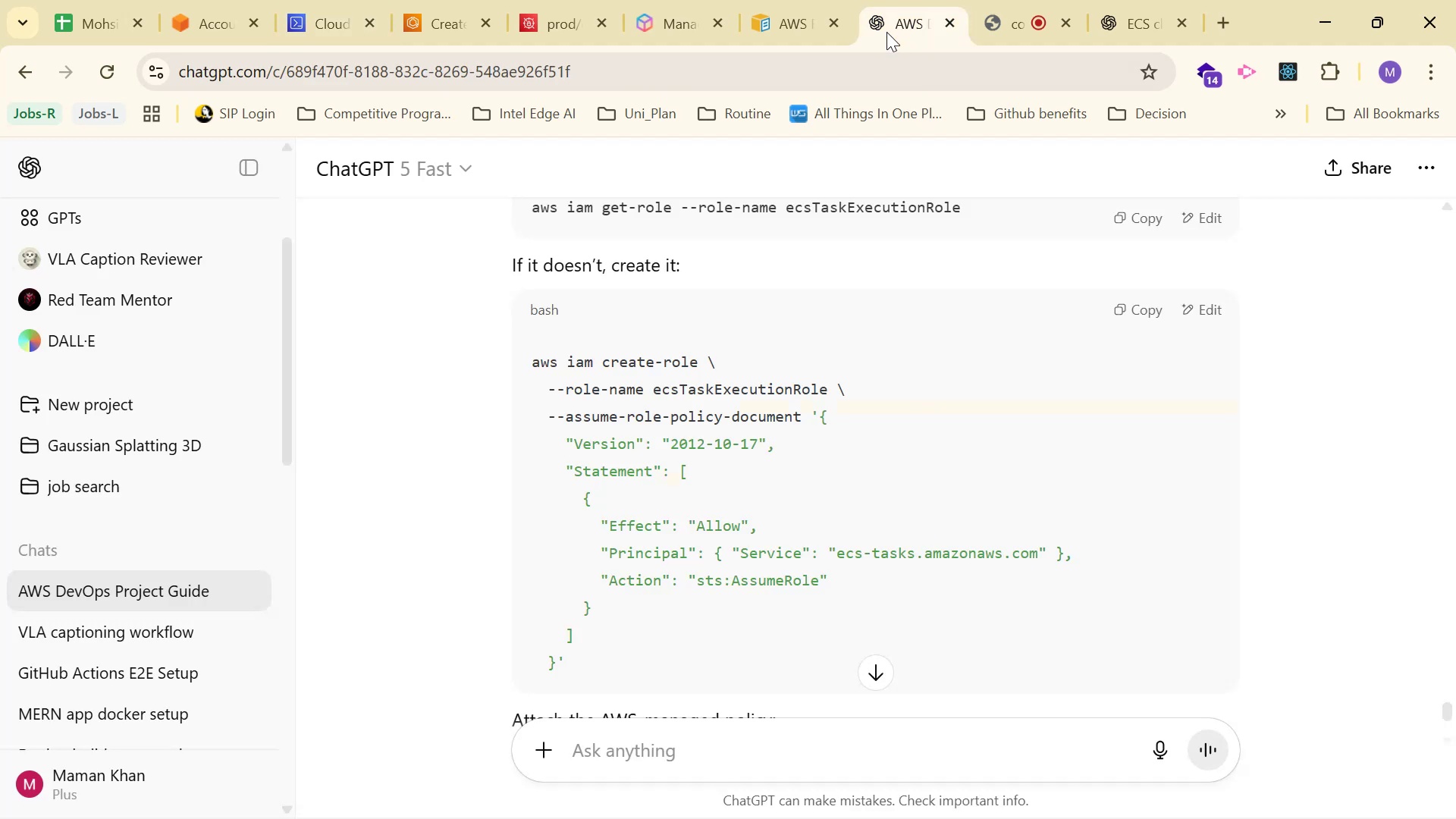 
scroll: coordinate [988, 329], scroll_direction: down, amount: 4.0
 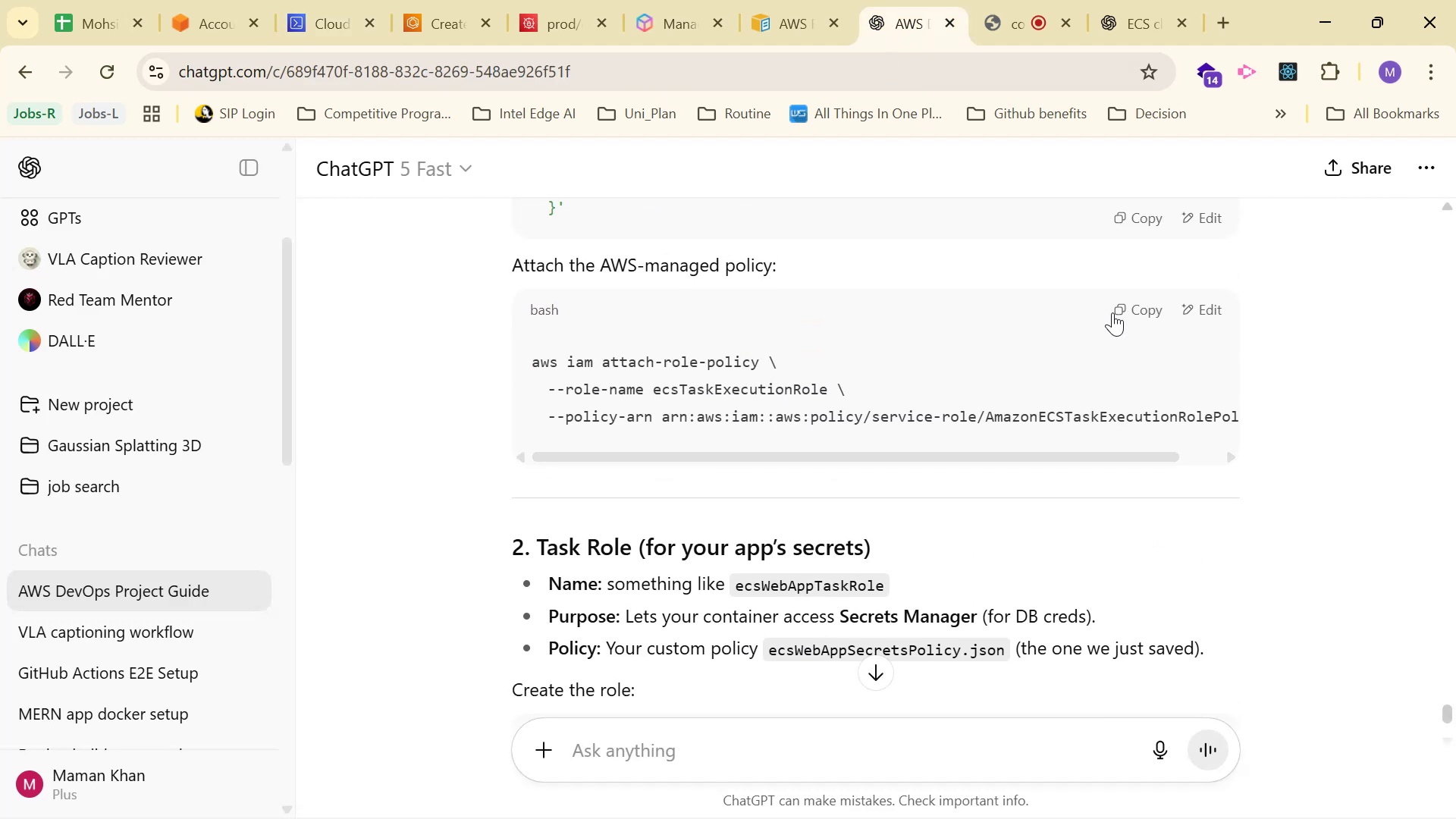 
left_click([1115, 310])
 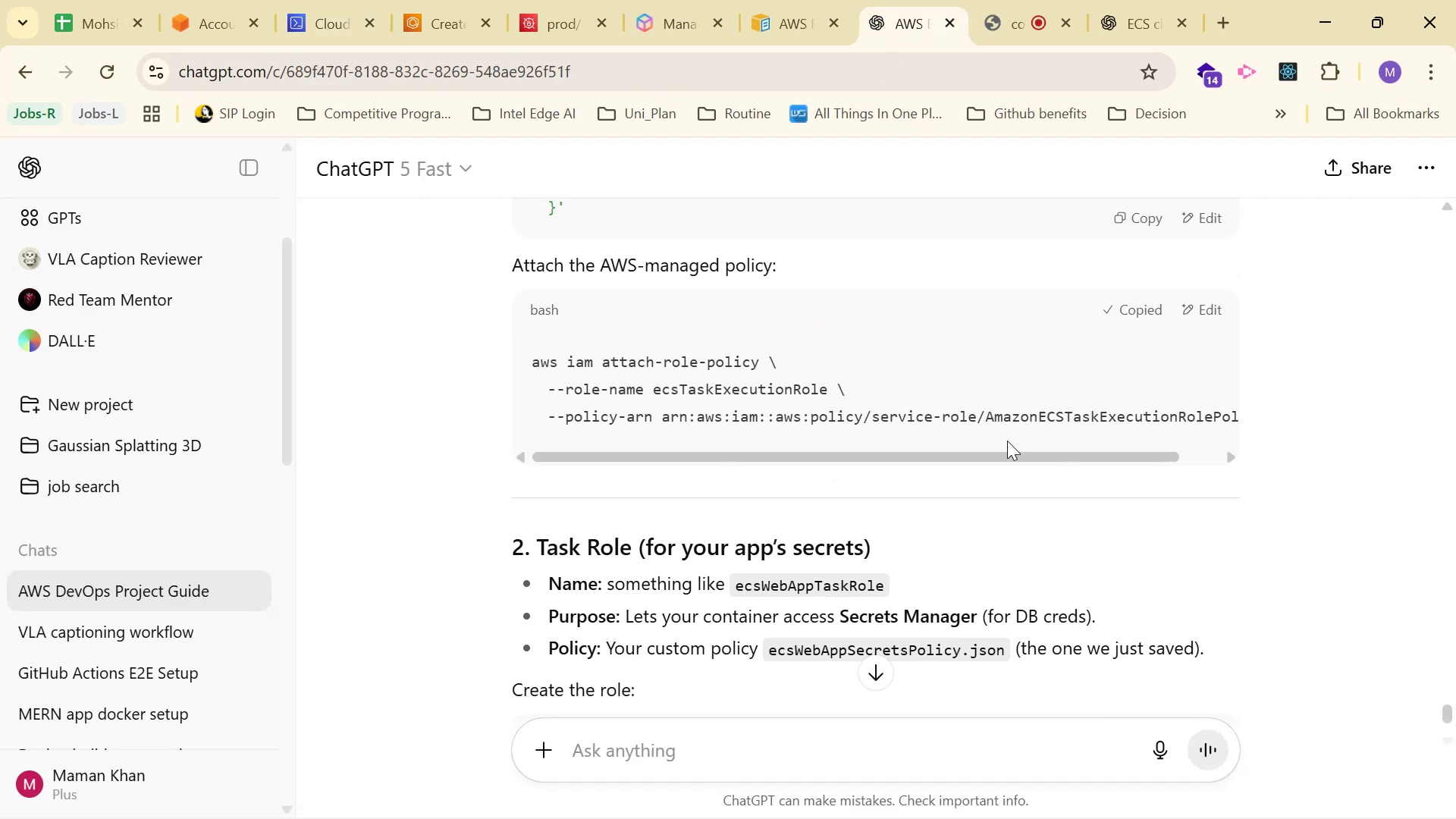 
left_click_drag(start_coordinate=[992, 468], to_coordinate=[1012, 455])
 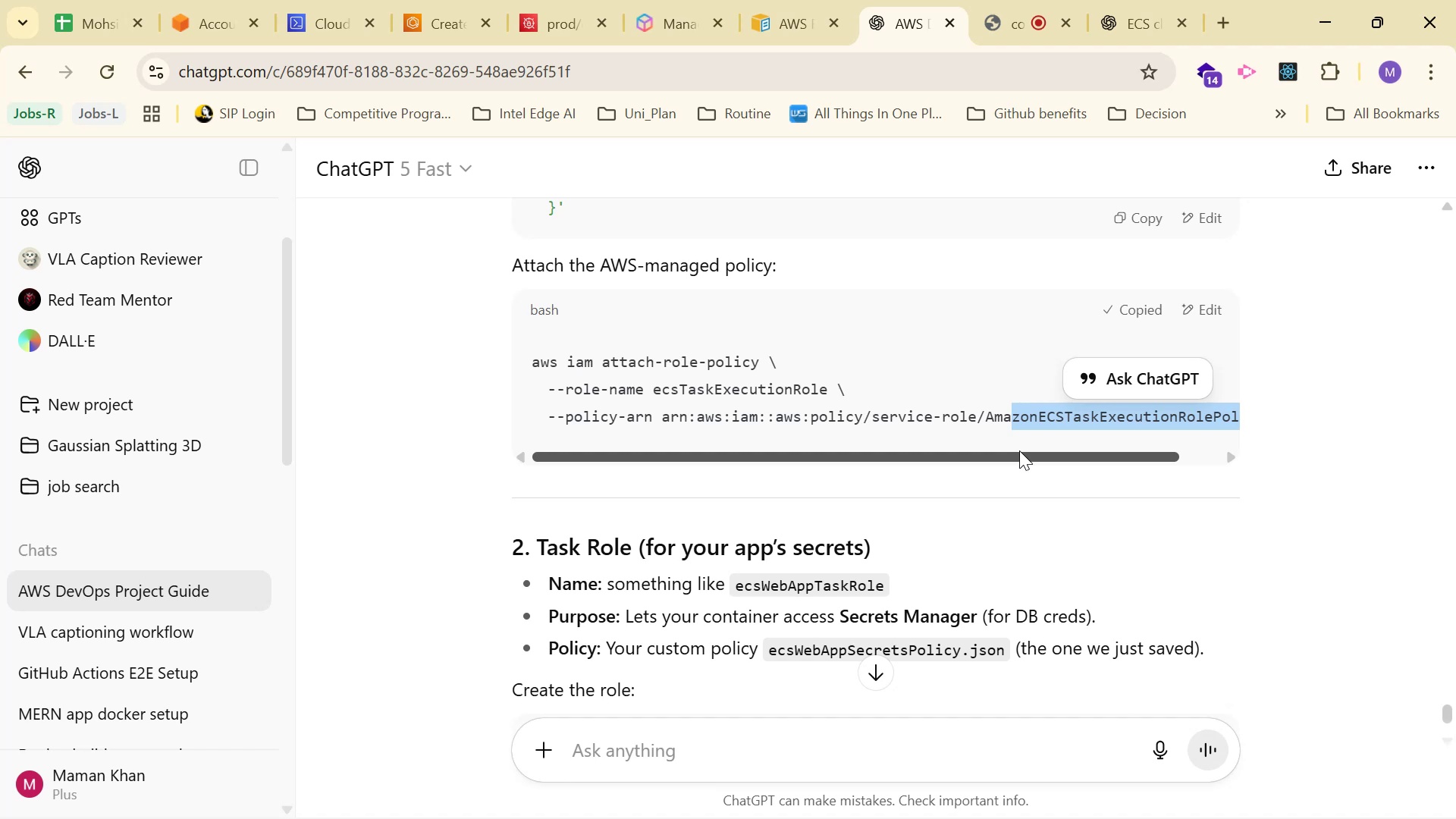 
left_click([1019, 450])
 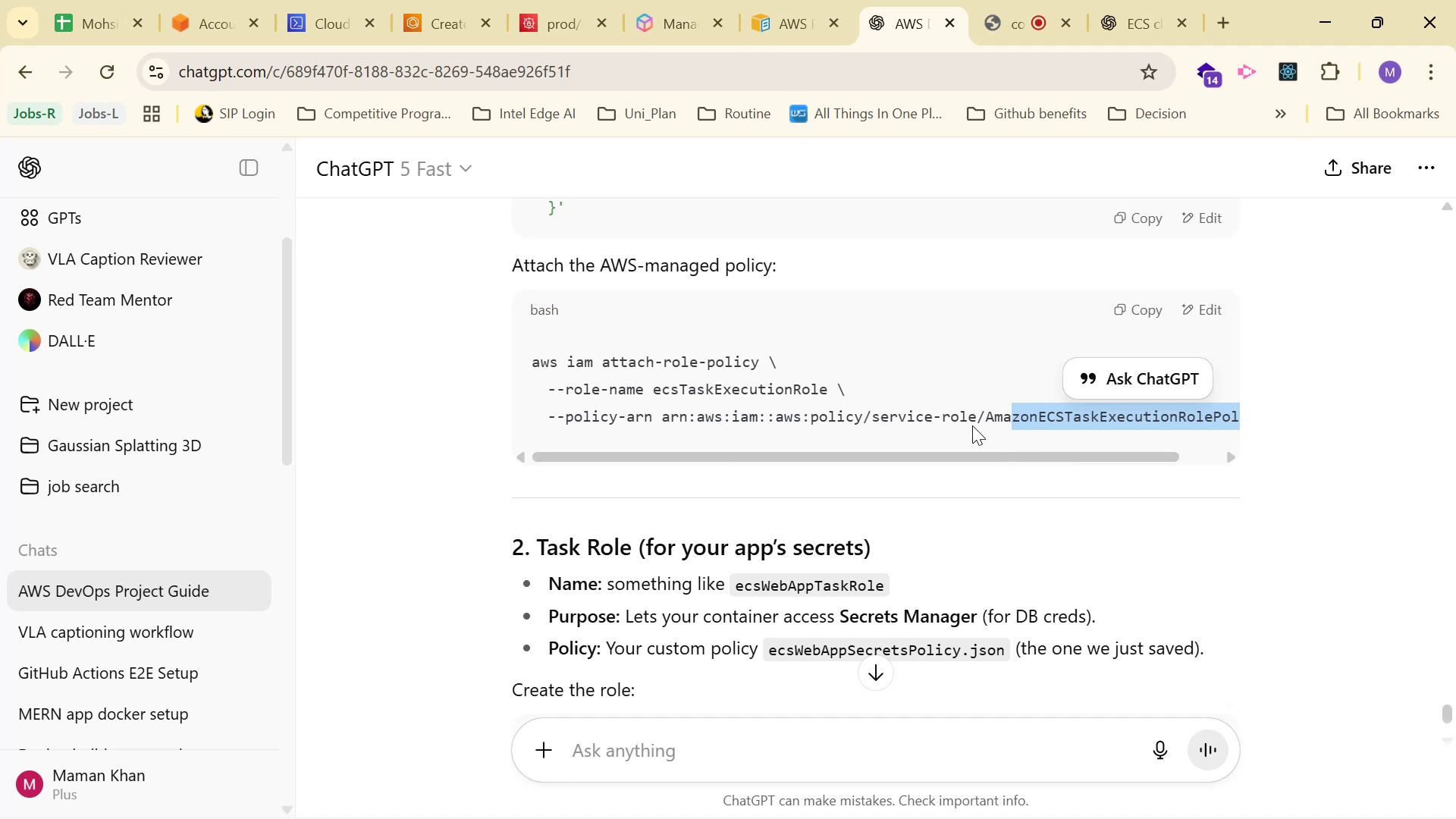 
left_click([952, 406])
 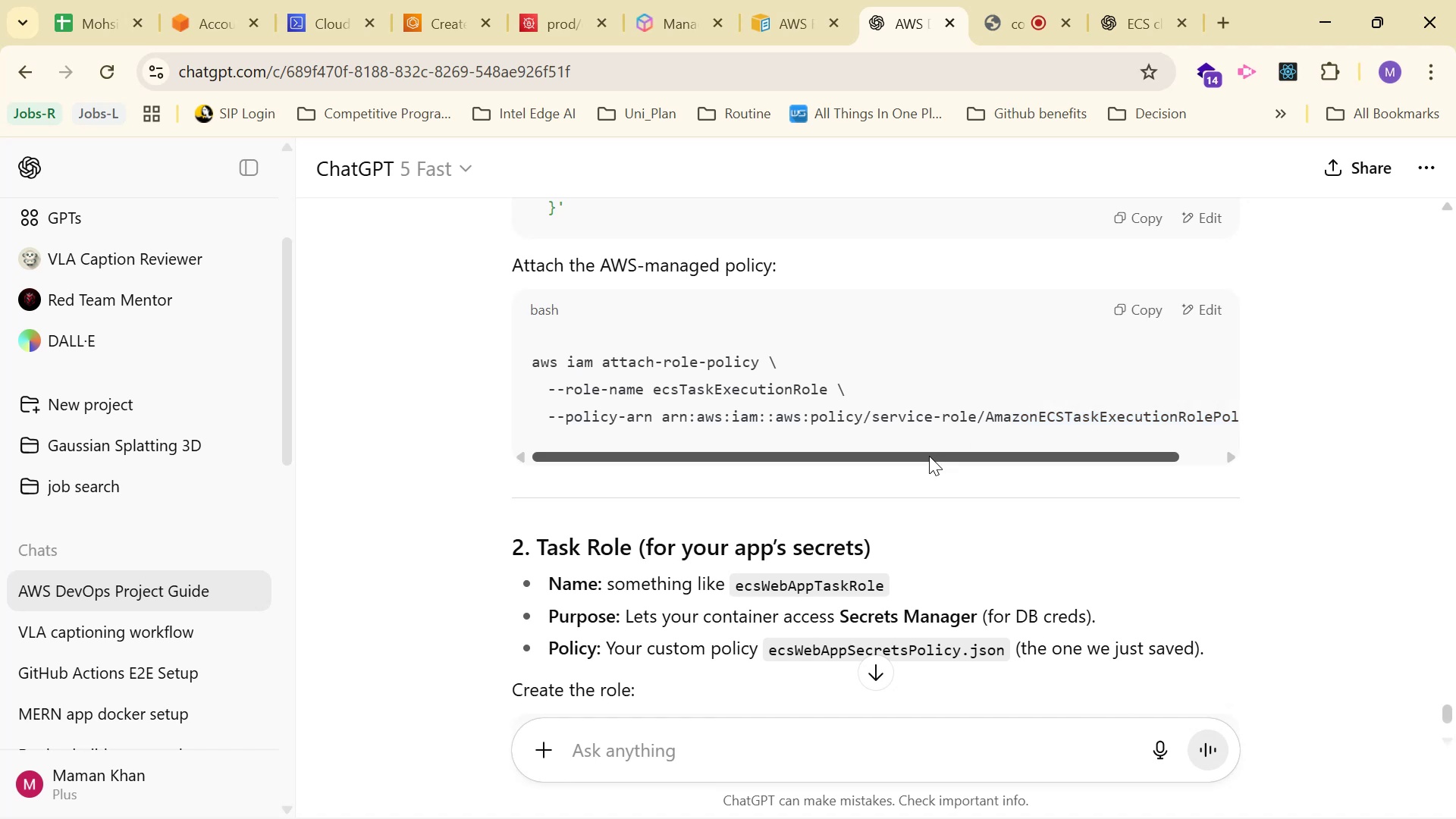 
left_click_drag(start_coordinate=[935, 454], to_coordinate=[905, 448])
 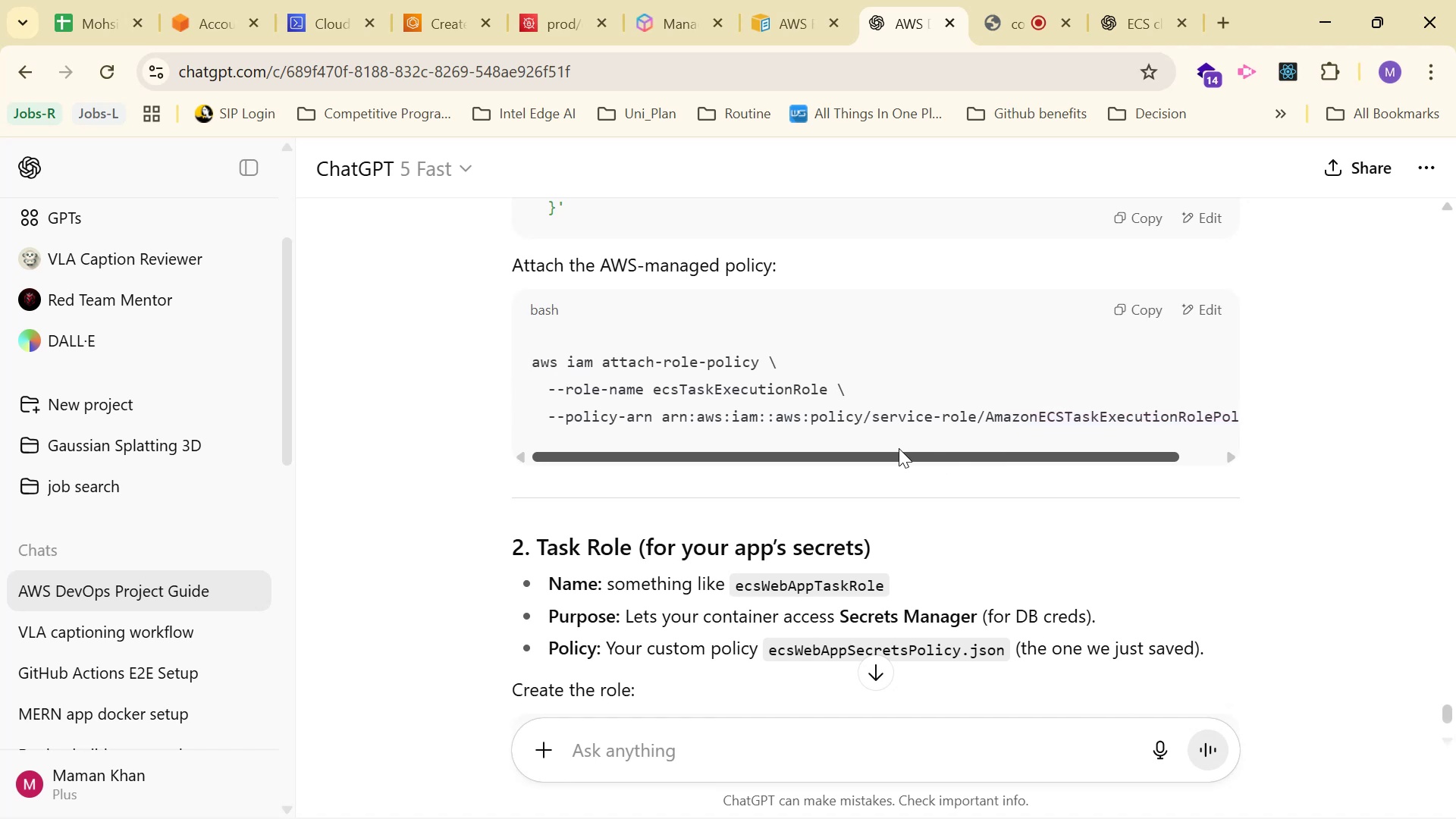 
scroll: coordinate [918, 430], scroll_direction: up, amount: 1.0
 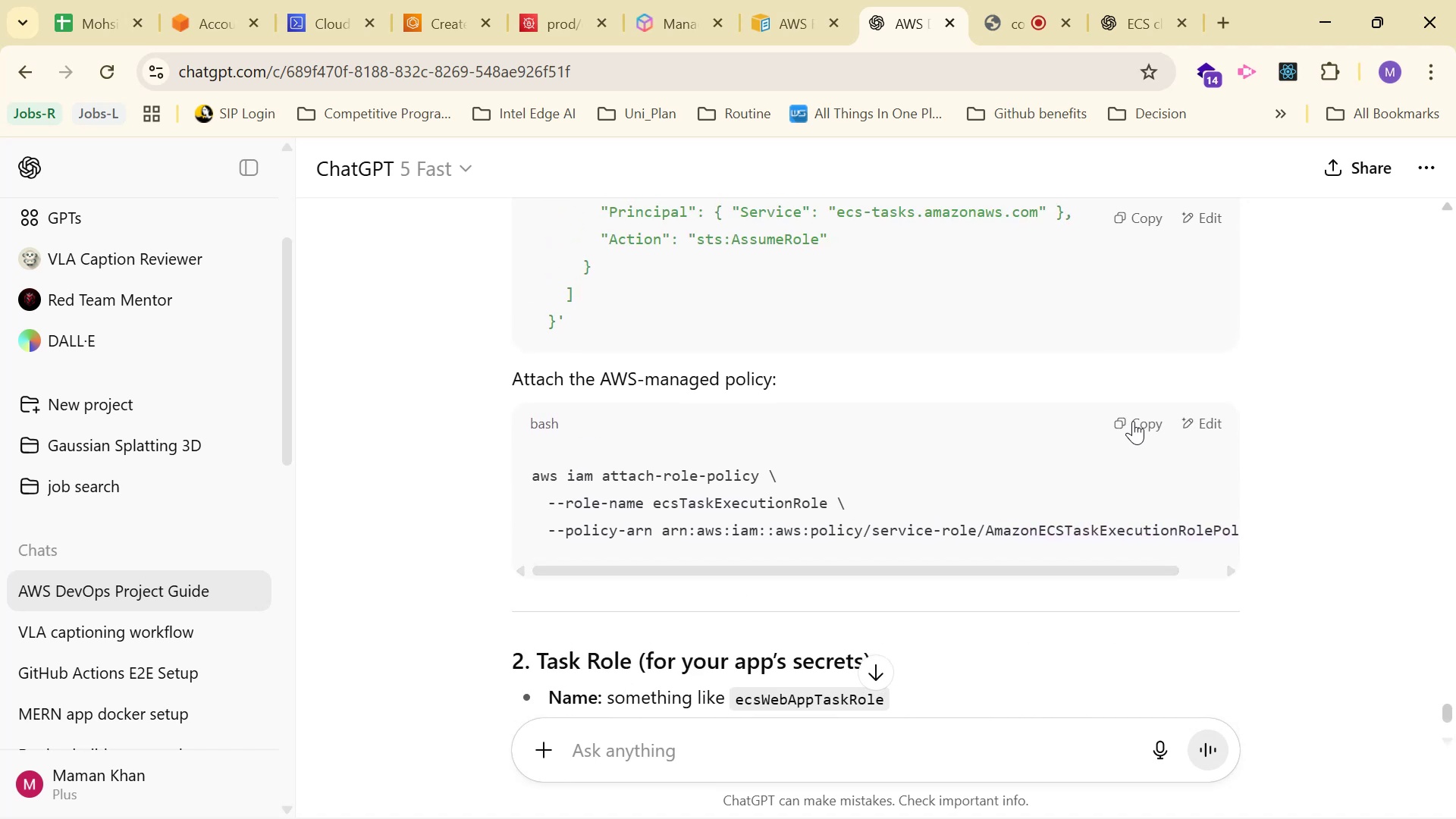 
double_click([1133, 421])
 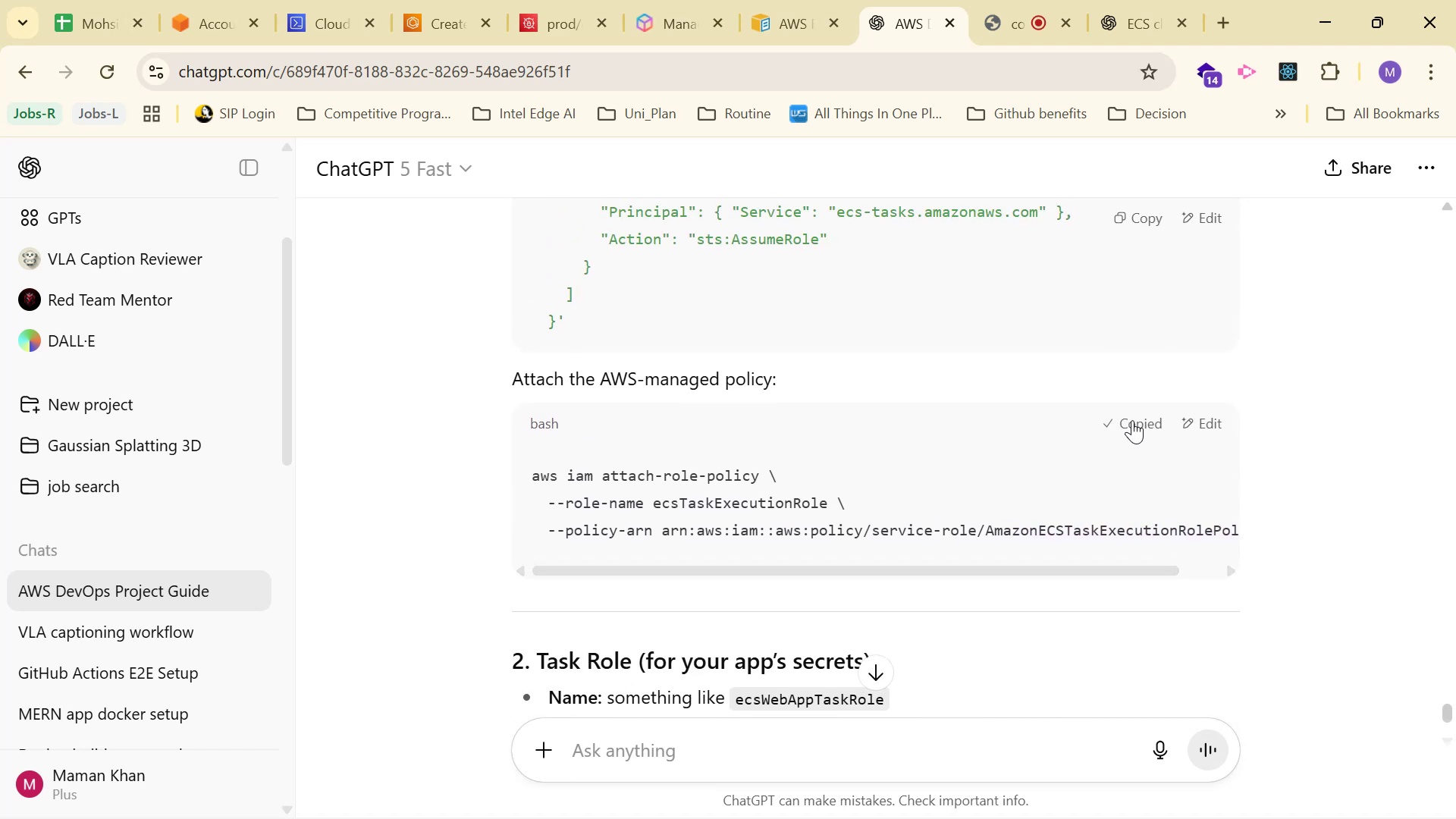 
scroll: coordinate [1131, 453], scroll_direction: down, amount: 9.0
 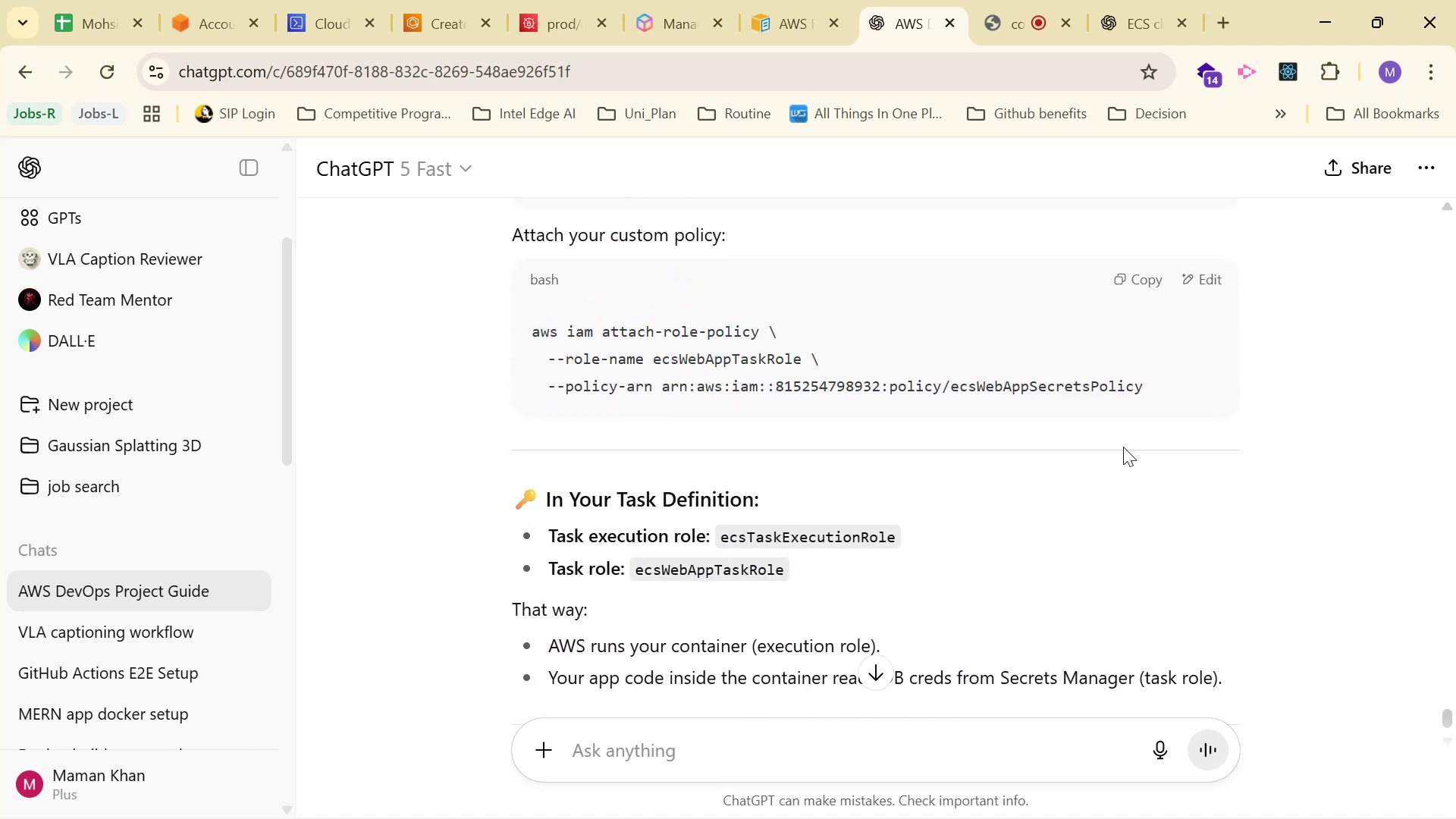 
wait(6.5)
 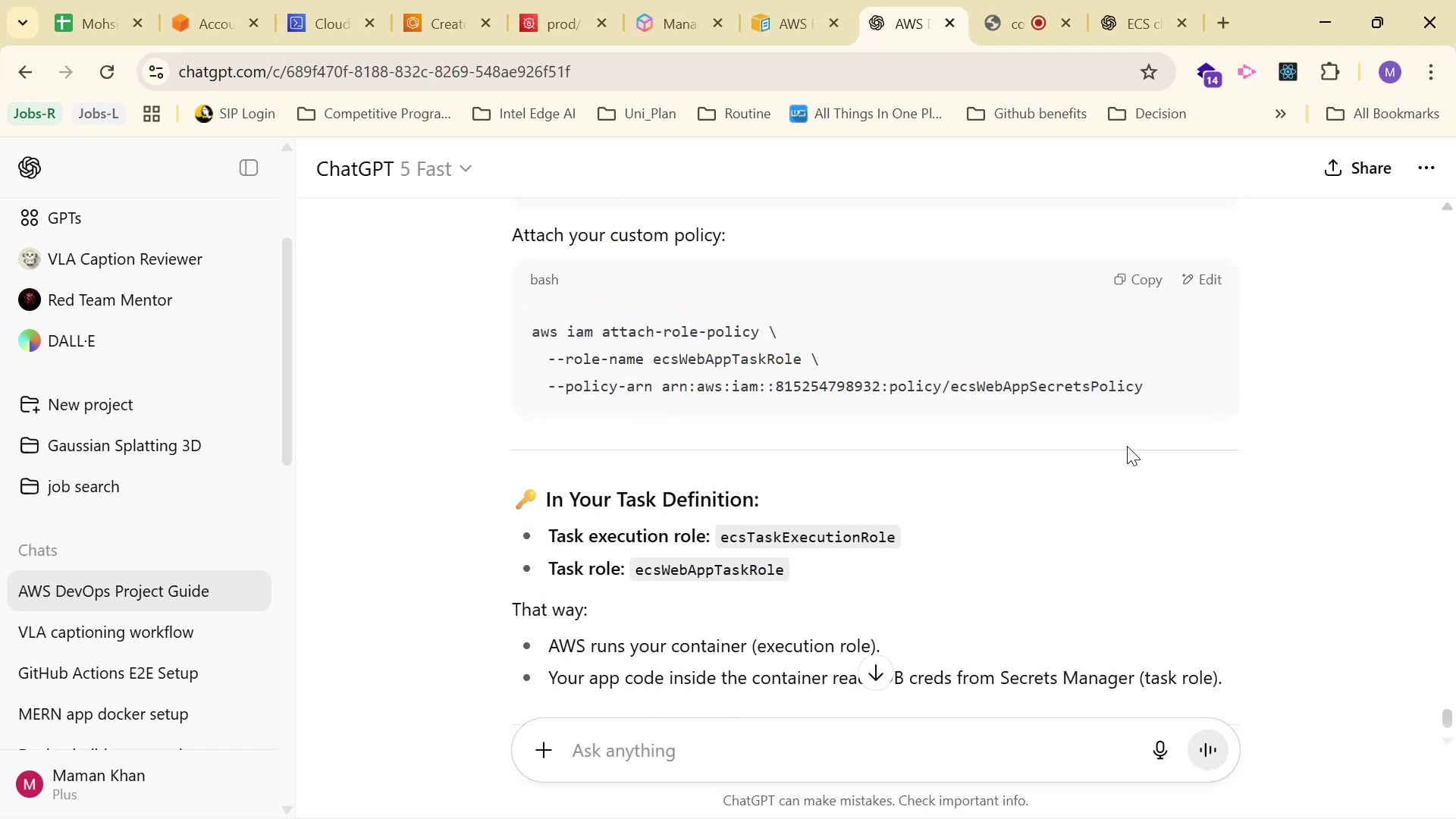 
scroll: coordinate [1117, 424], scroll_direction: up, amount: 10.0
 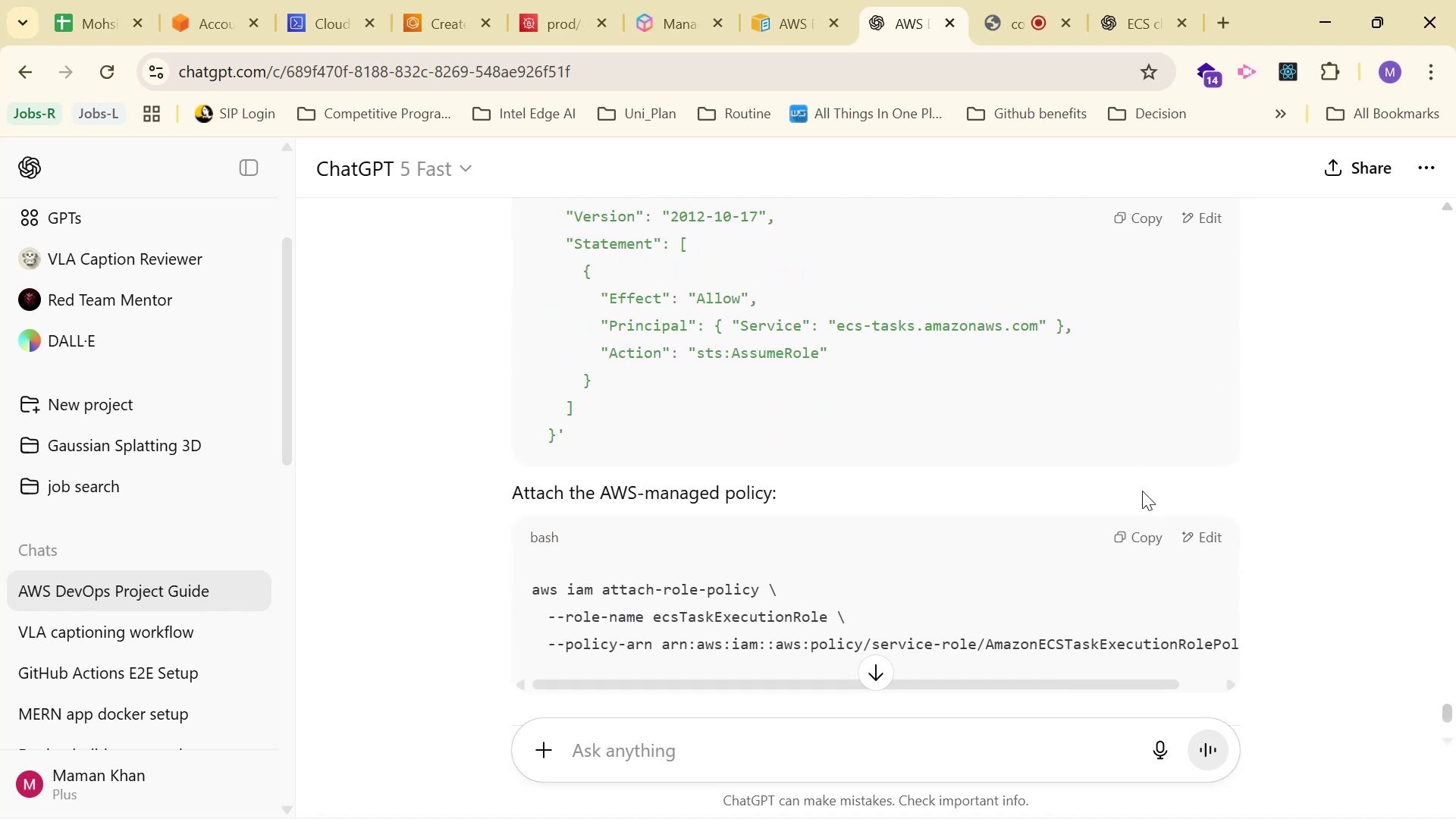 
left_click([1122, 542])
 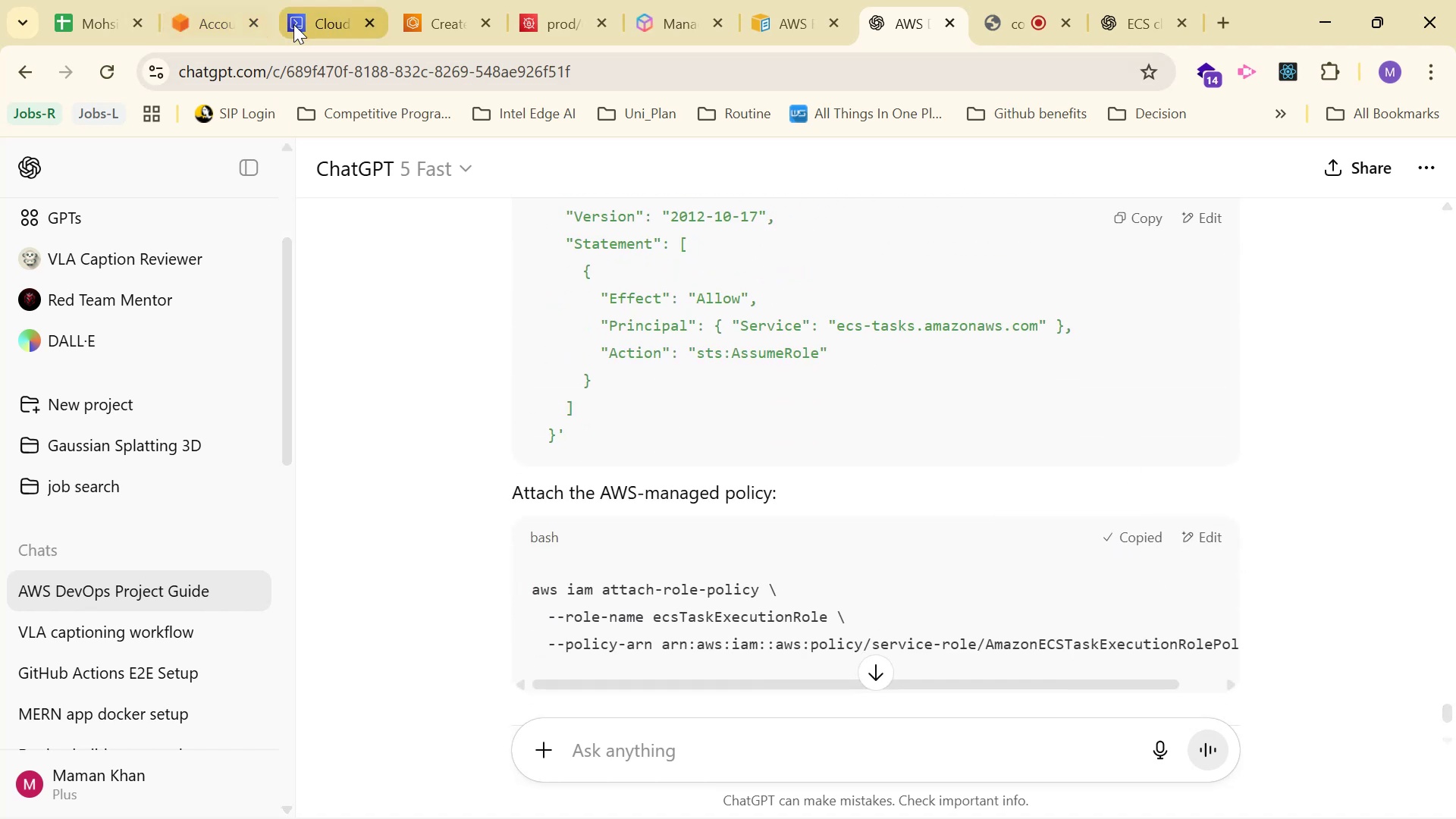 
right_click([407, 735])
 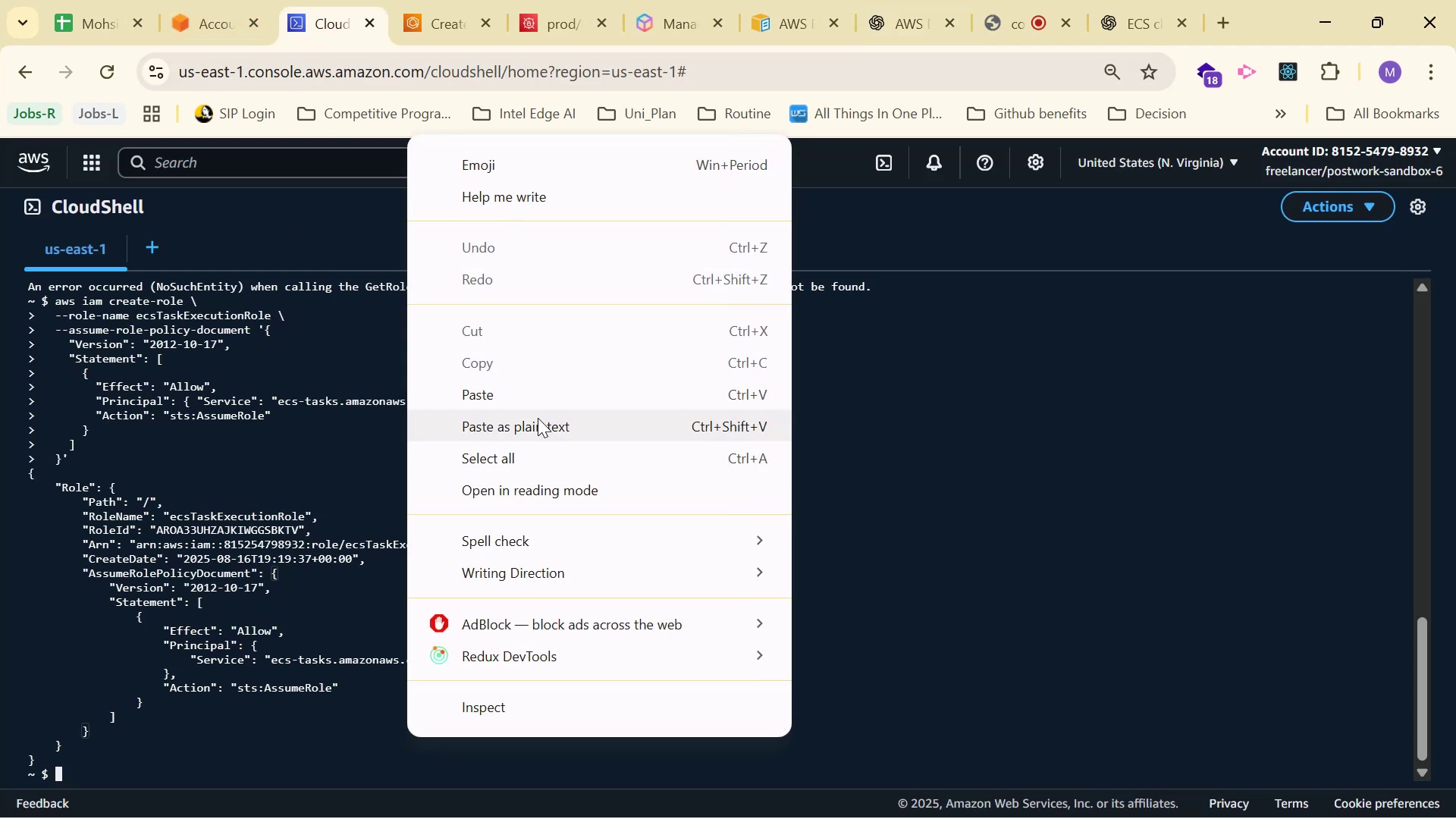 
left_click([533, 383])
 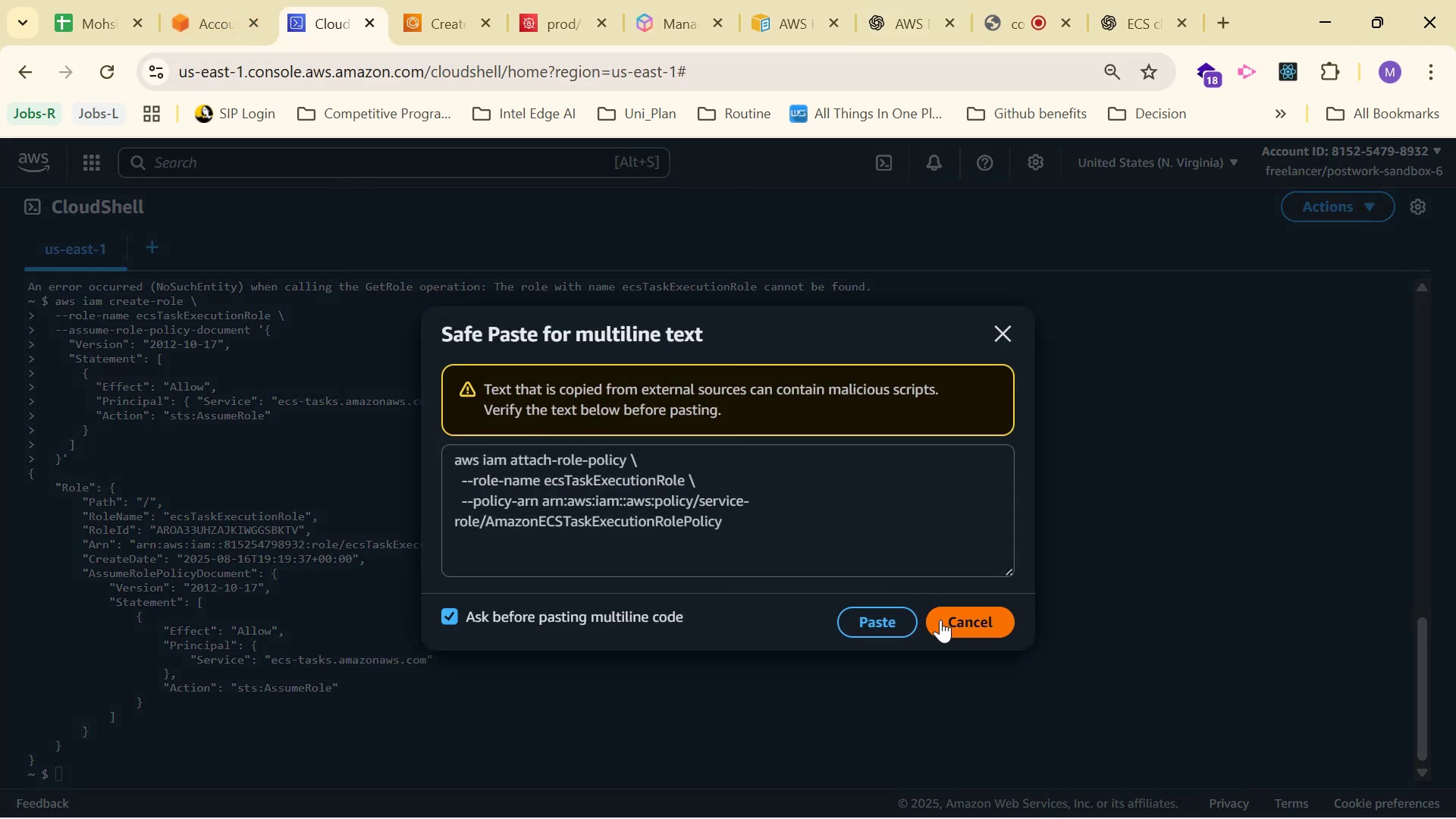 
left_click([895, 623])
 